 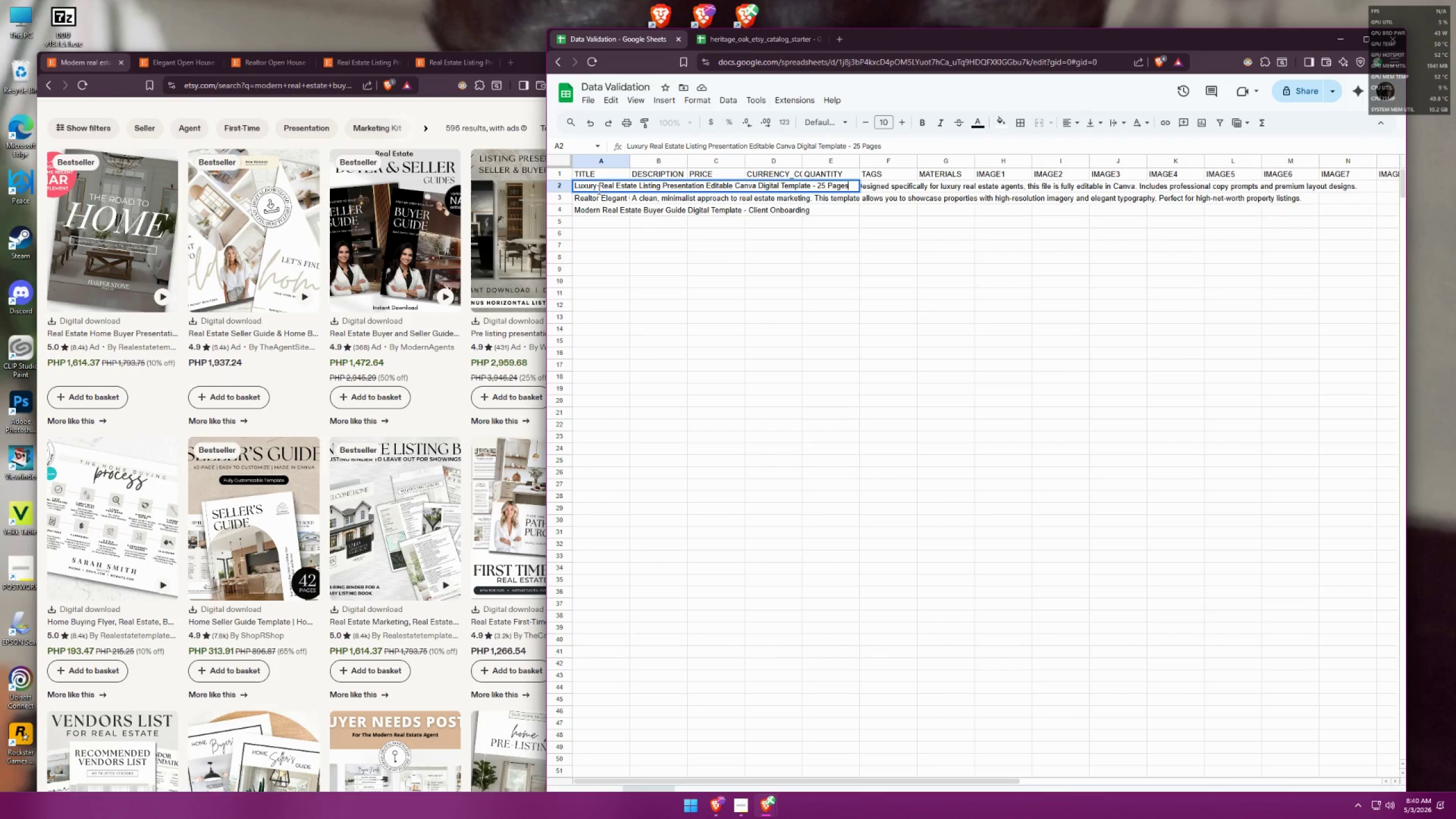 
left_click([748, 190])
 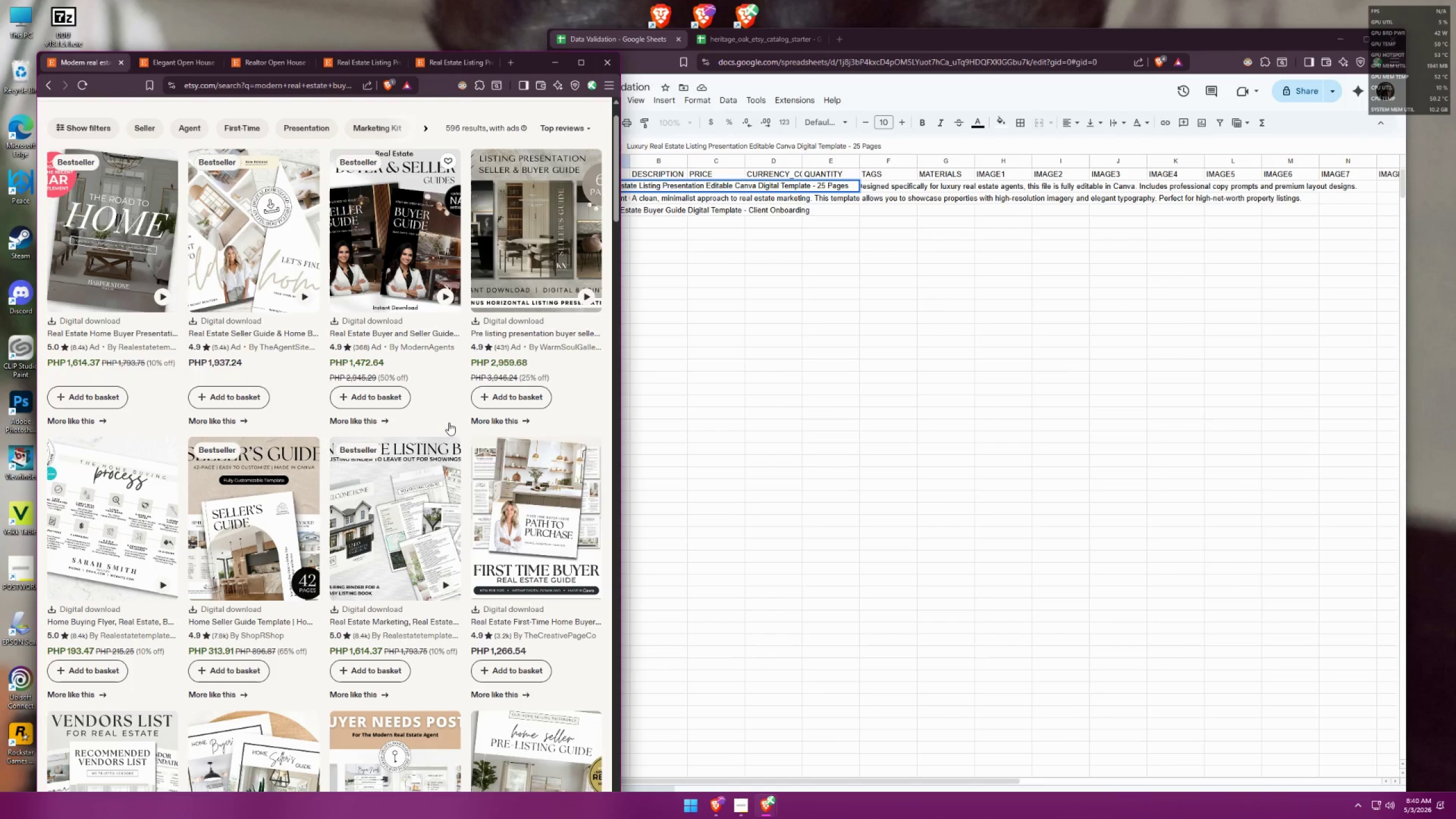 
scroll: coordinate [448, 423], scroll_direction: up, amount: 2.0
 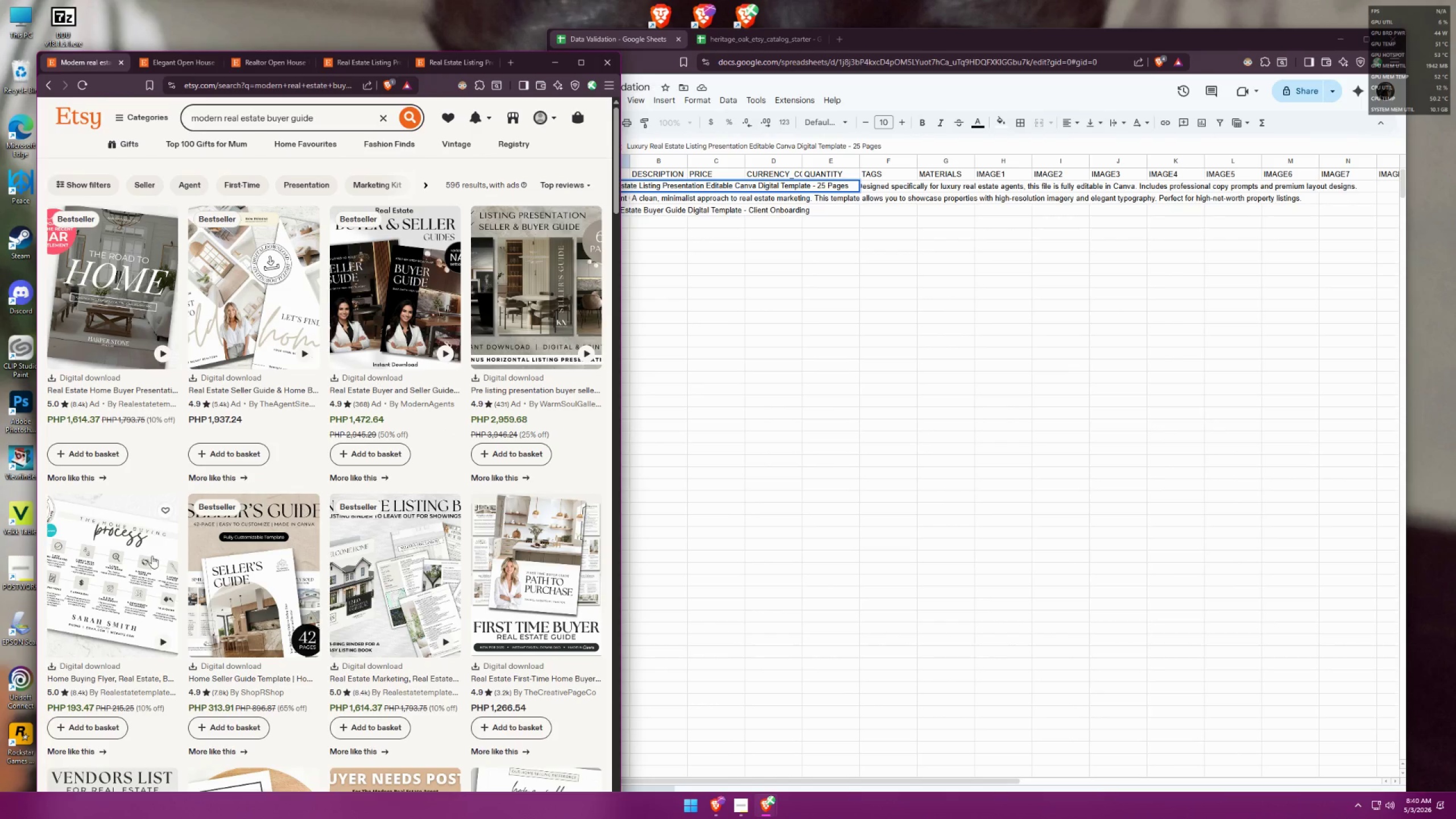 
wait(8.49)
 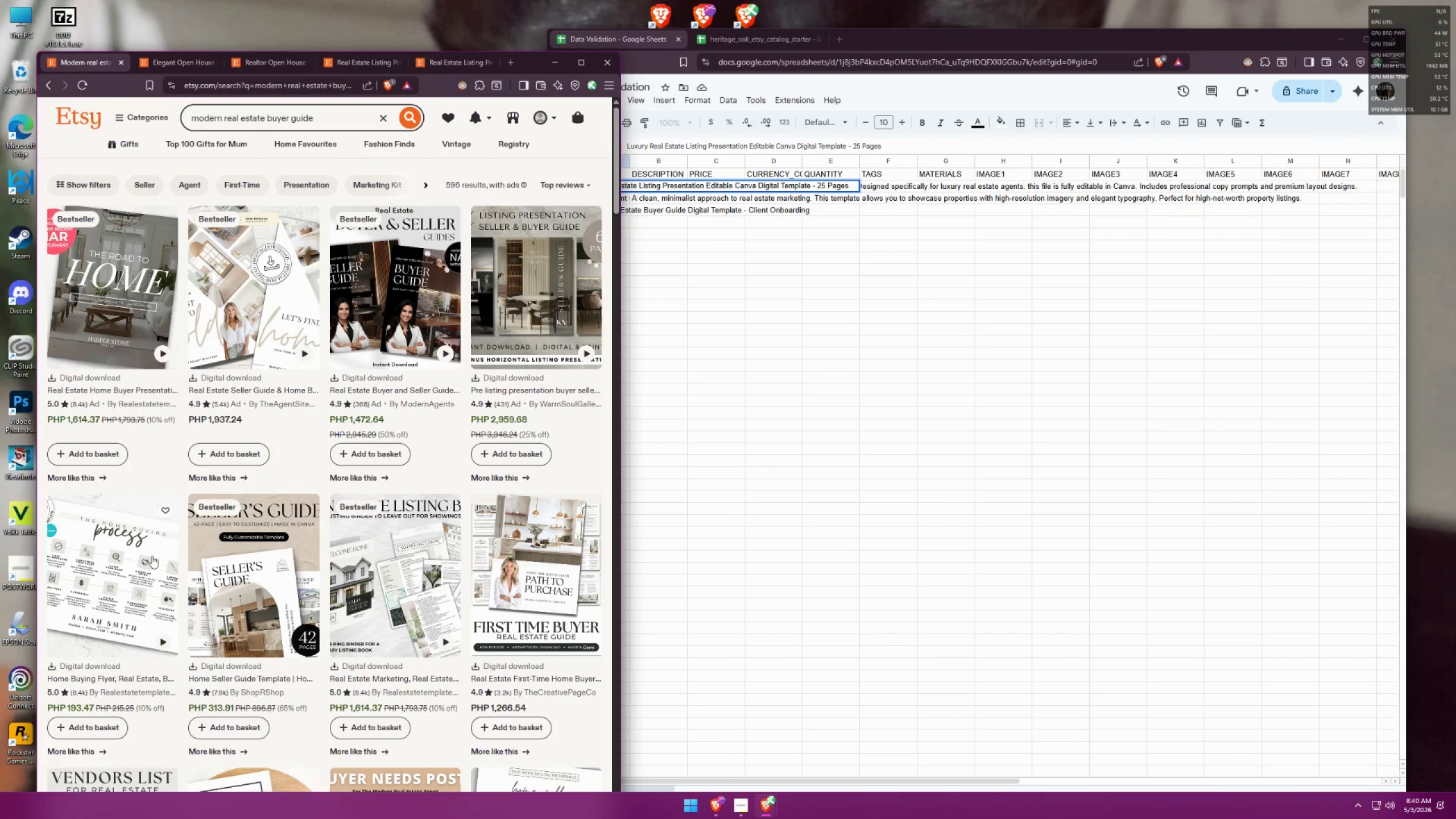 
left_click([665, 266])
 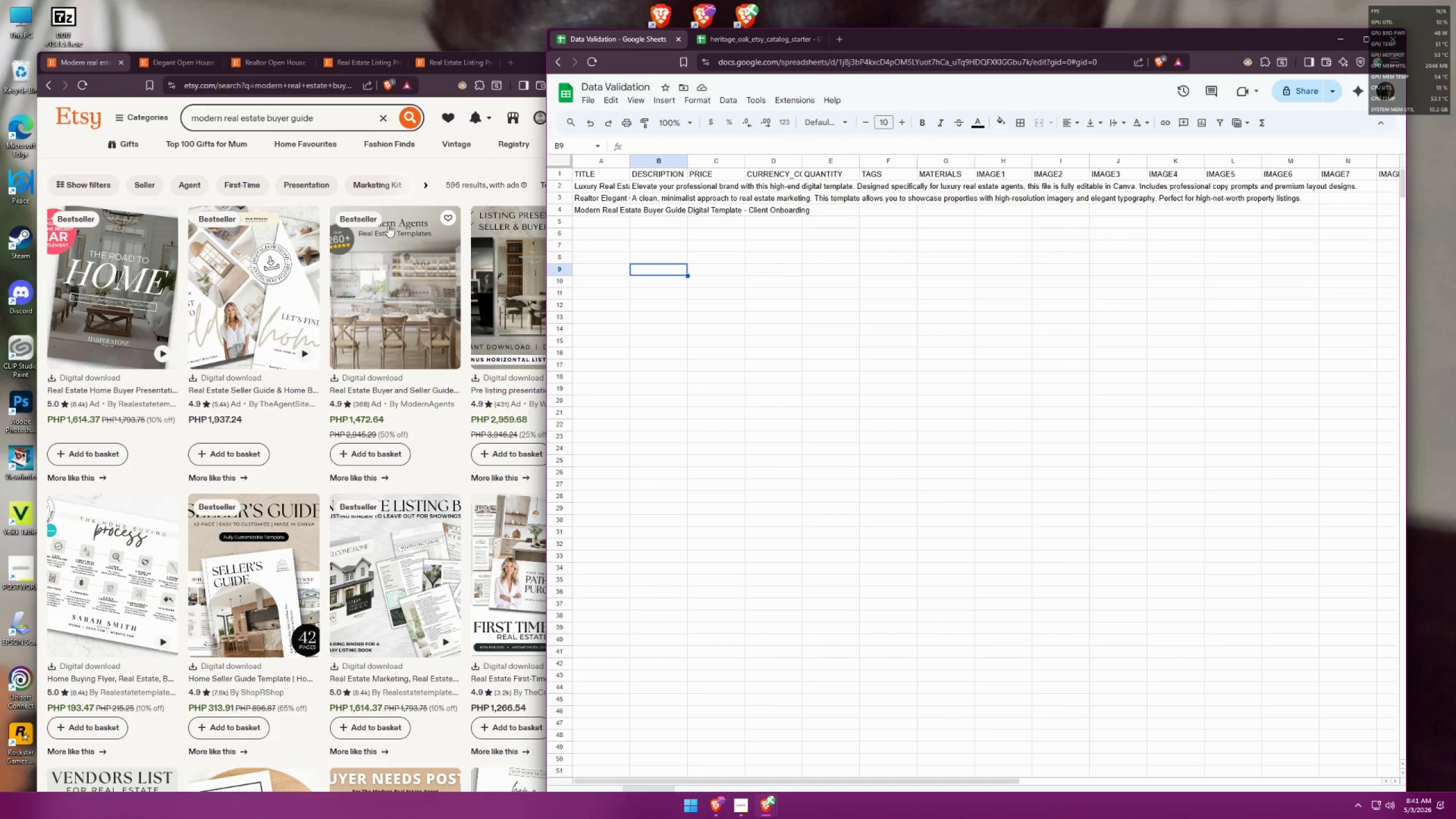 
wait(5.8)
 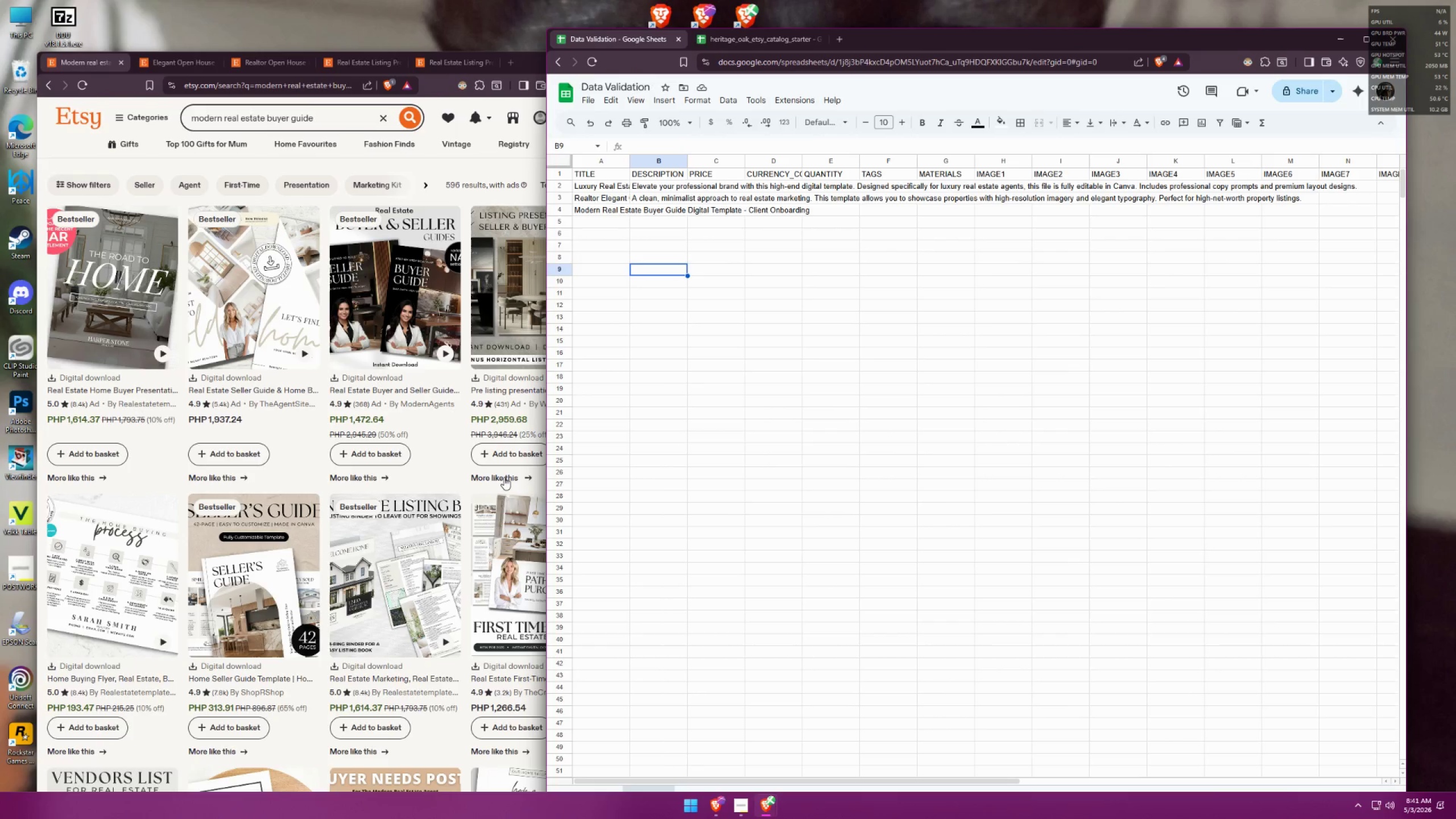 
left_click([387, 349])
 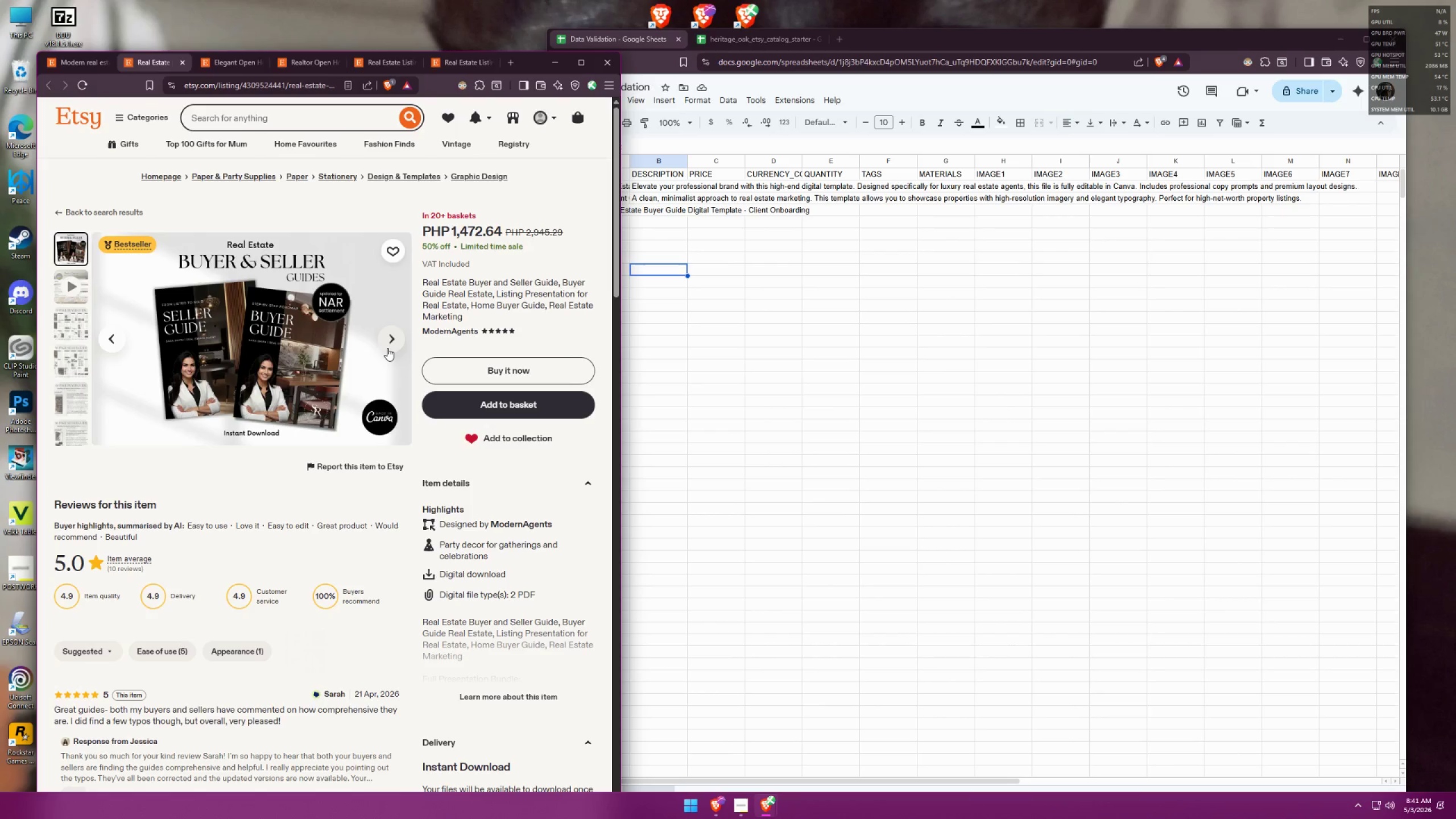 
wait(8.12)
 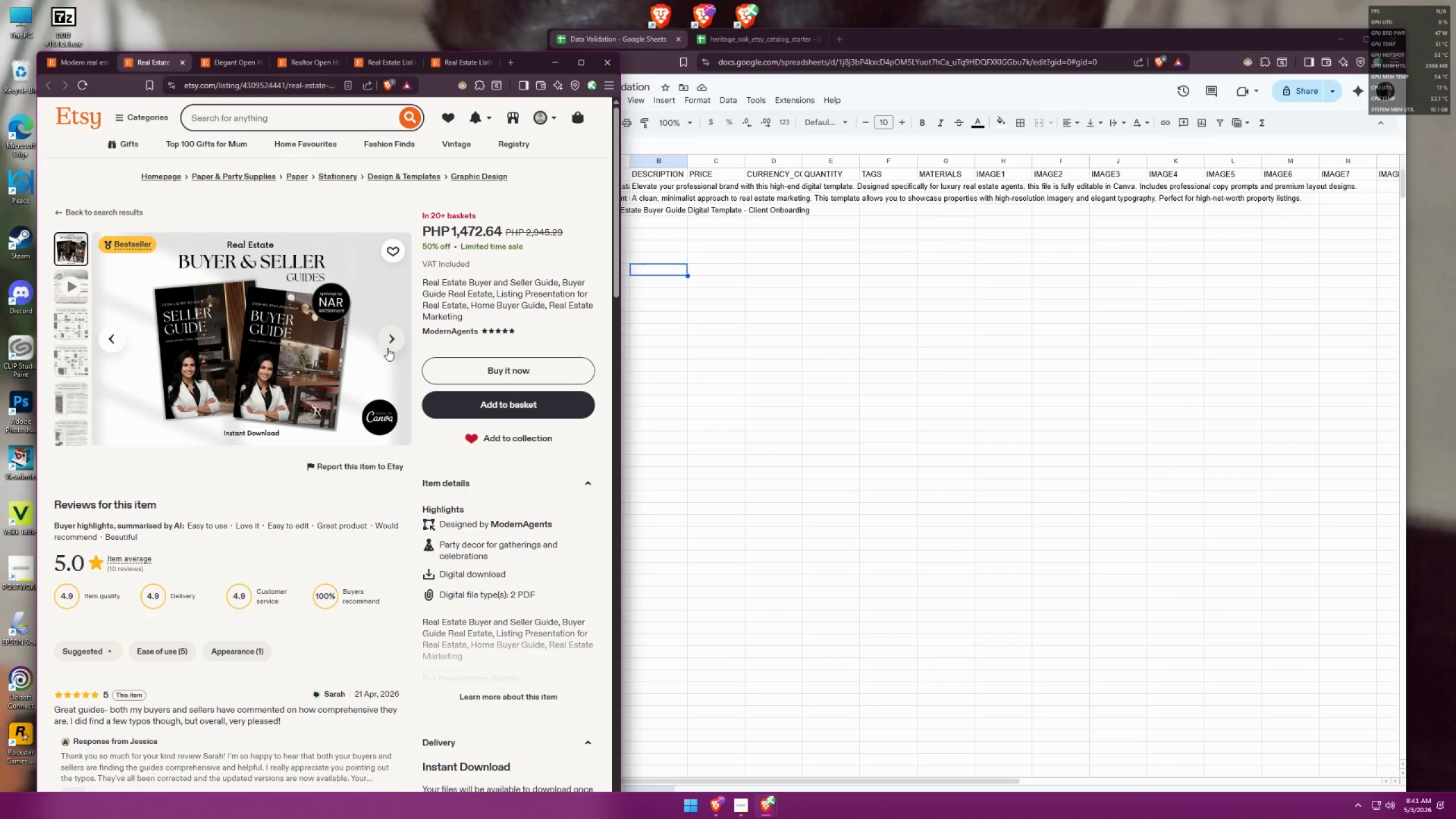 
left_click([680, 259])
 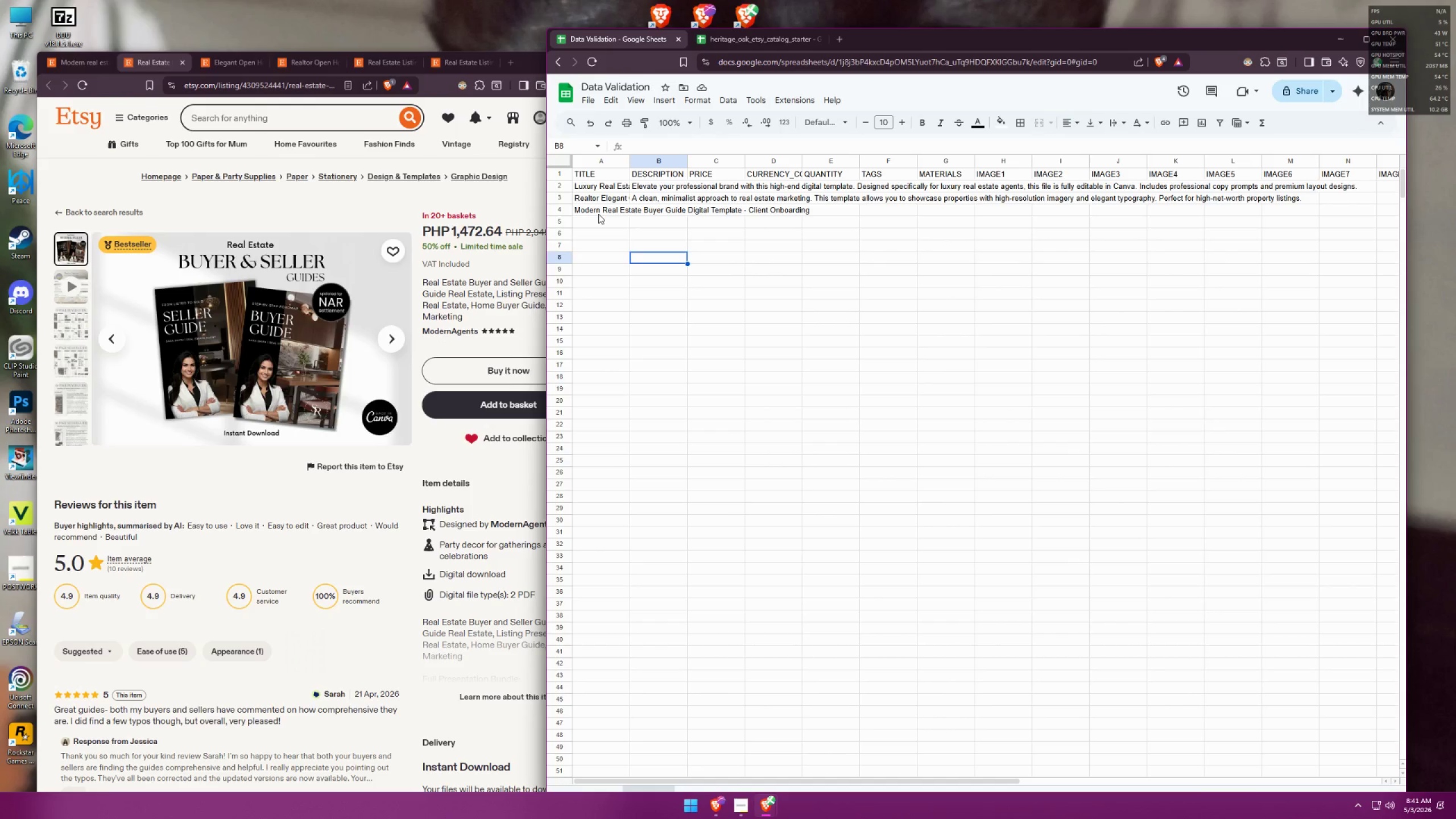 
double_click([598, 213])
 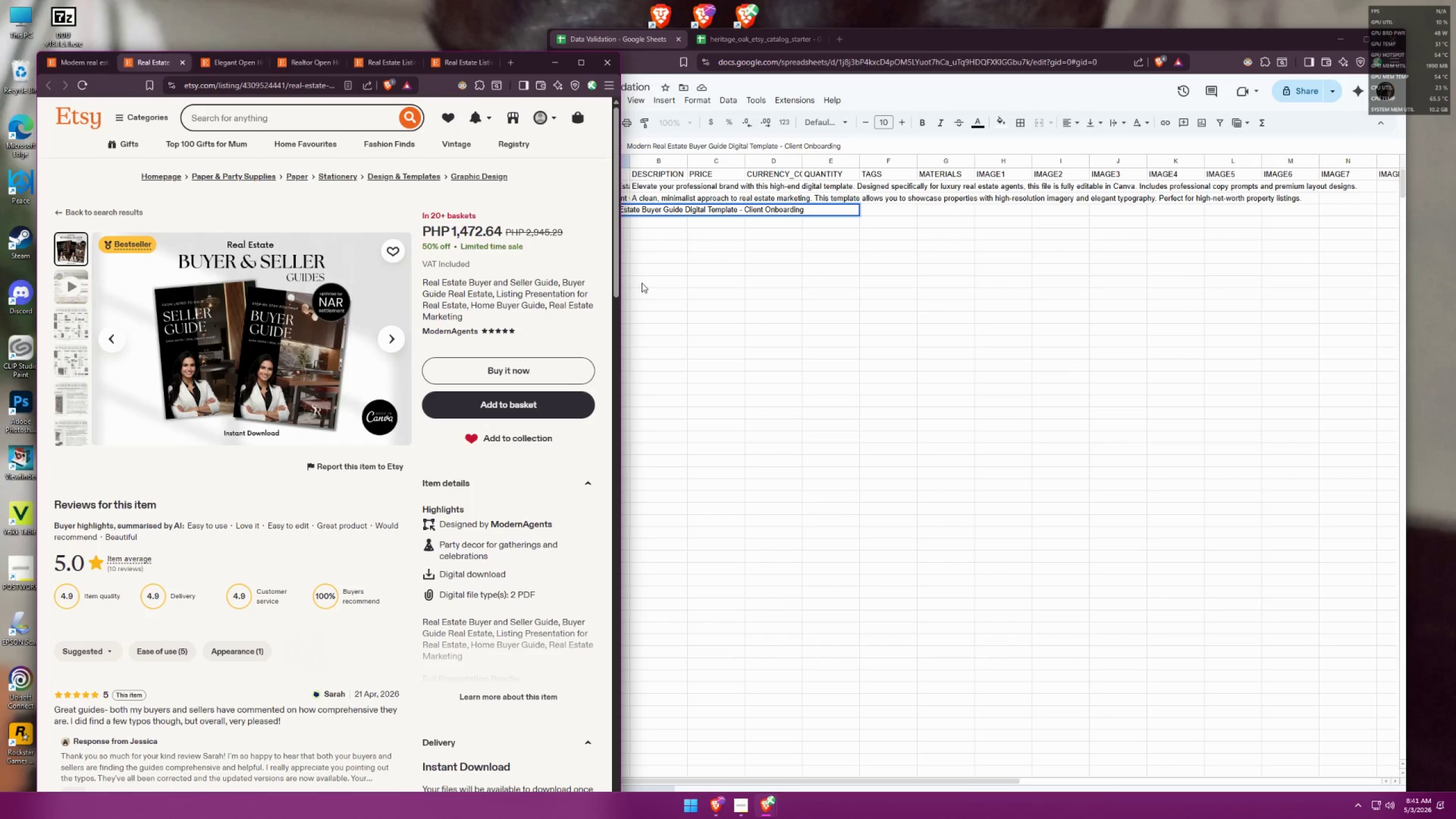 
left_click([642, 282])
 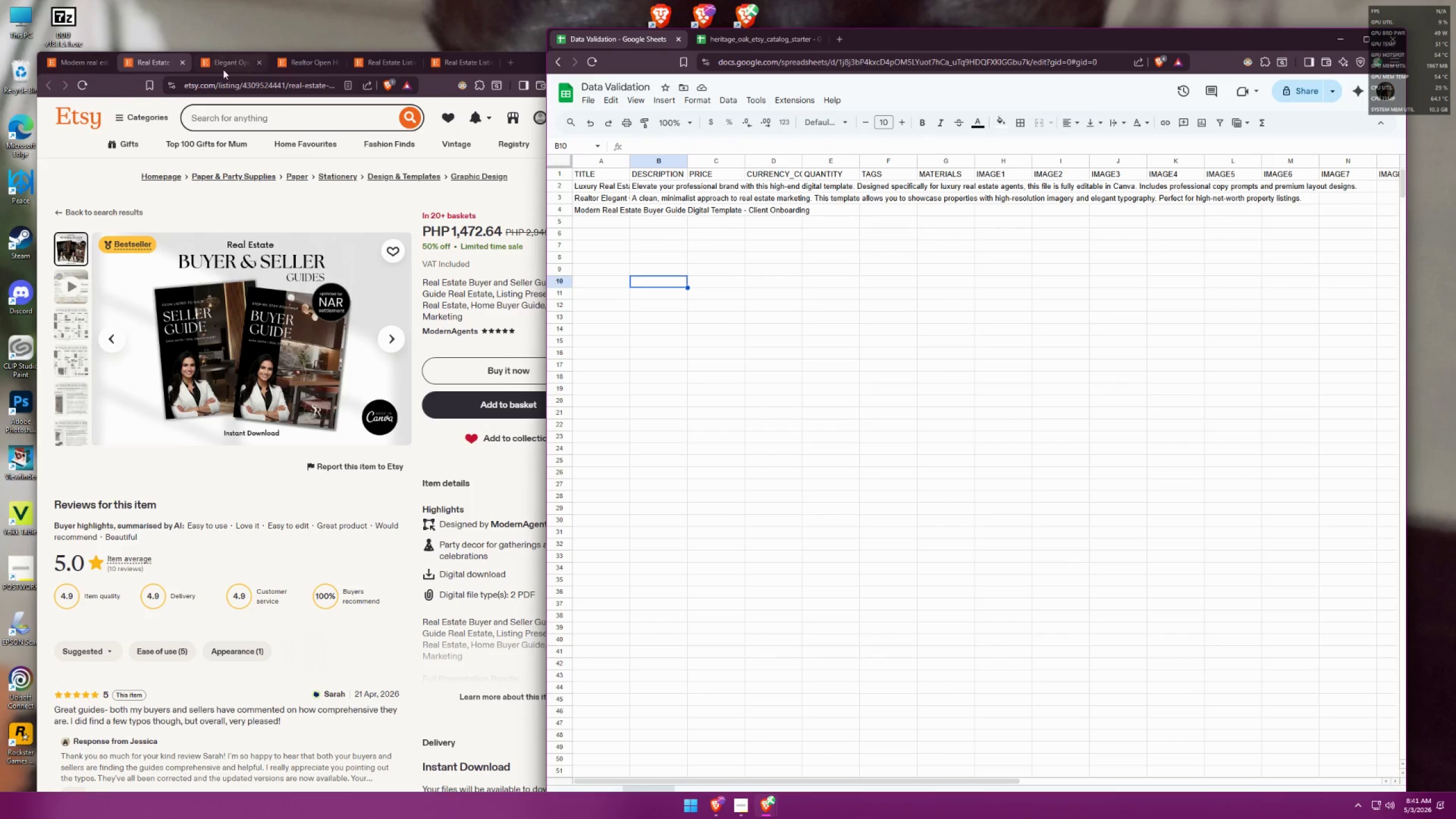 
double_click([188, 61])
 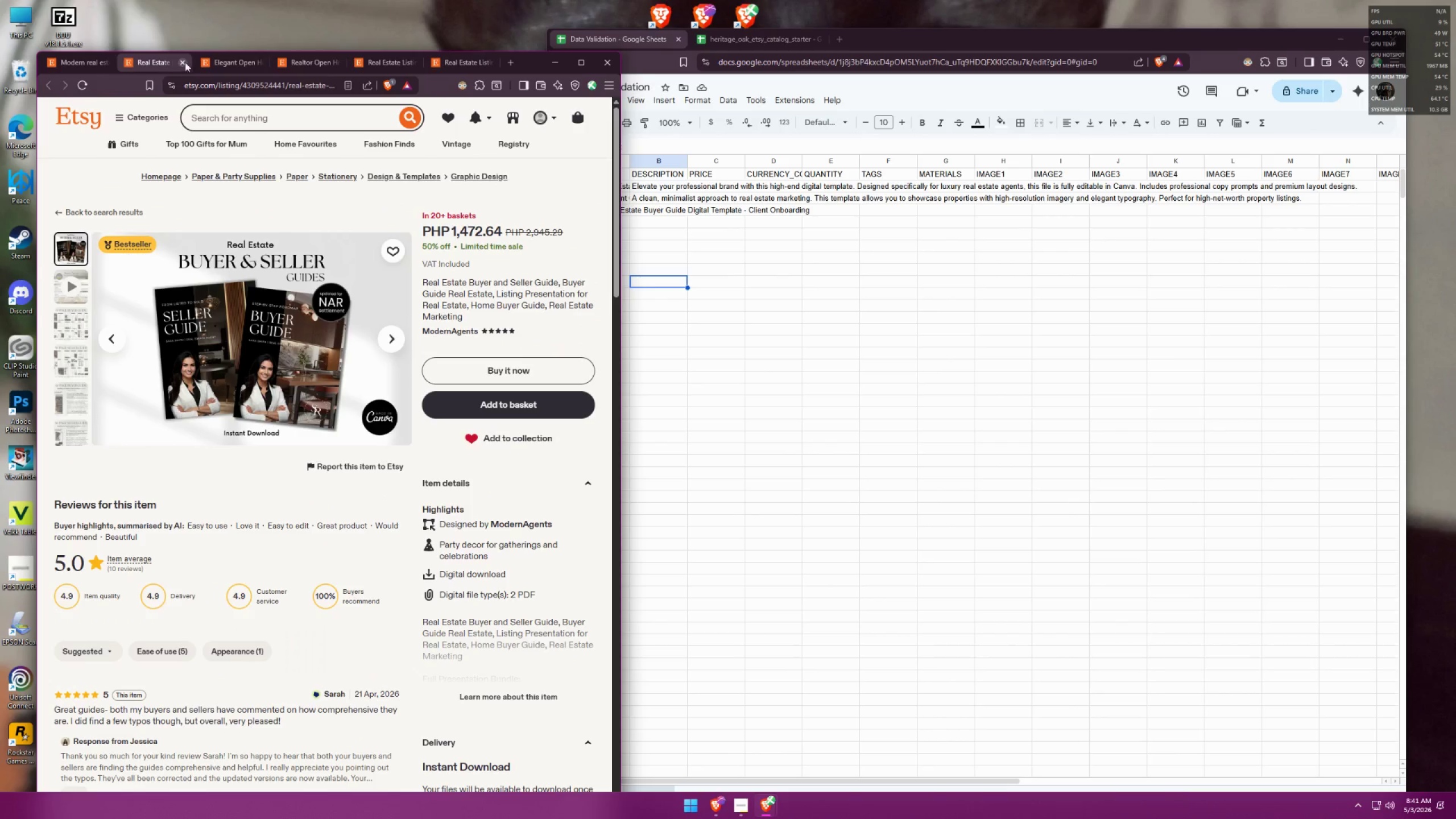 
left_click([221, 57])
 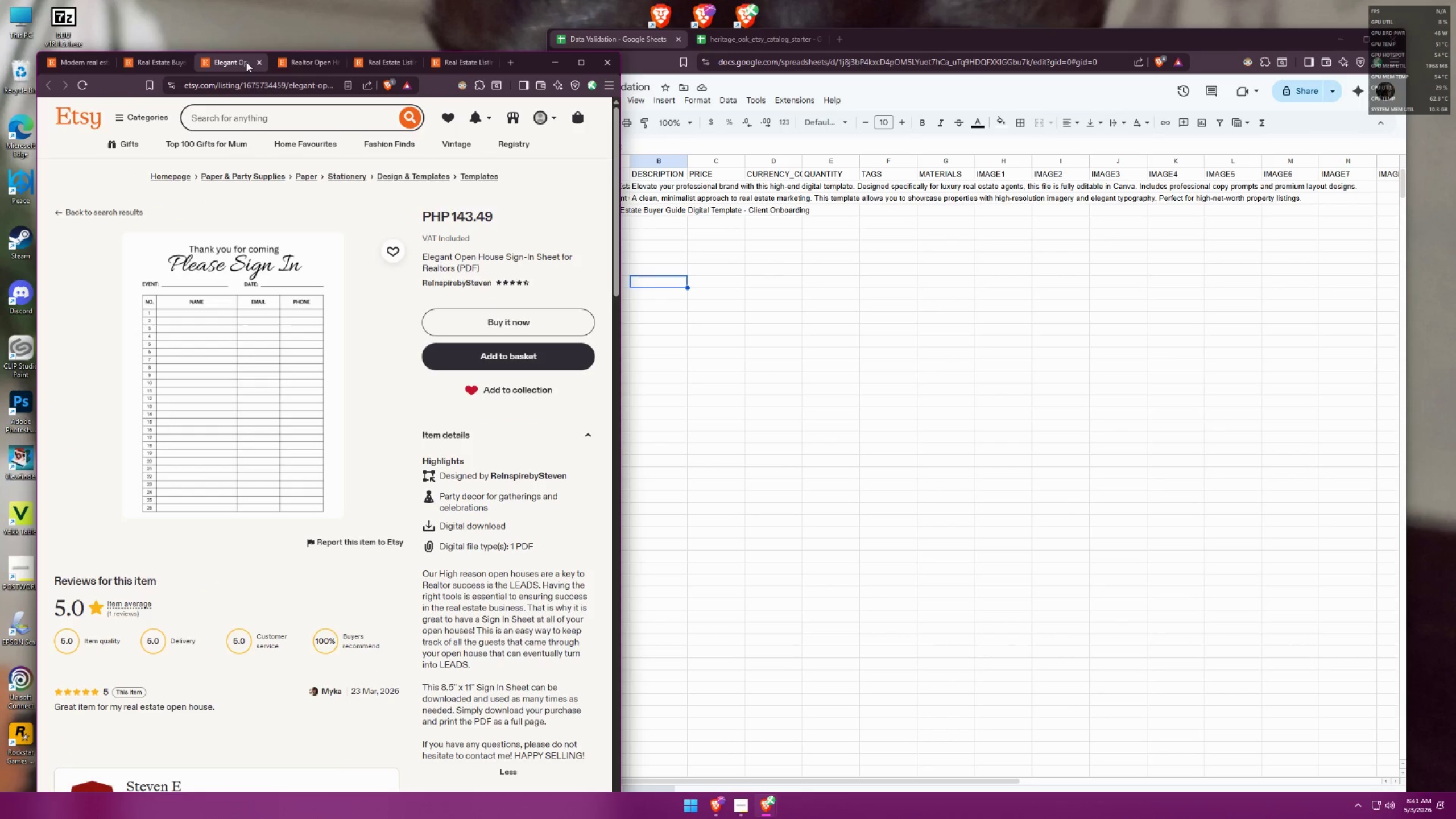 
left_click([253, 62])
 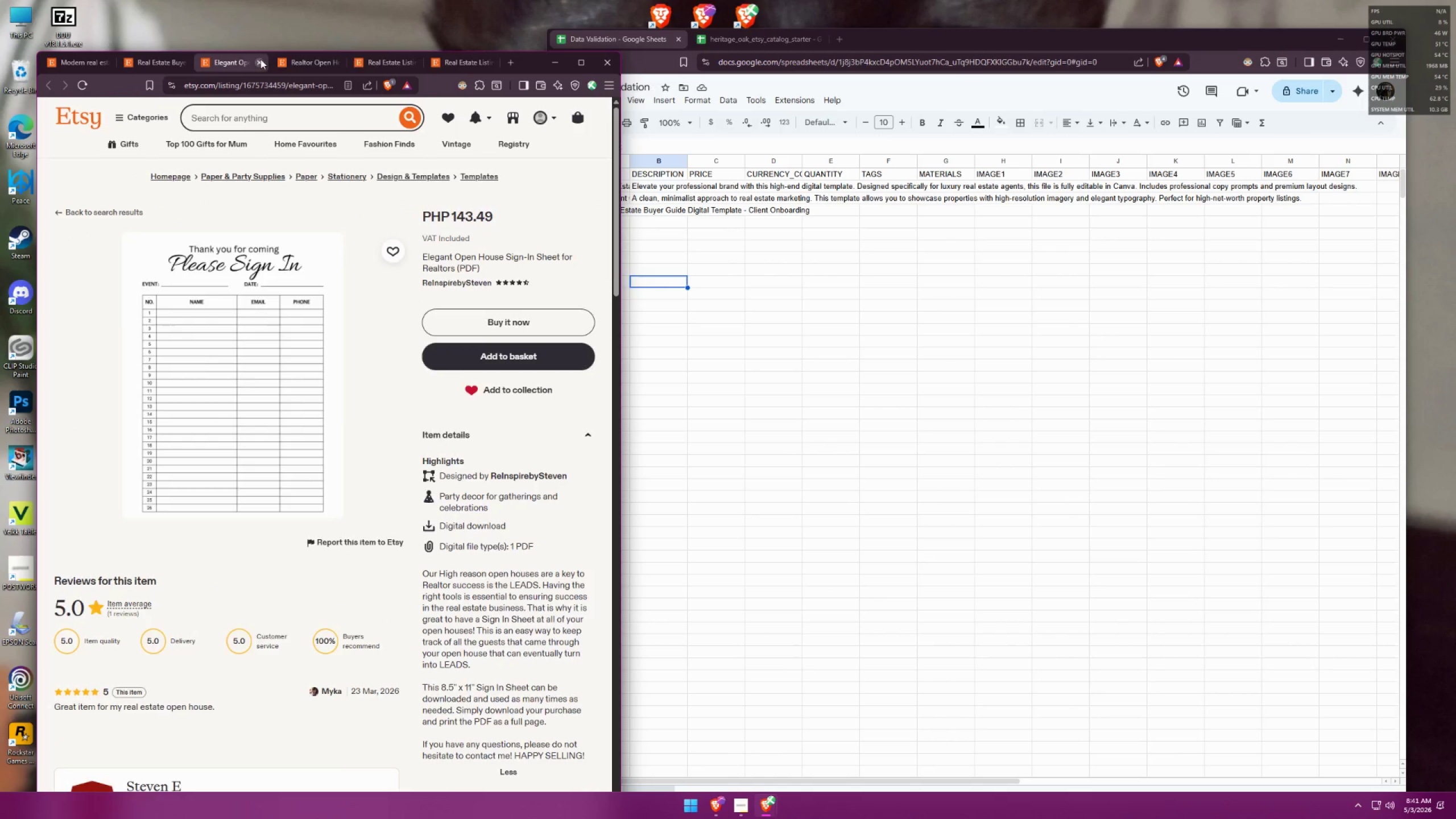 
triple_click([260, 59])
 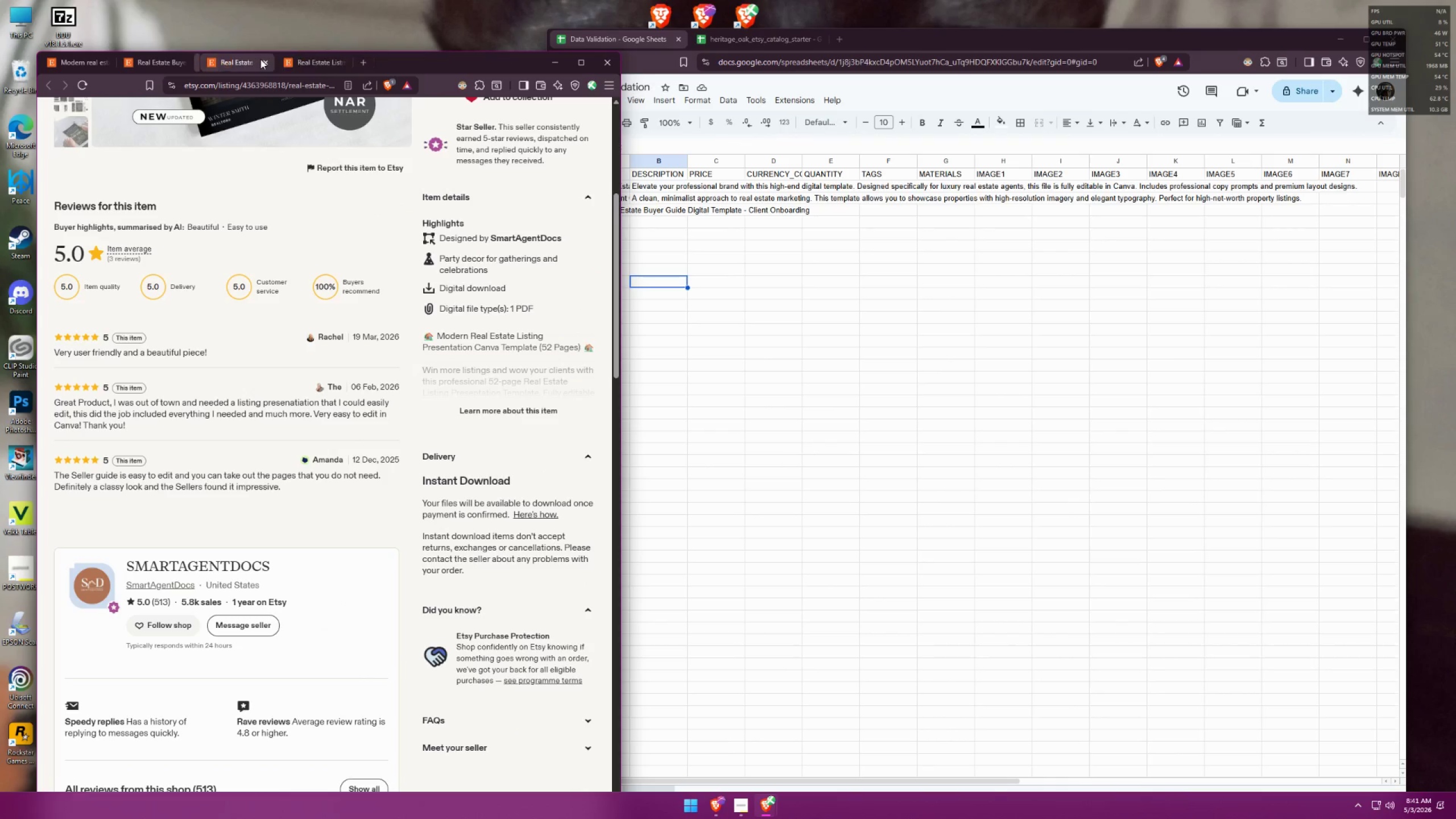 
triple_click([260, 59])
 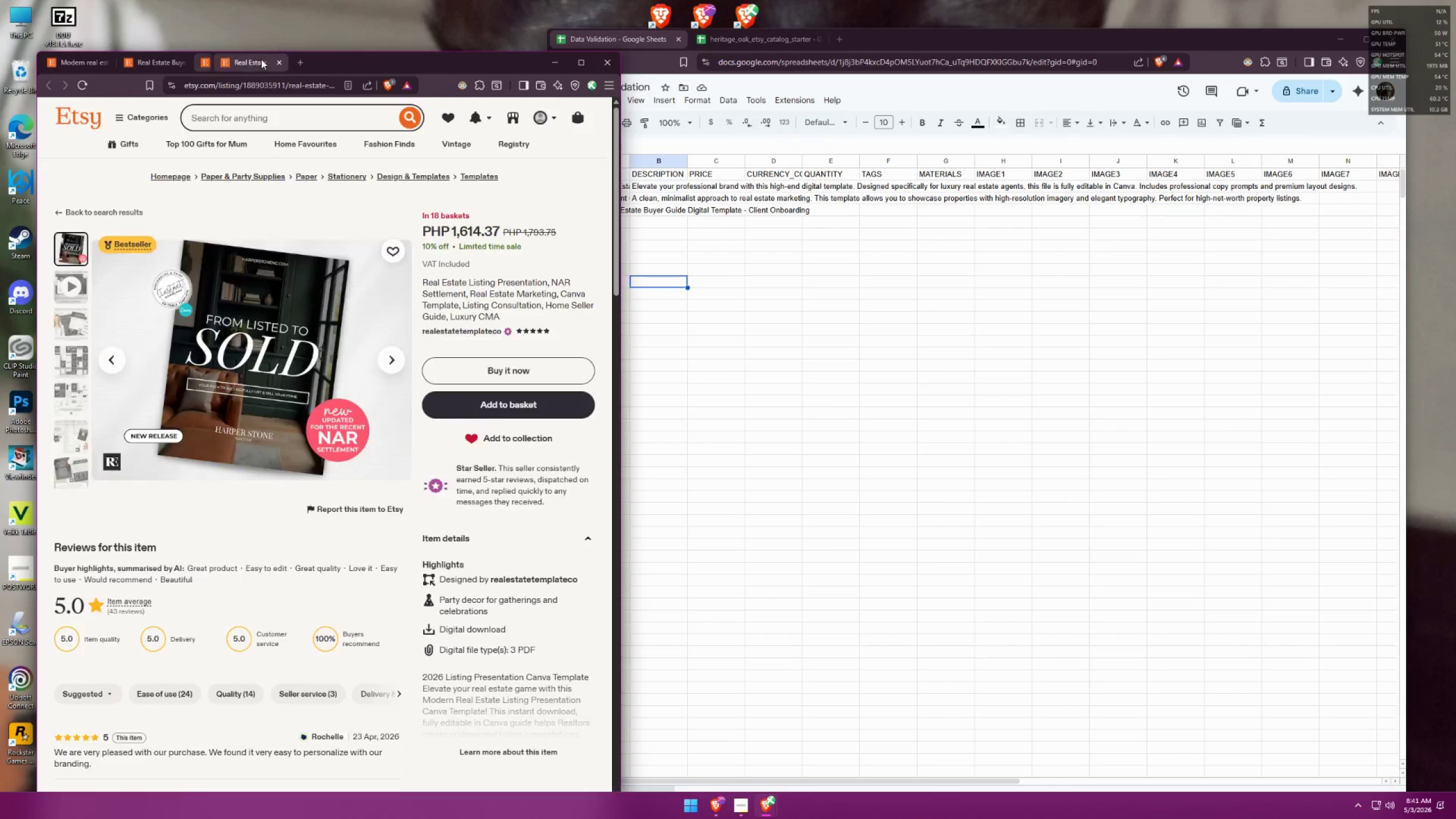 
triple_click([261, 59])
 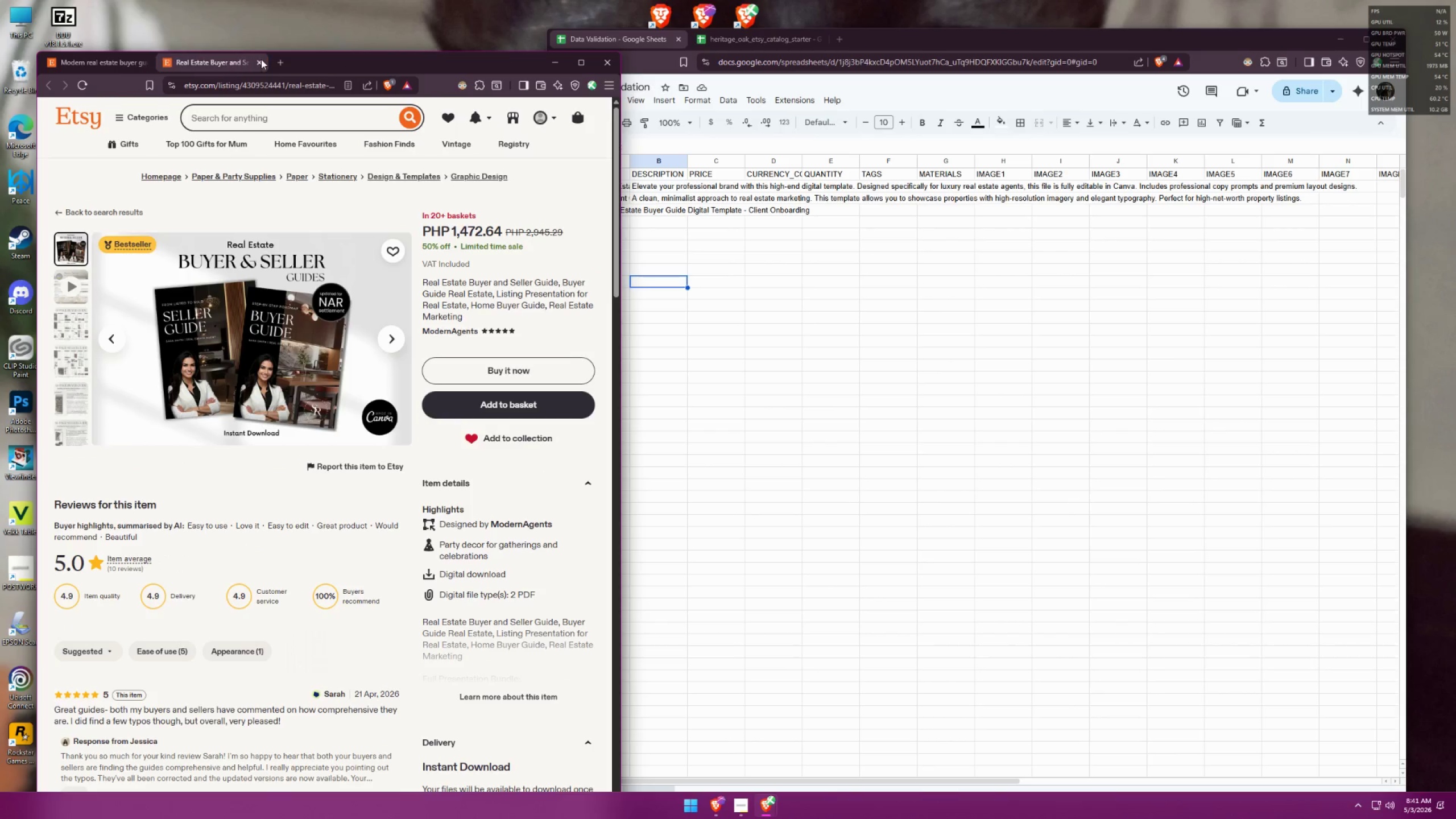 
triple_click([261, 59])
 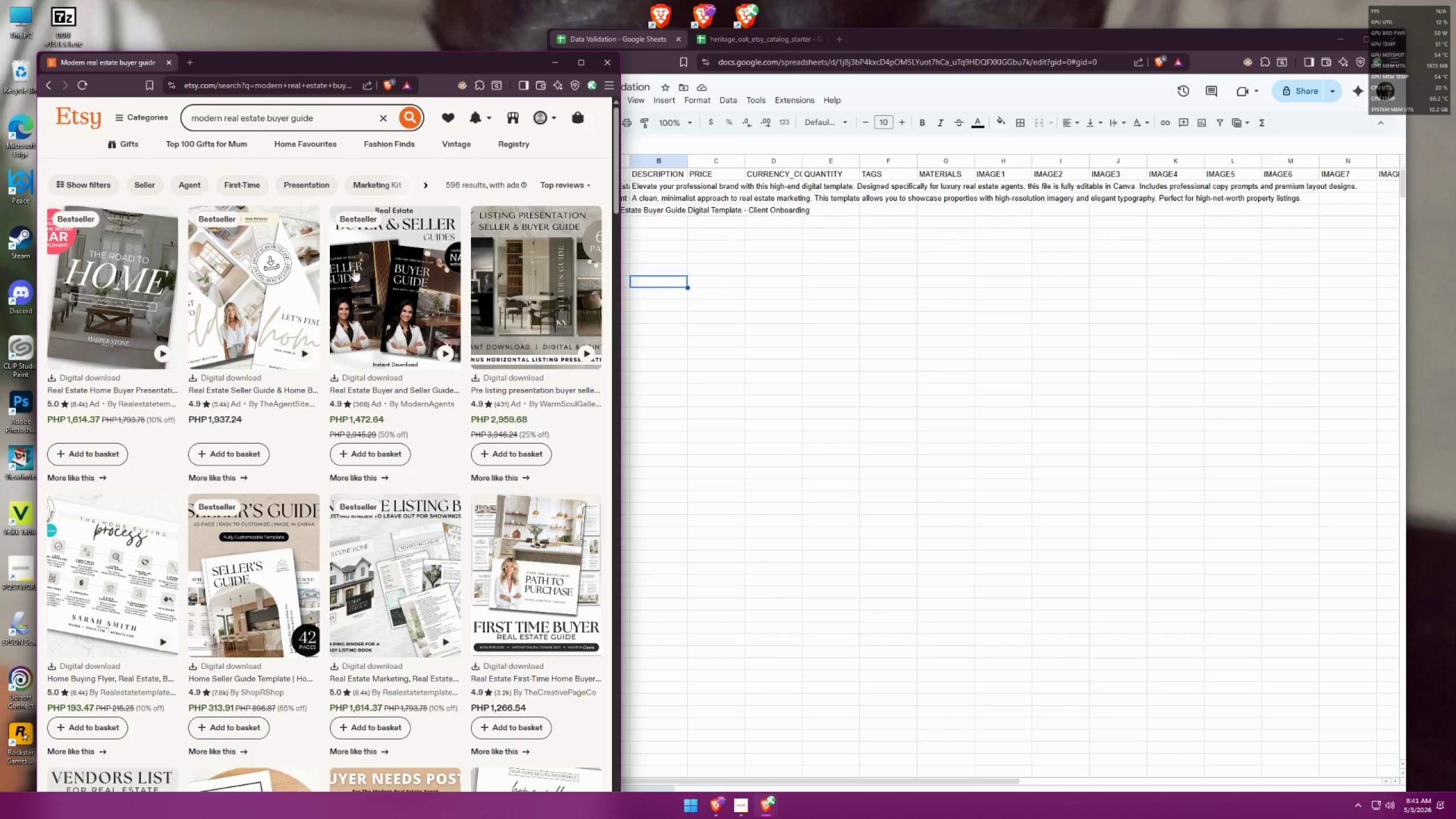 
scroll: coordinate [361, 278], scroll_direction: down, amount: 4.0
 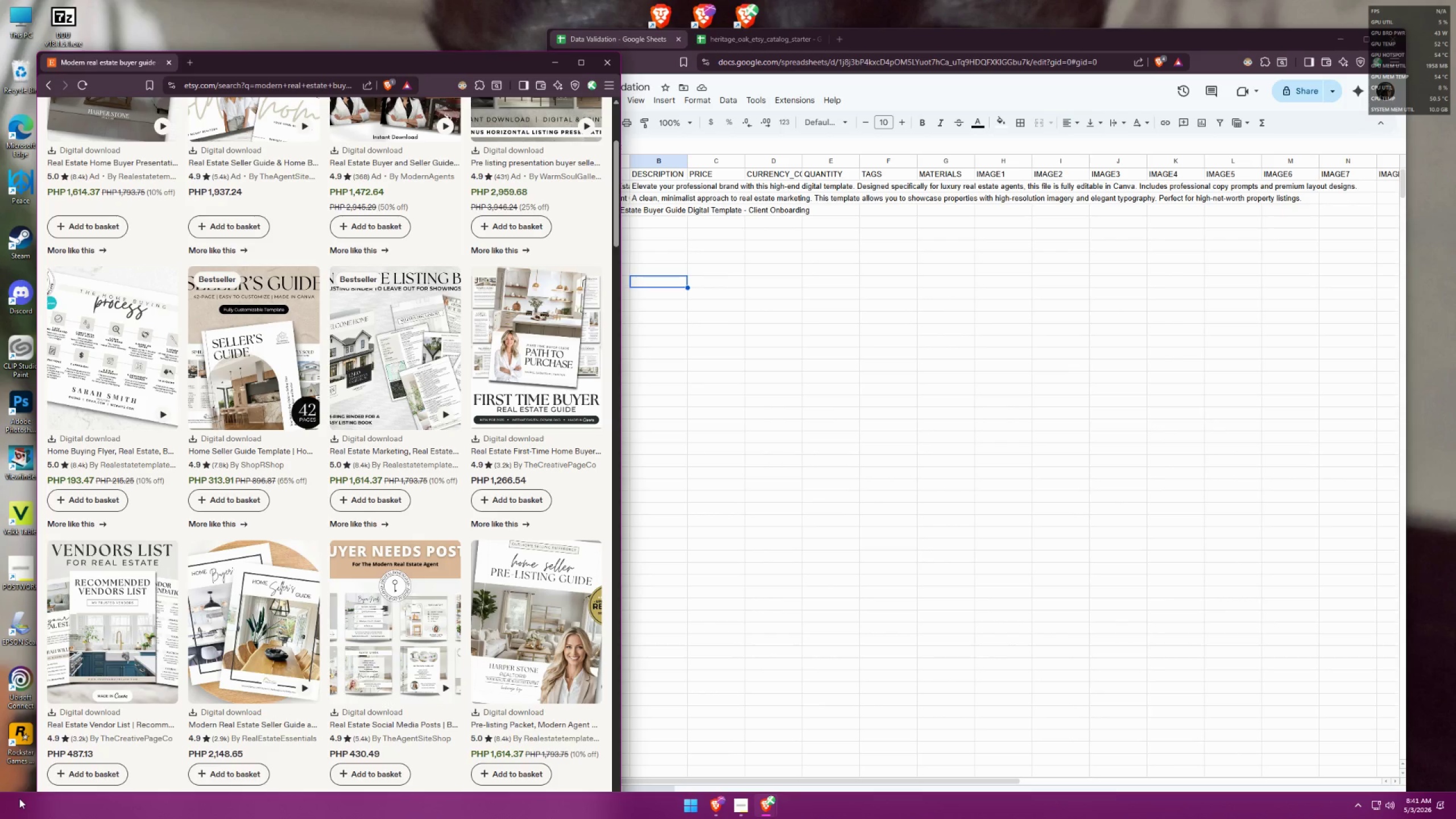 
wait(29.66)
 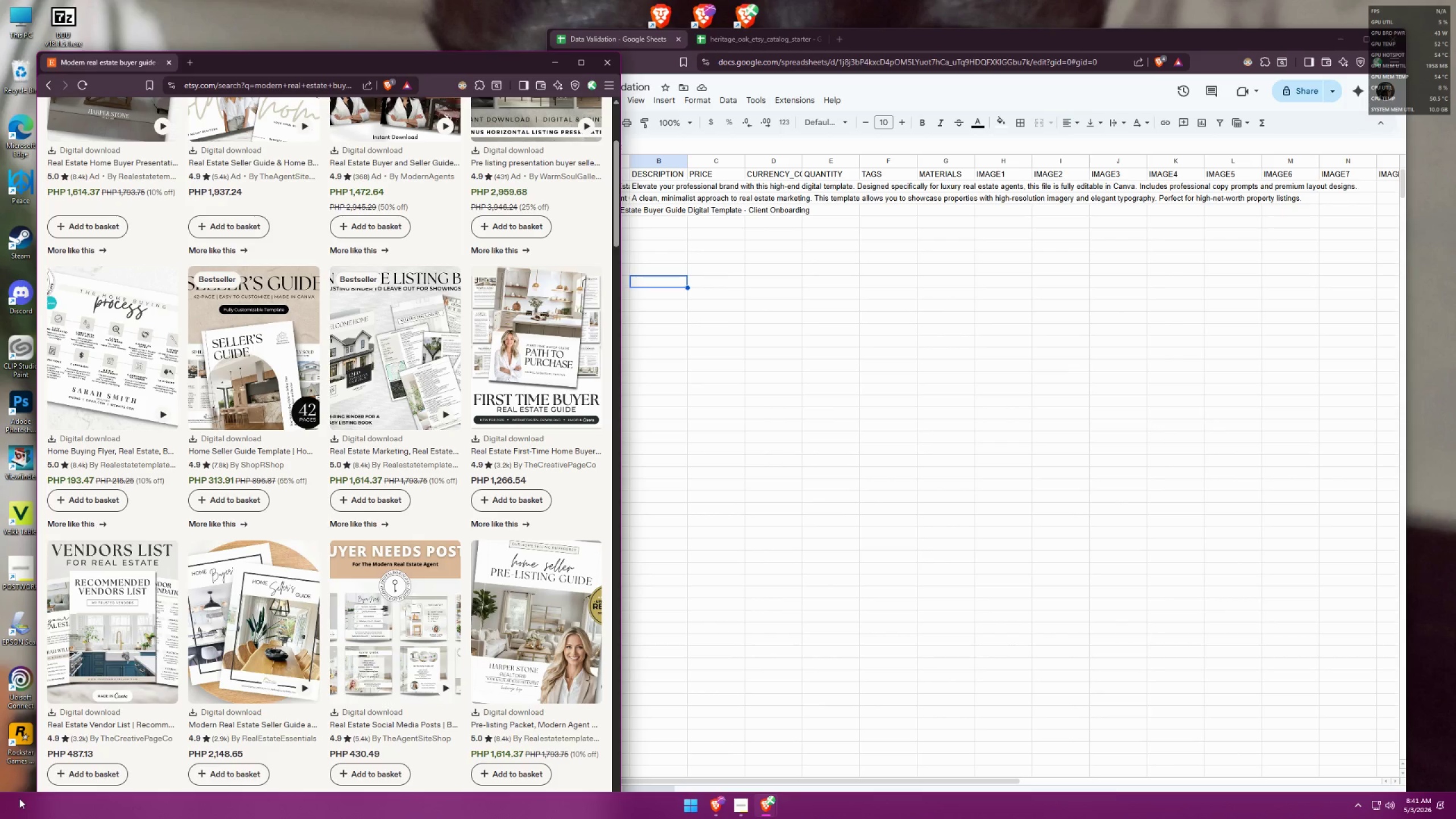 
scroll: coordinate [156, 539], scroll_direction: down, amount: 5.0
 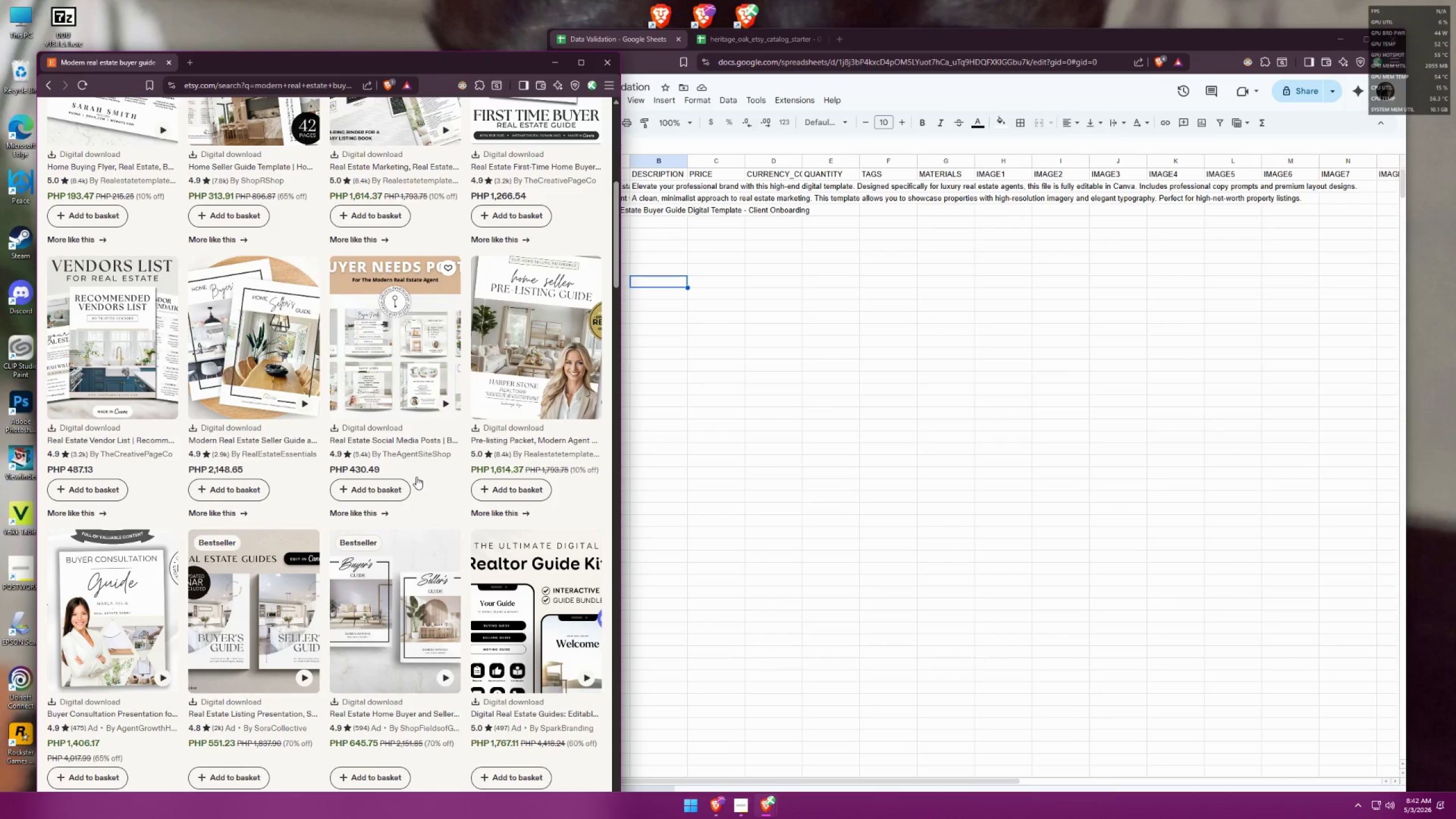 
scroll: coordinate [399, 442], scroll_direction: up, amount: 5.0
 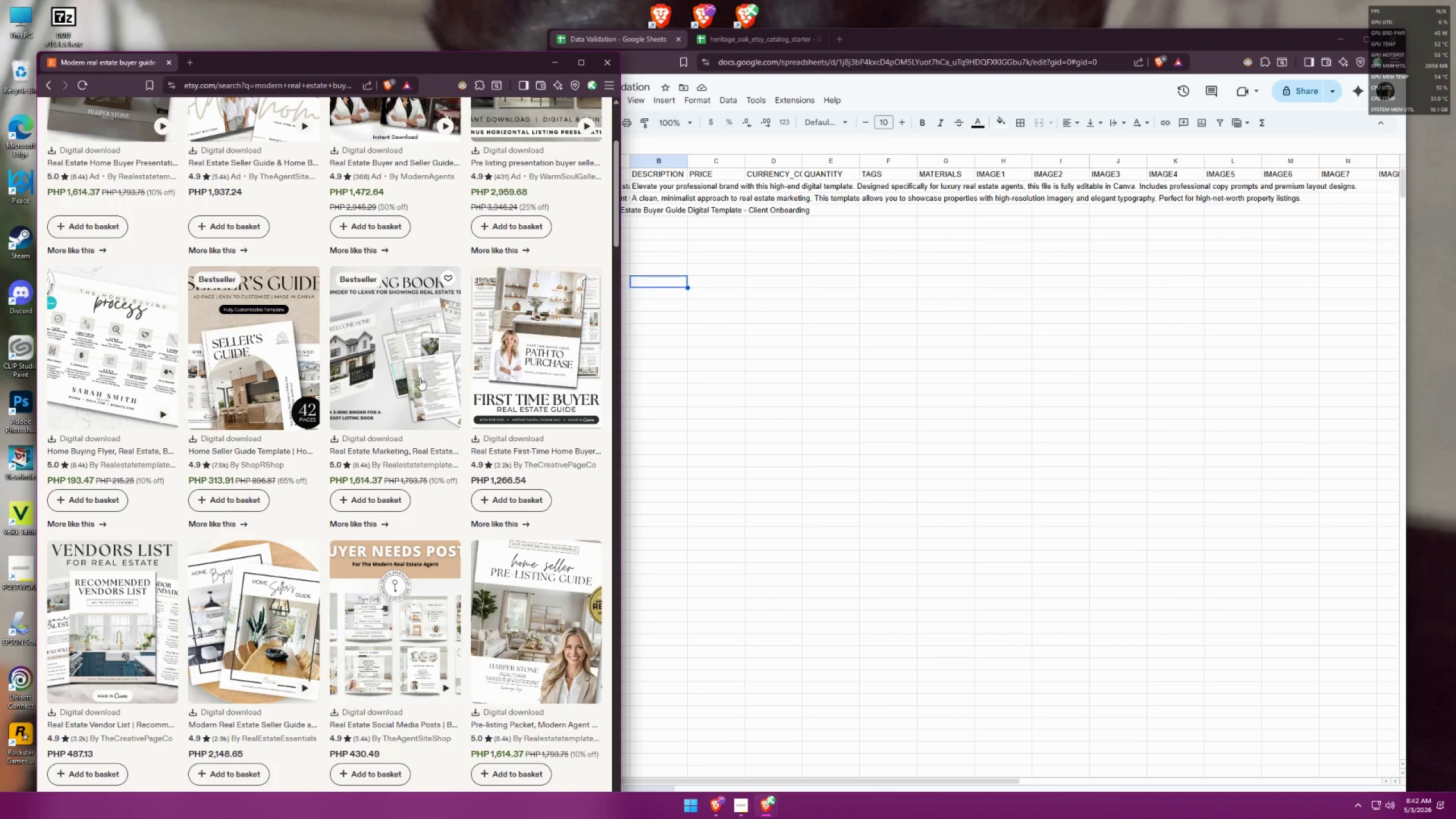 
left_click([696, 282])
 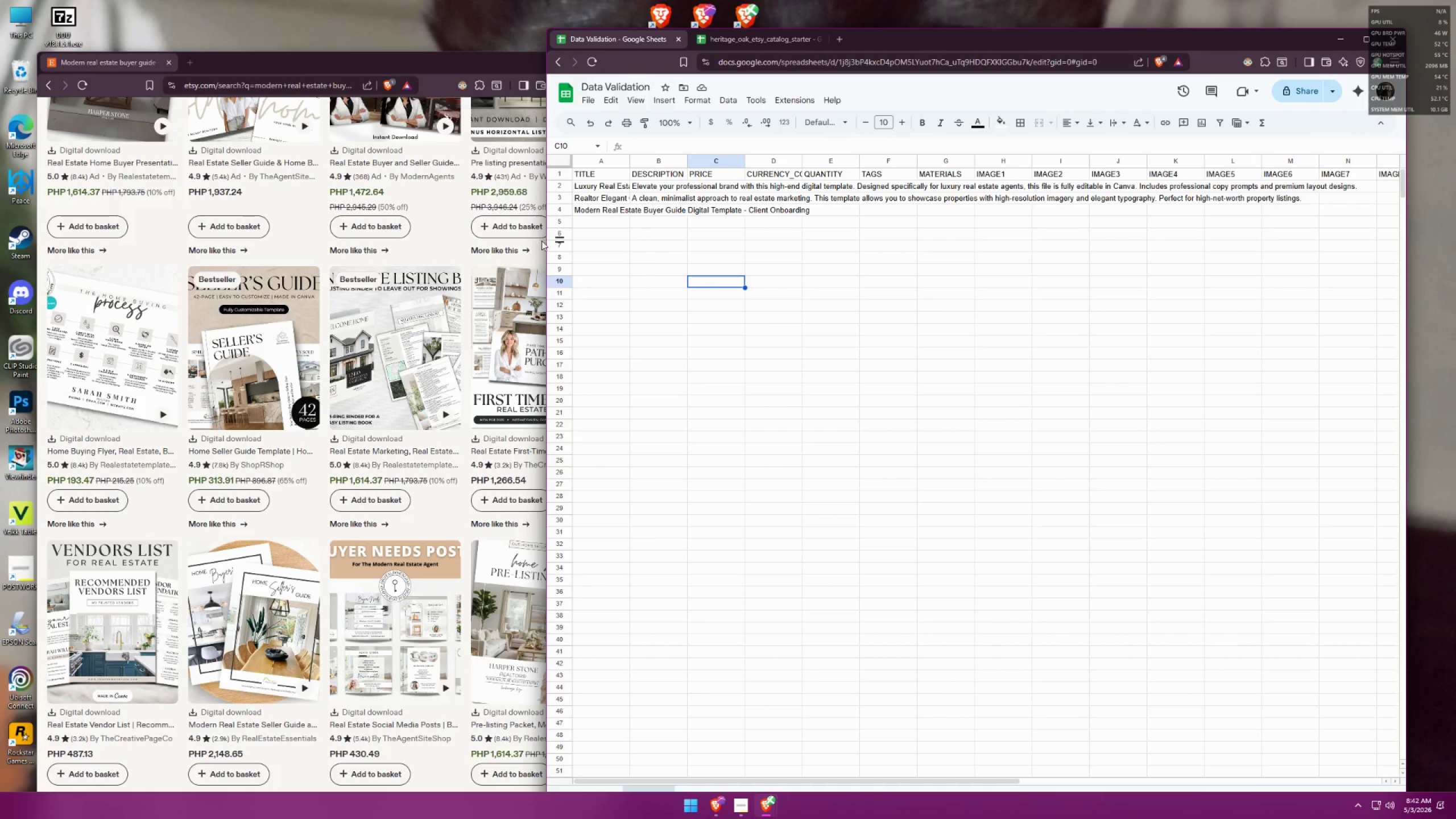 
scroll: coordinate [374, 341], scroll_direction: down, amount: 16.0
 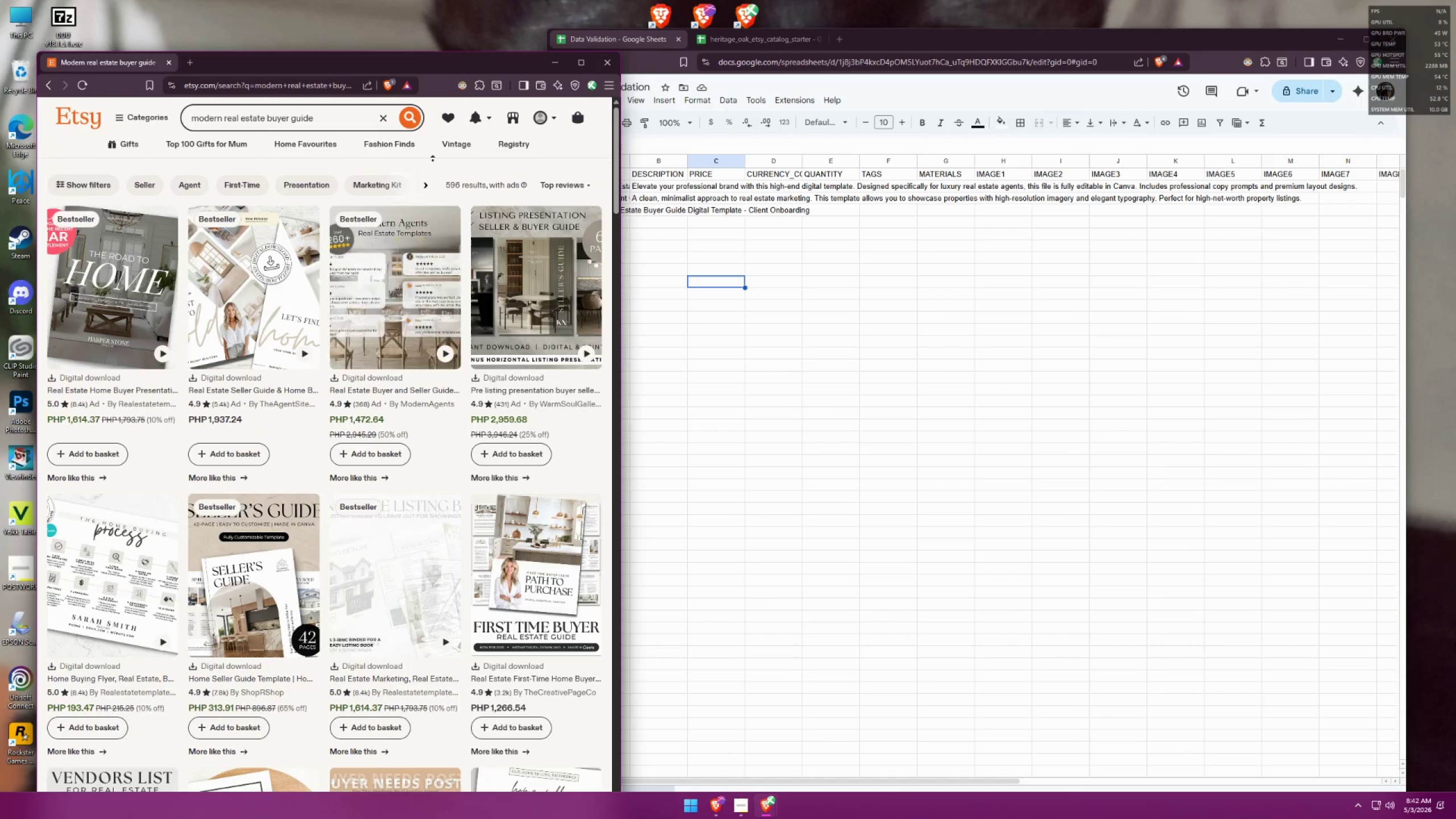 
left_click([345, 118])
 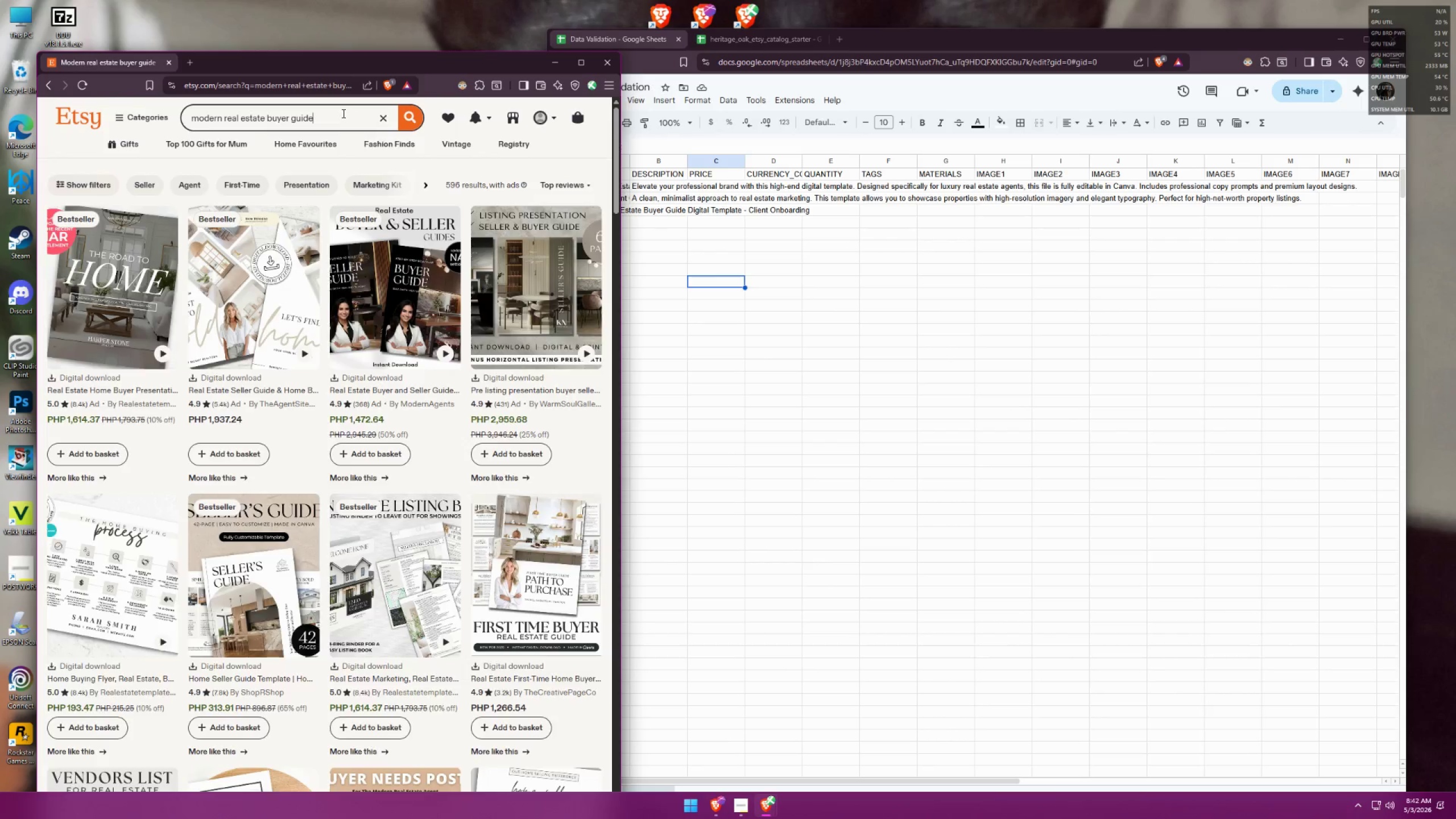 
type( client onboarding)
 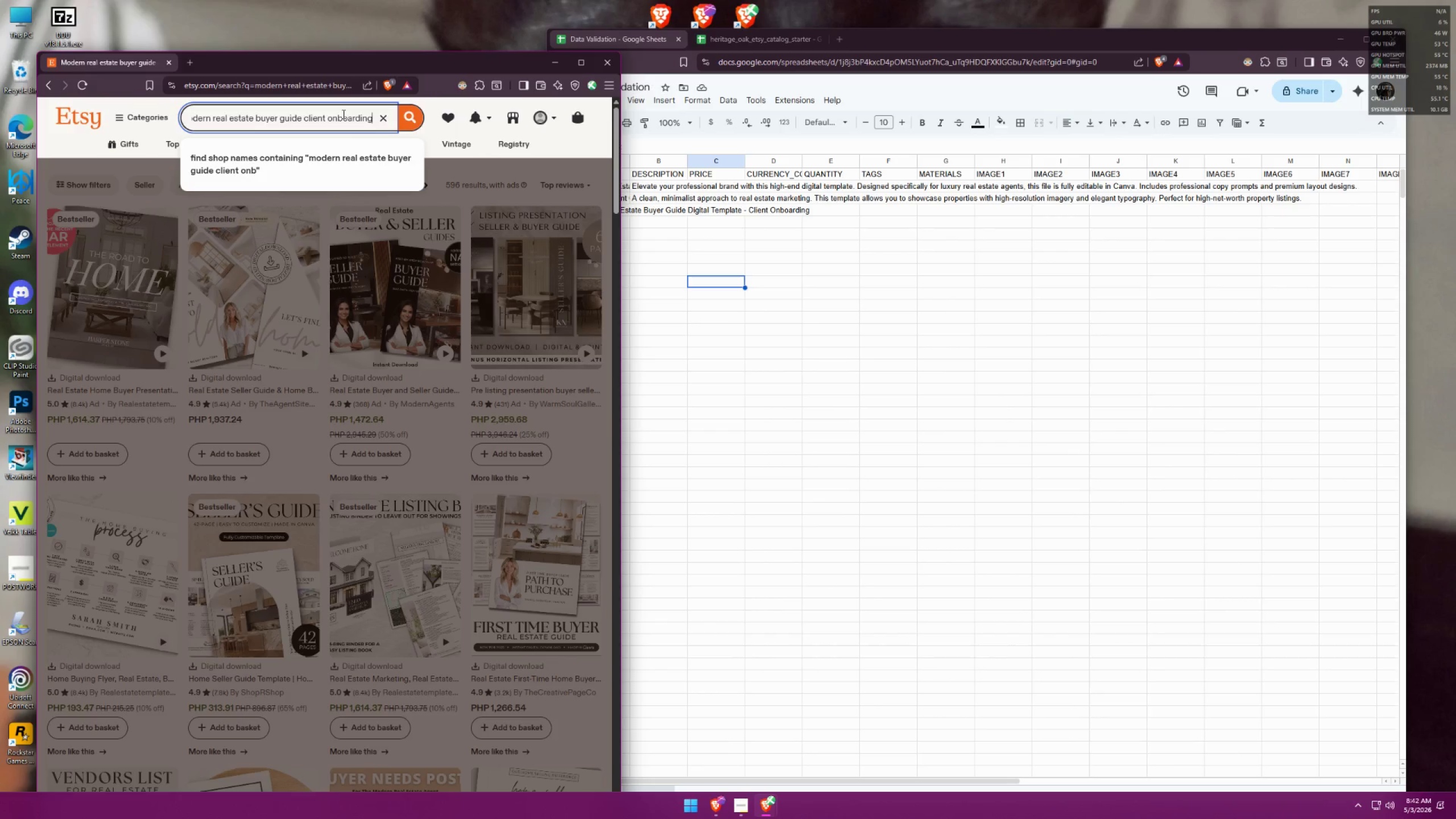 
key(Enter)
 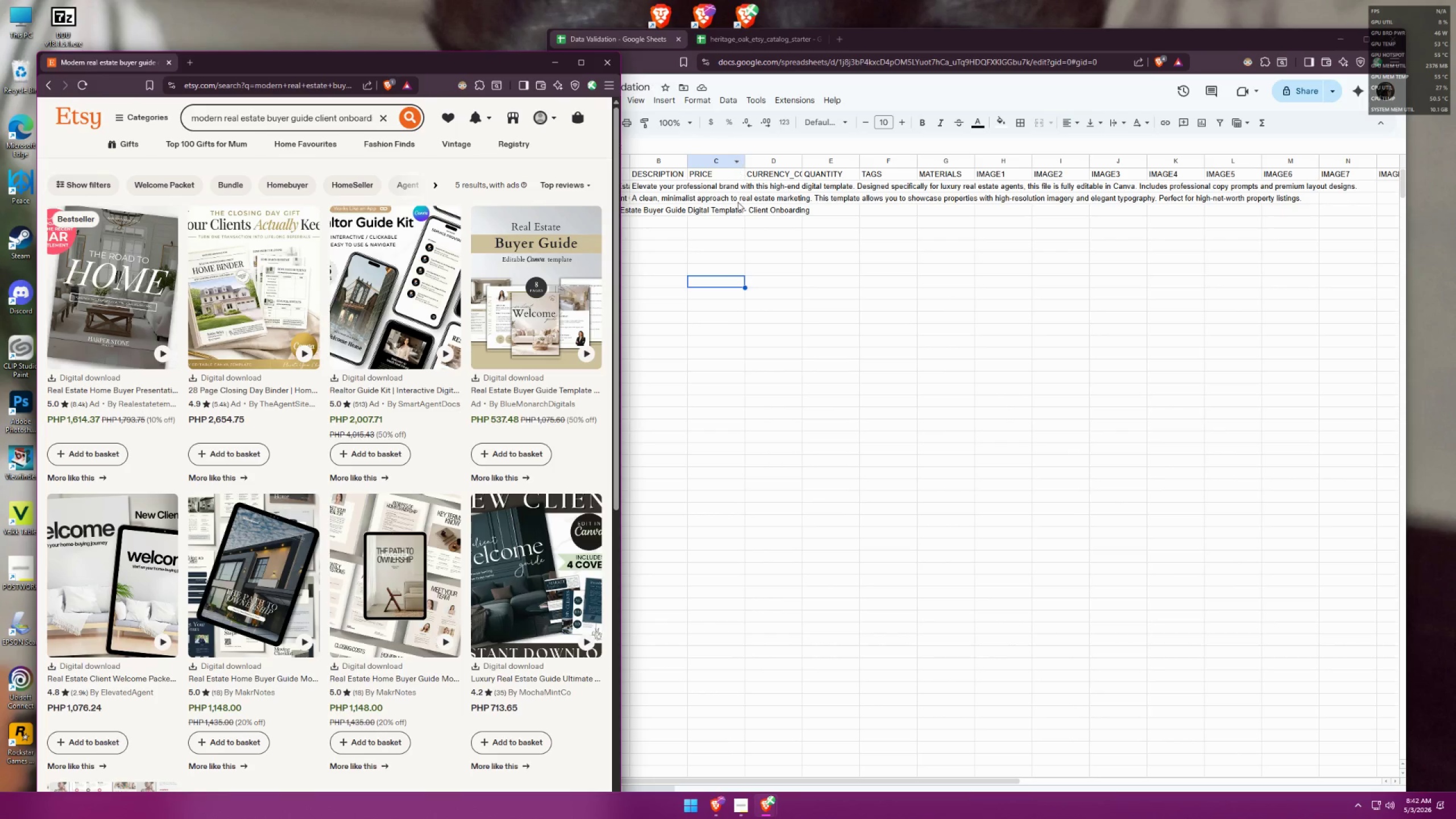 
wait(9.0)
 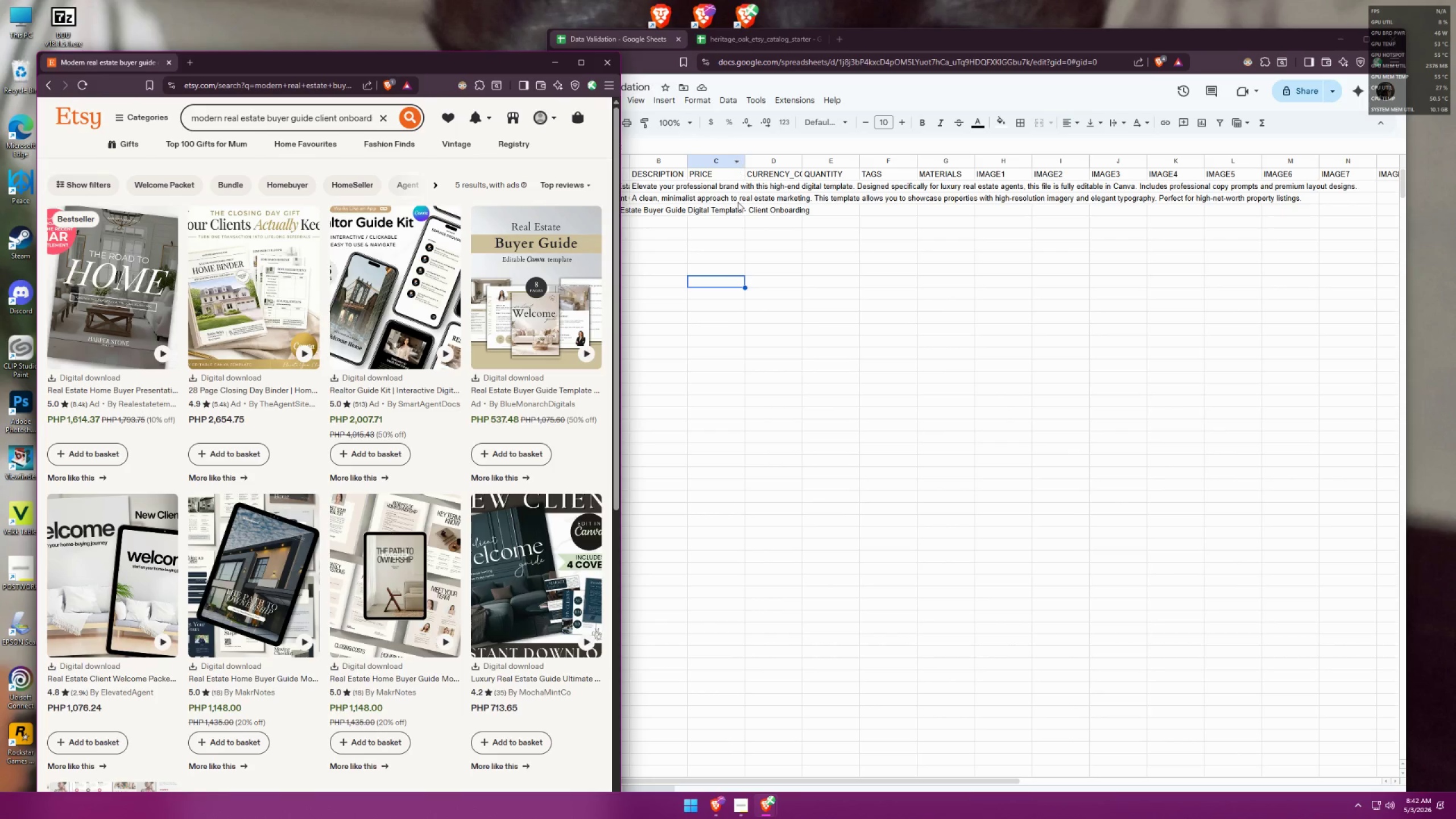 
middle_click([556, 324])
 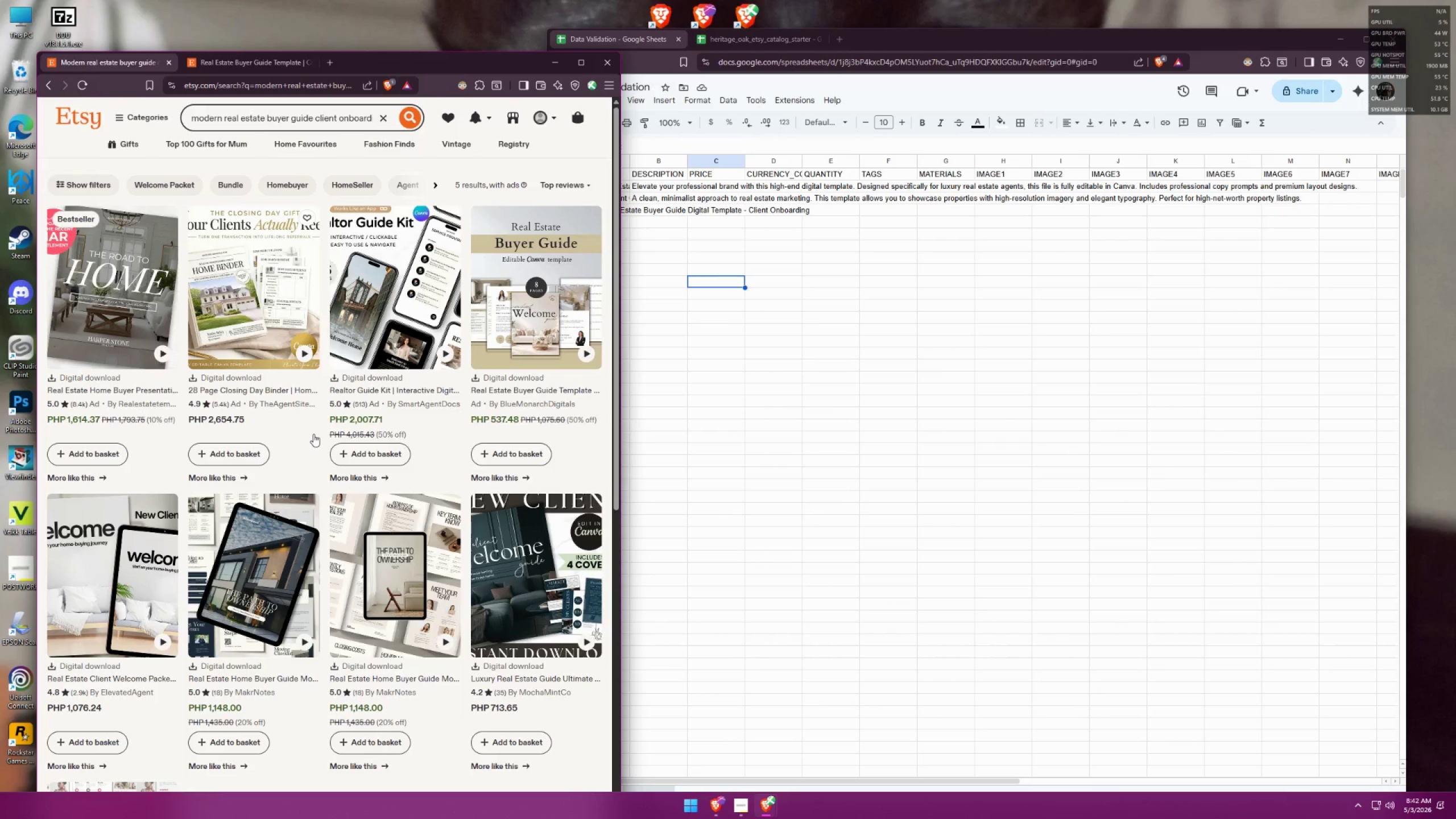 
wait(8.53)
 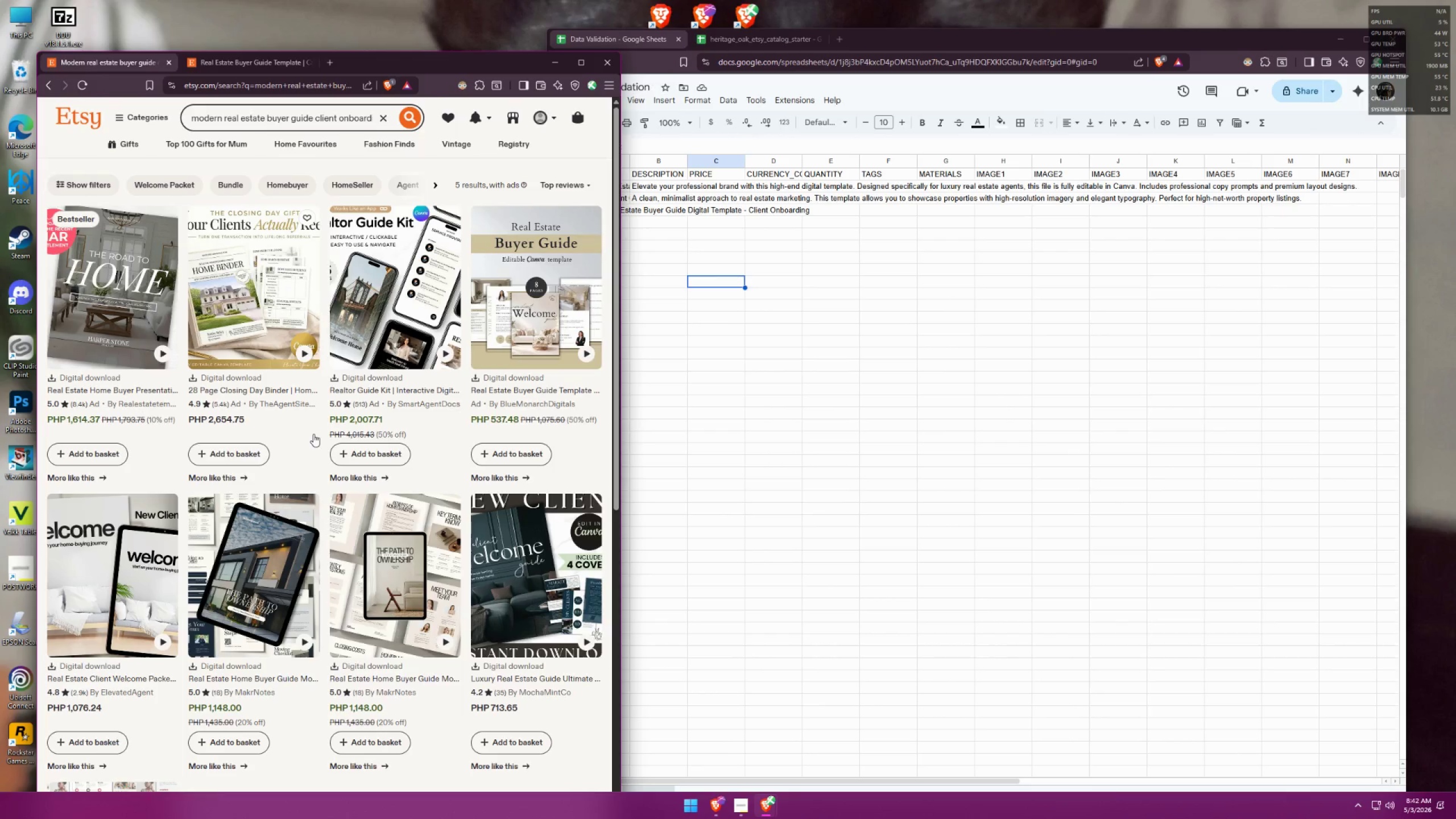 
scroll: coordinate [295, 430], scroll_direction: down, amount: 2.0
 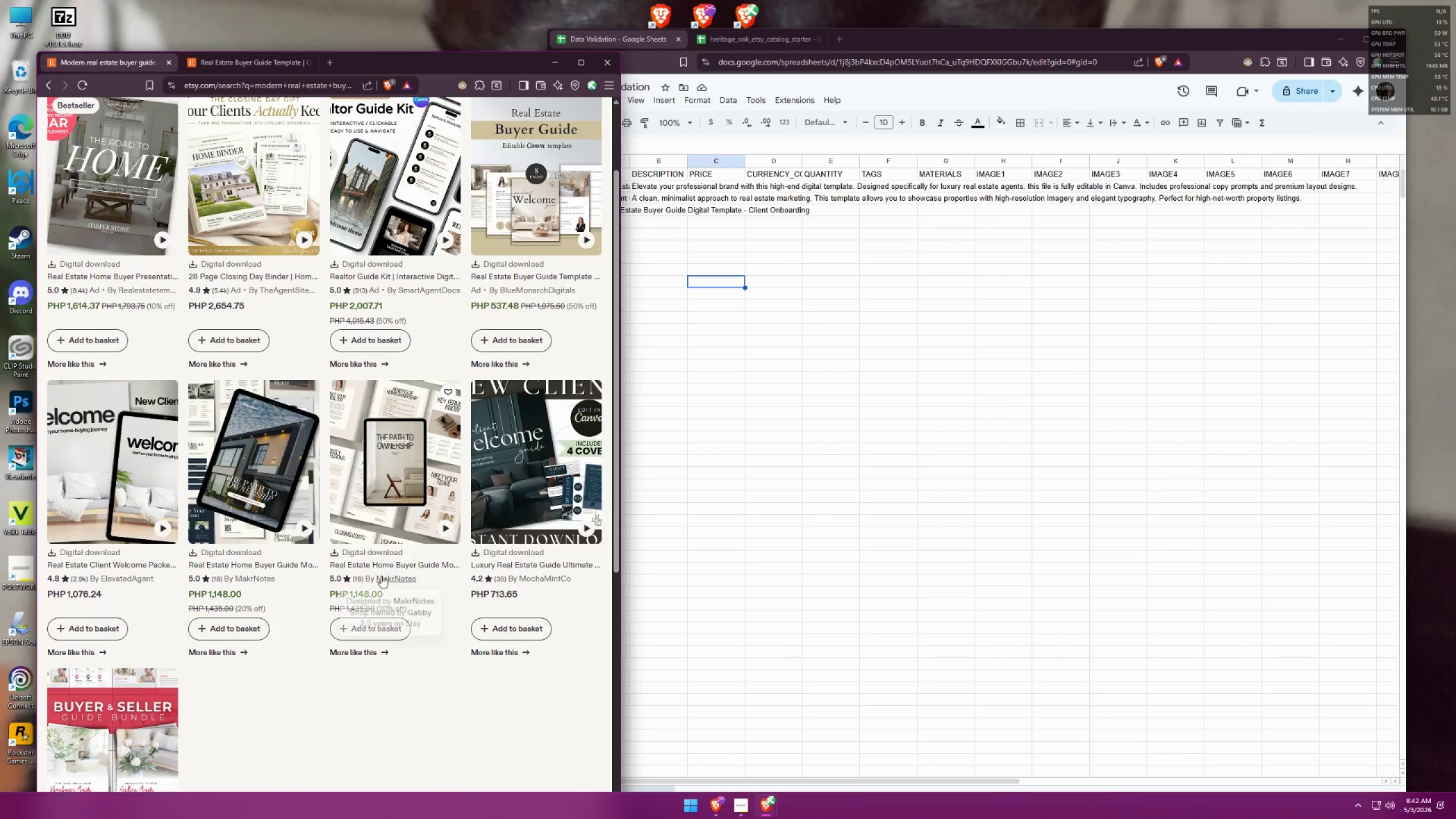 
middle_click([388, 566])
 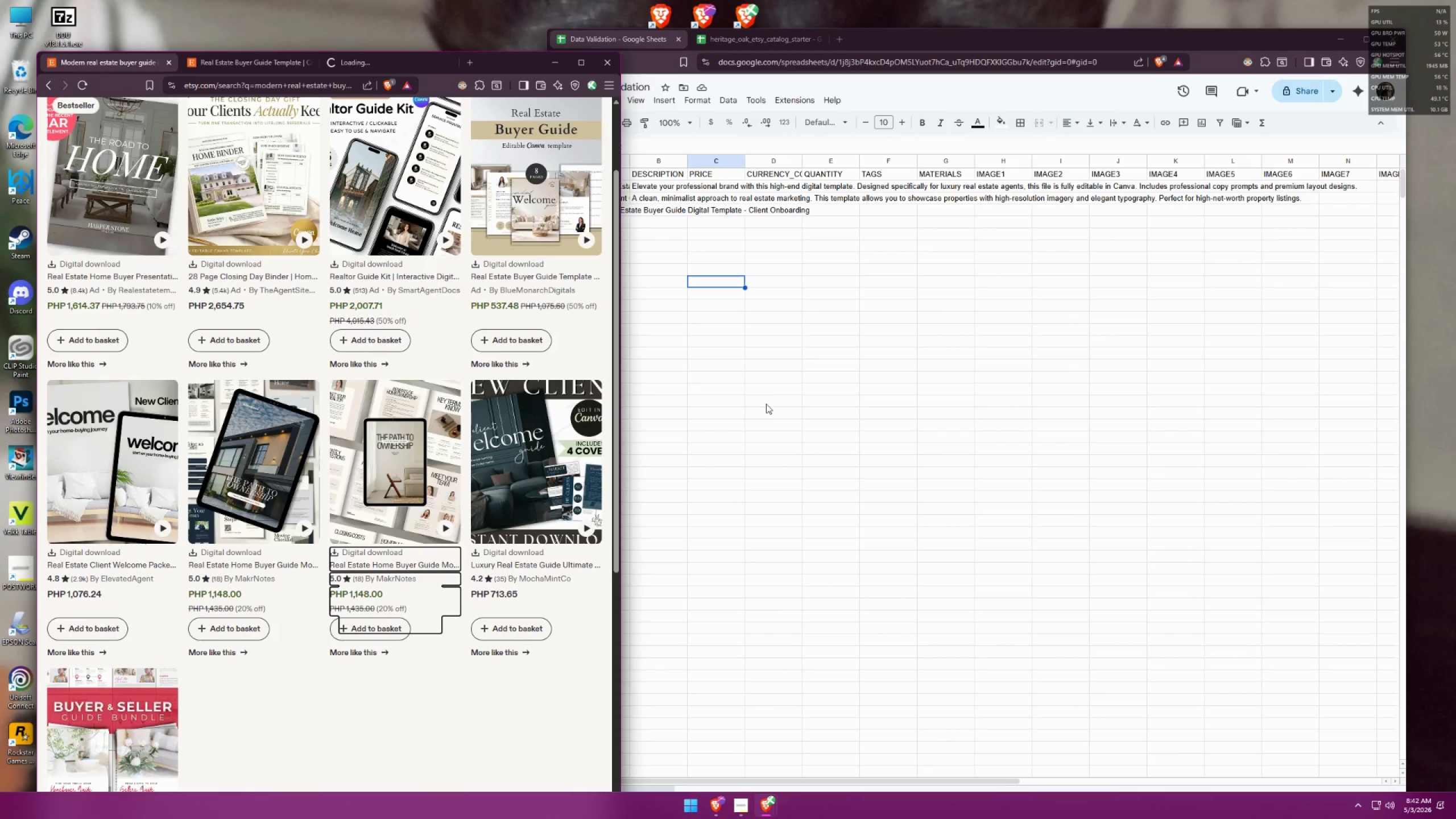 
left_click([770, 386])
 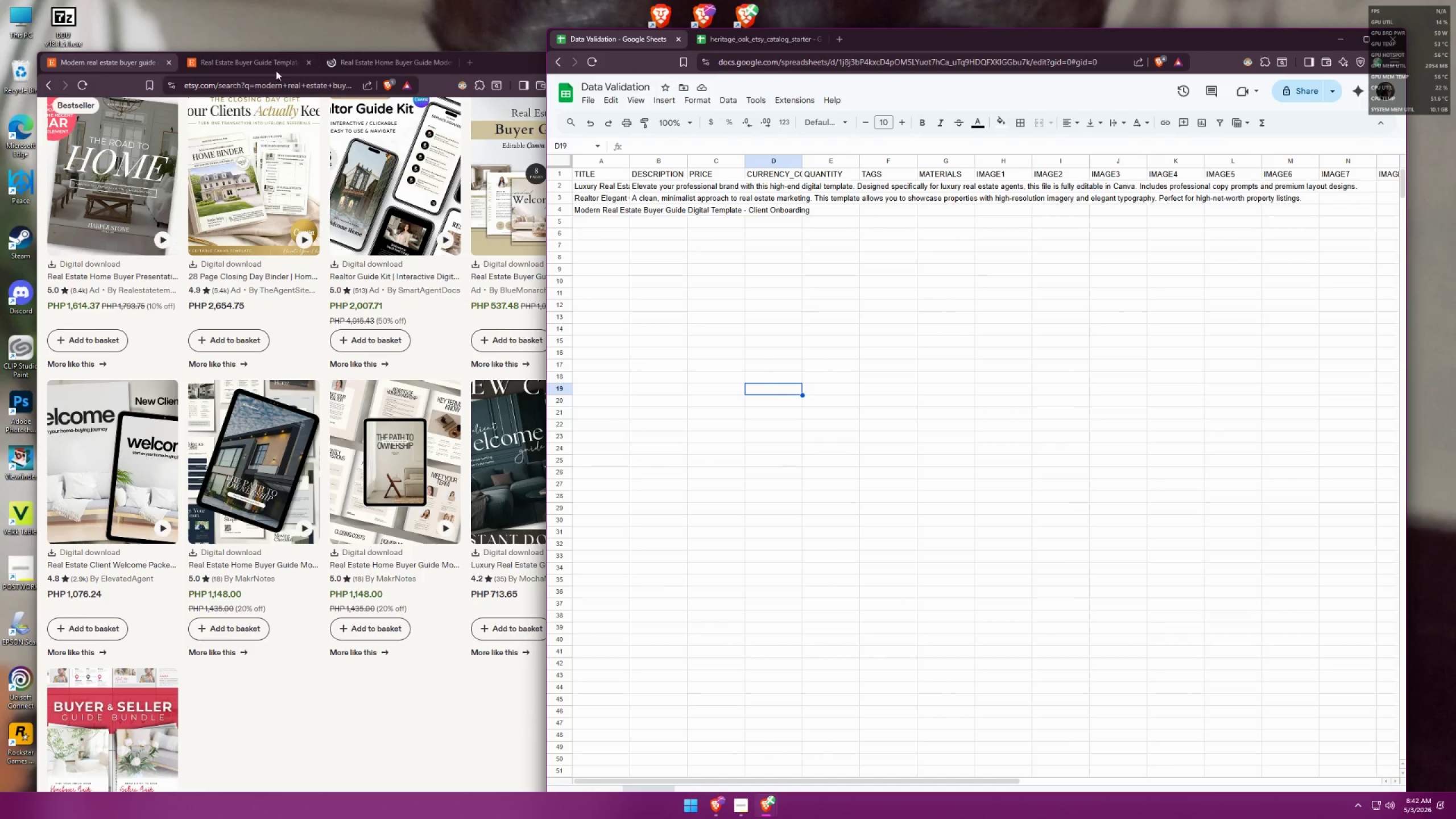 
left_click([345, 59])
 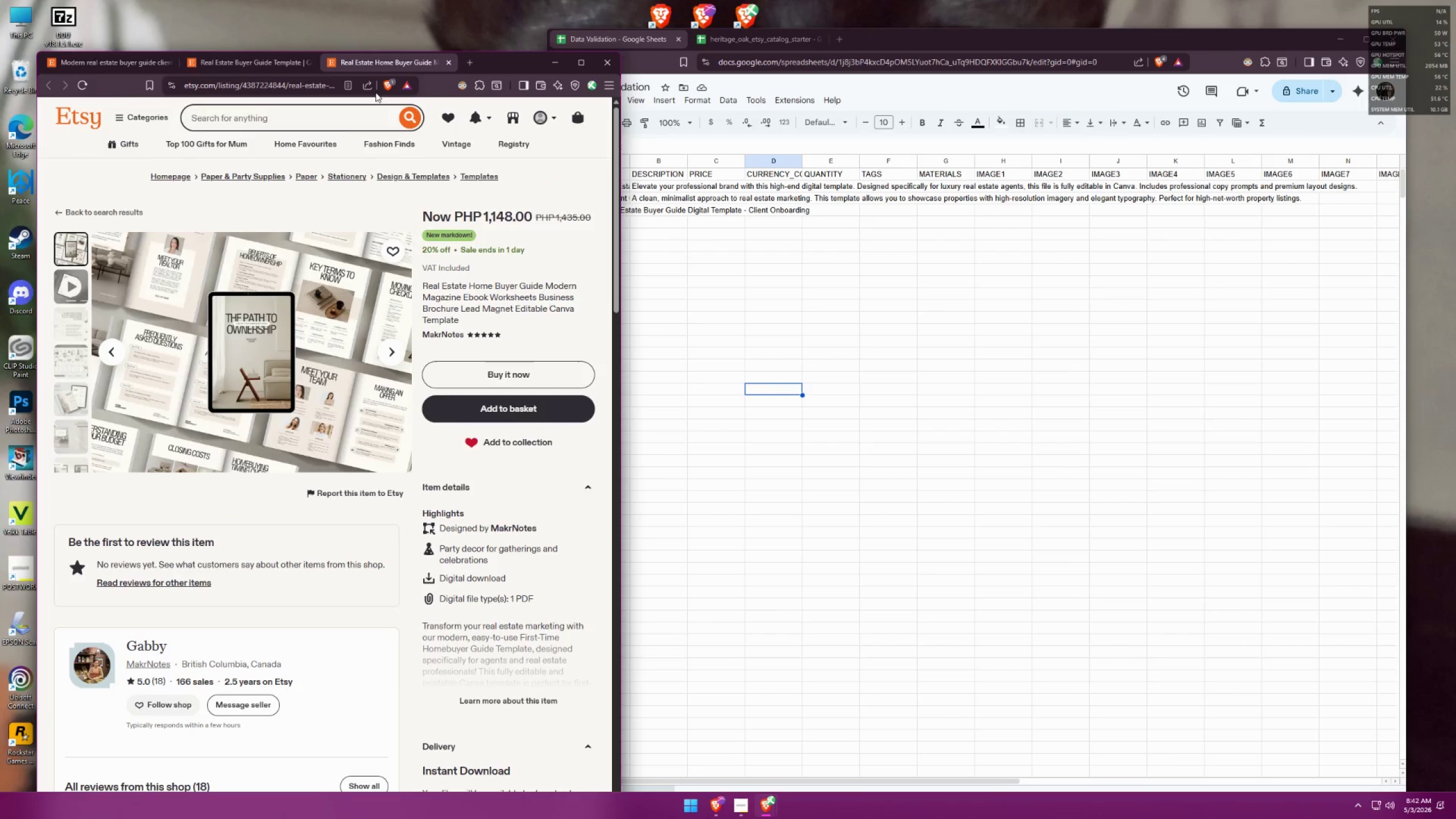 
left_click([694, 259])
 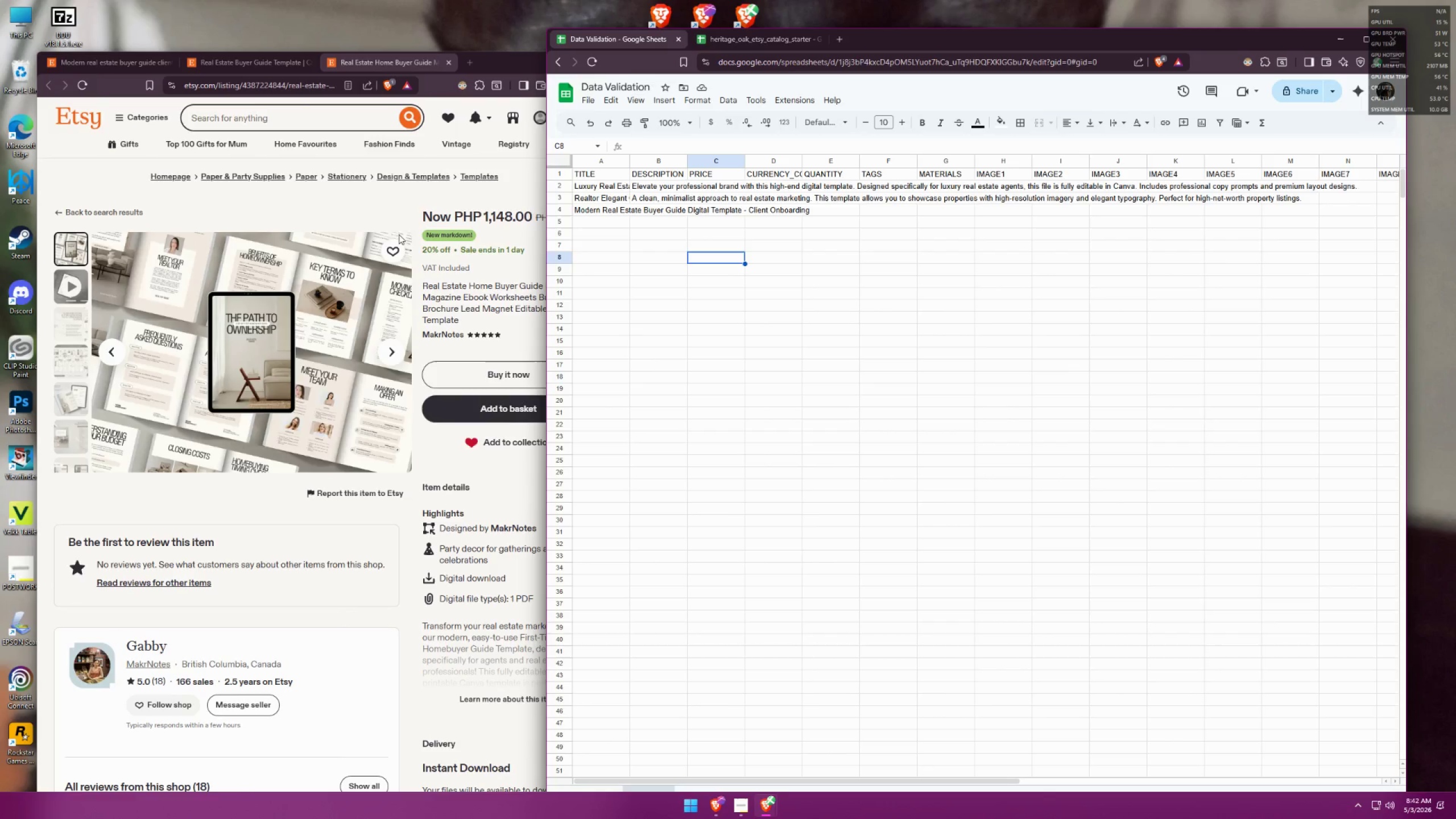 
left_click([490, 270])
 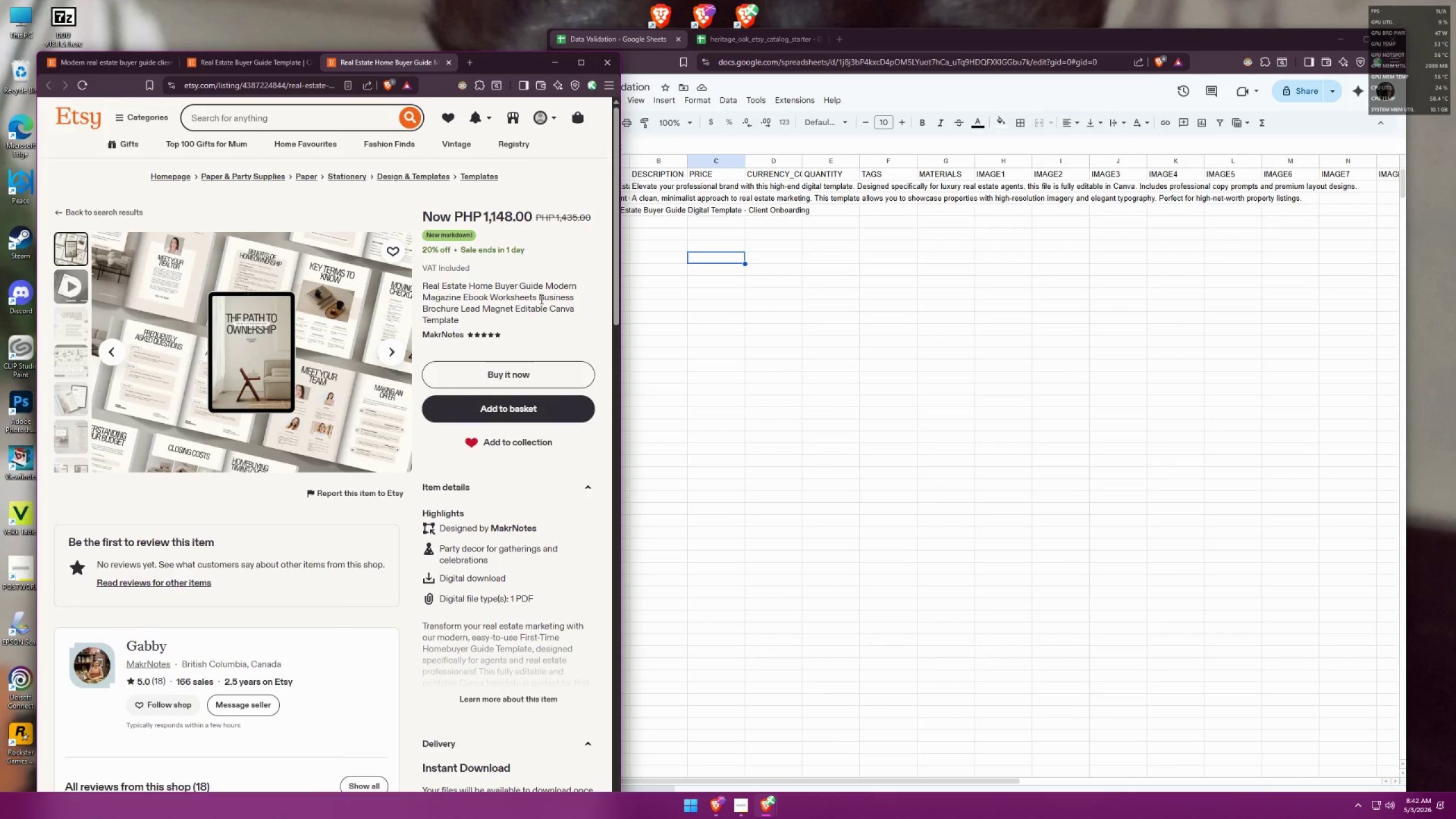 
left_click([729, 294])
 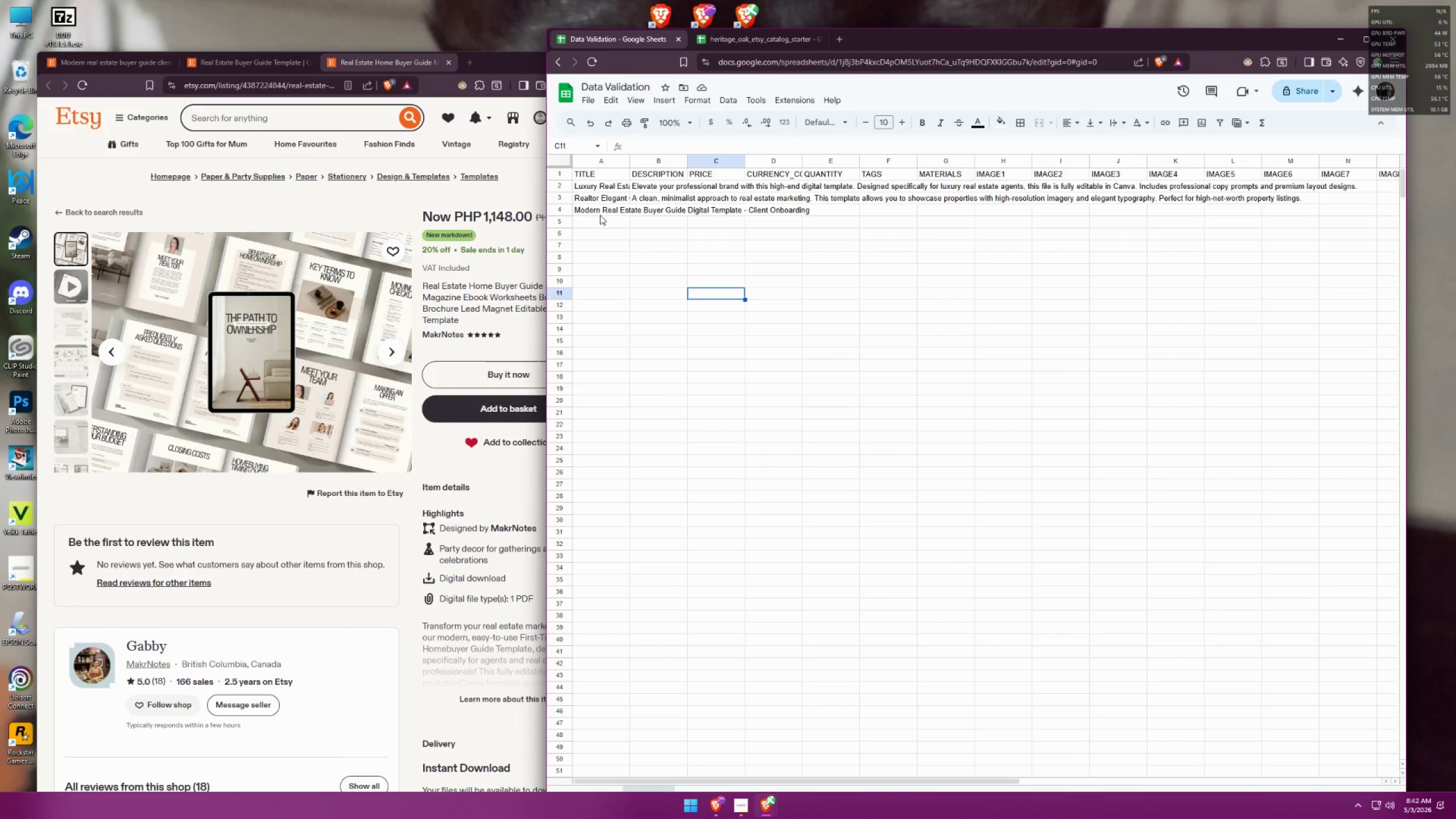 
double_click([600, 214])
 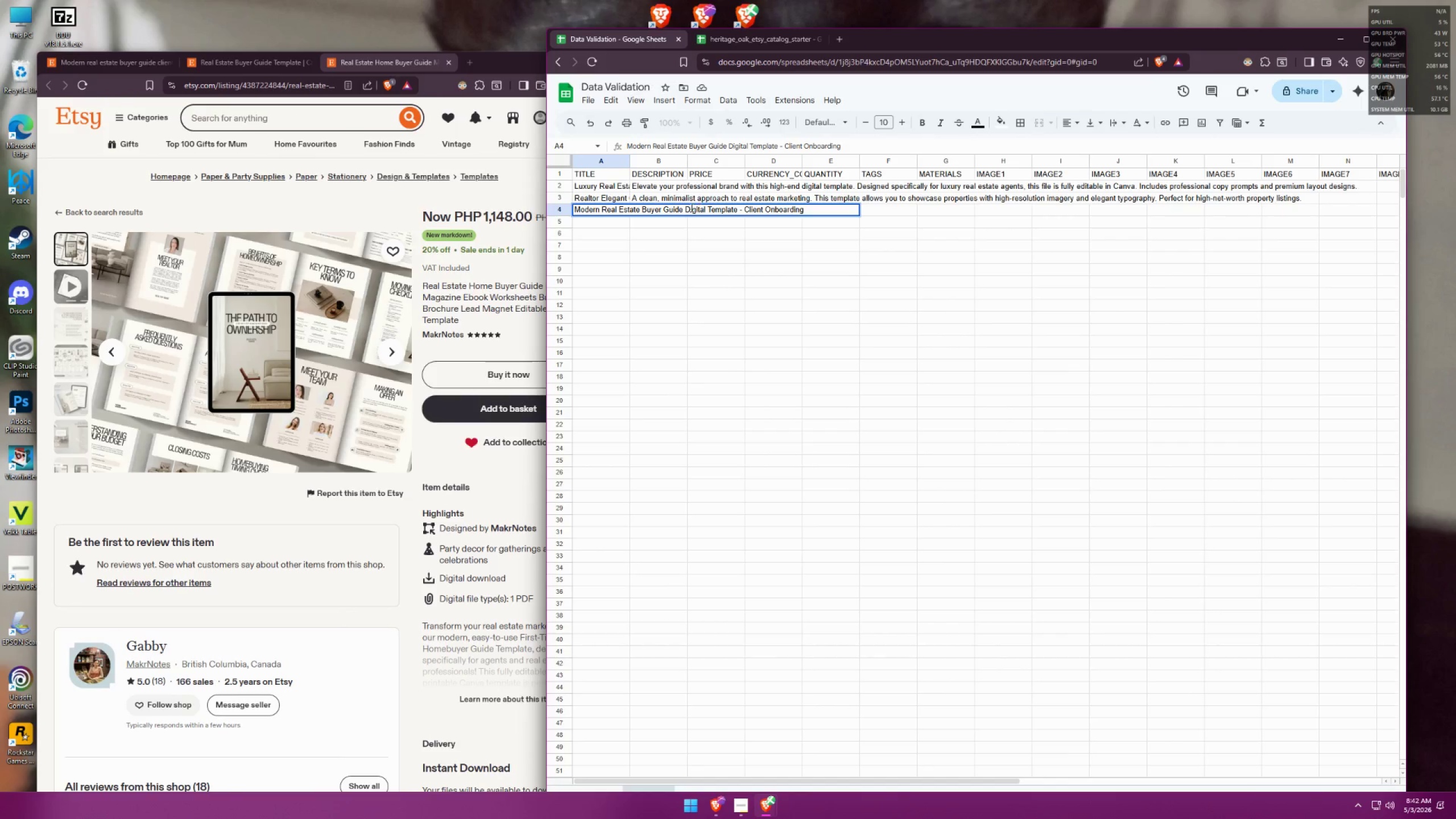 
wait(6.93)
 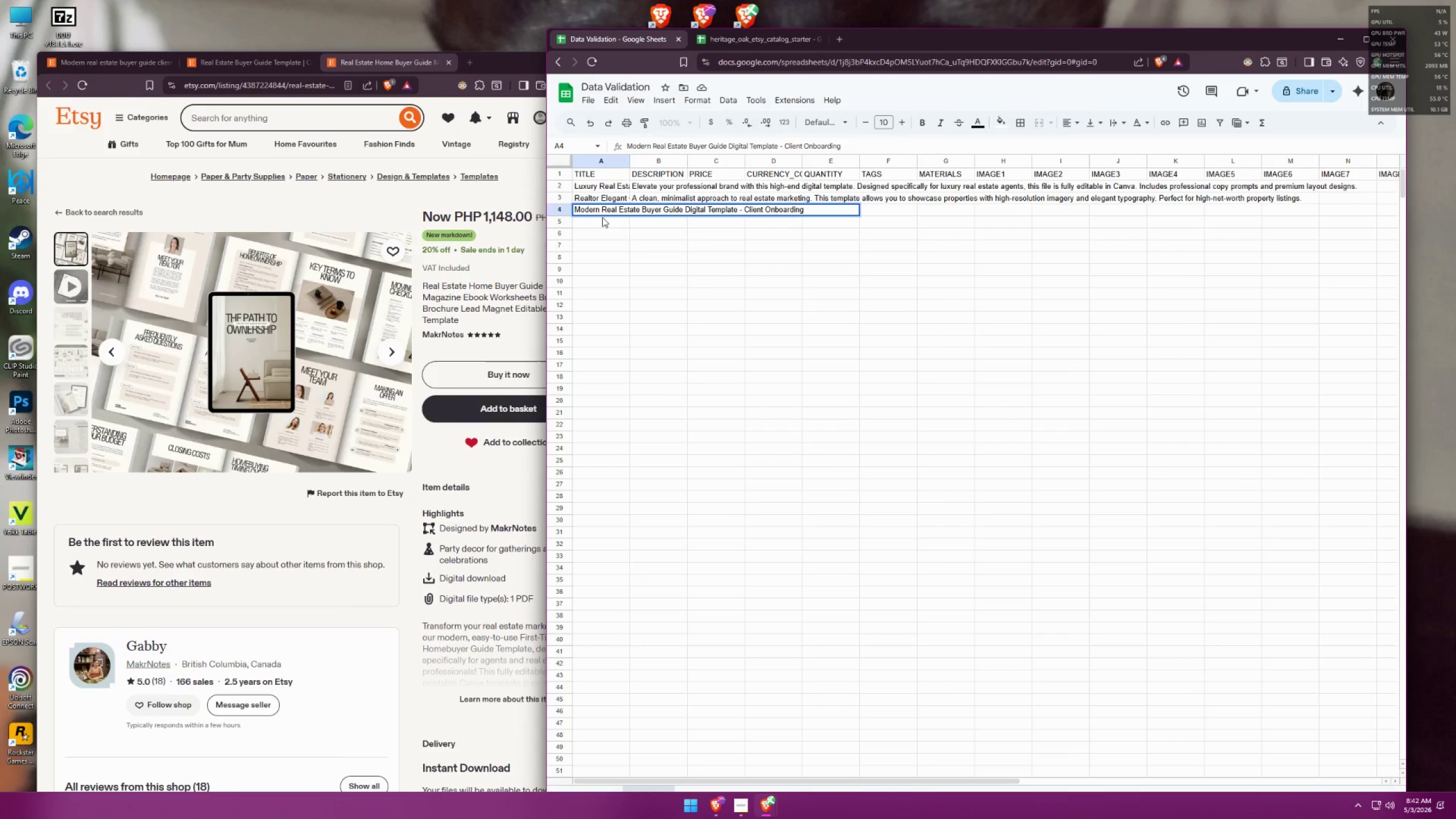 
left_click_drag(start_coordinate=[707, 208], to_coordinate=[682, 210])
 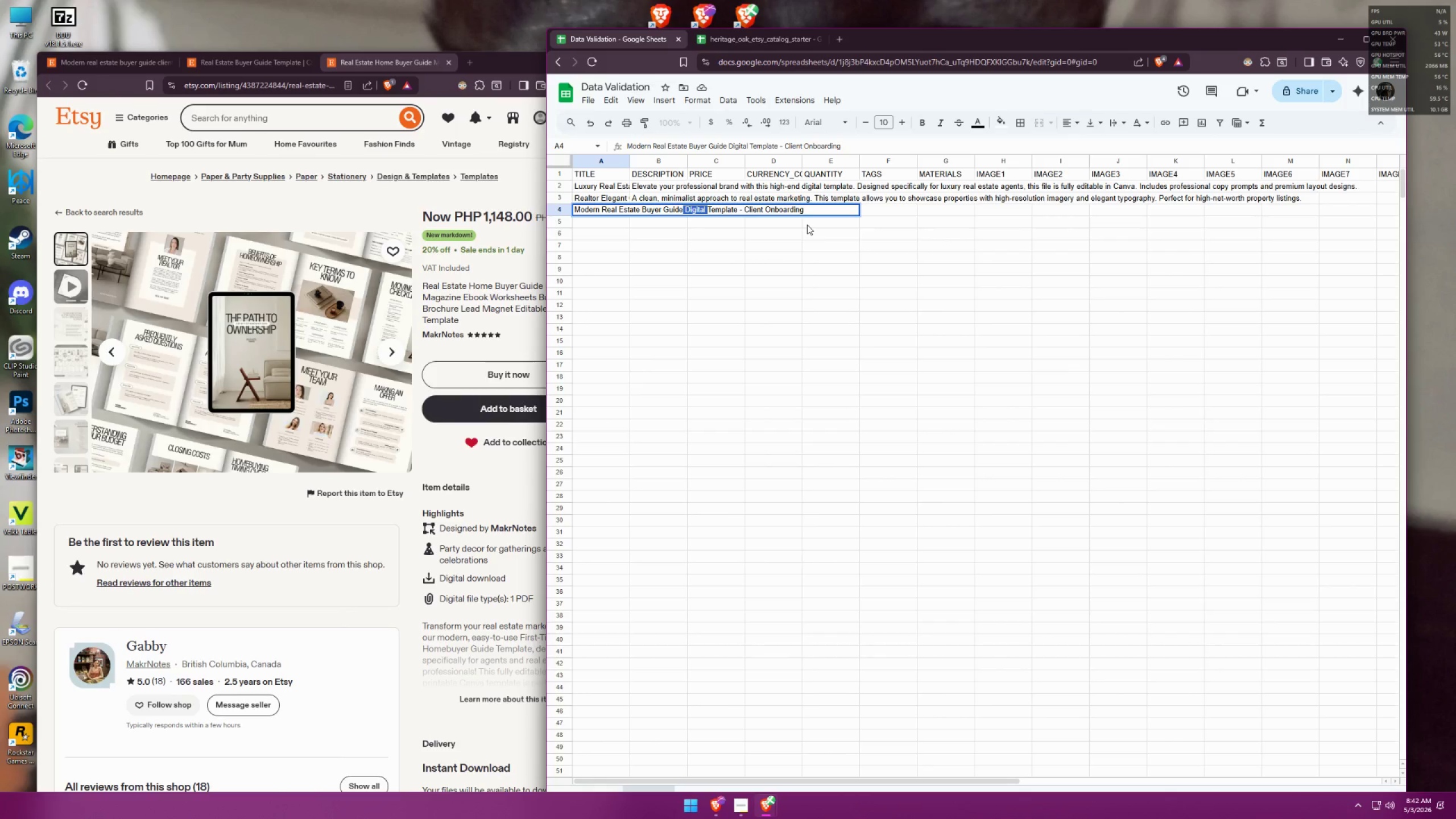 
key(Backspace)
type( Editable Canva )
 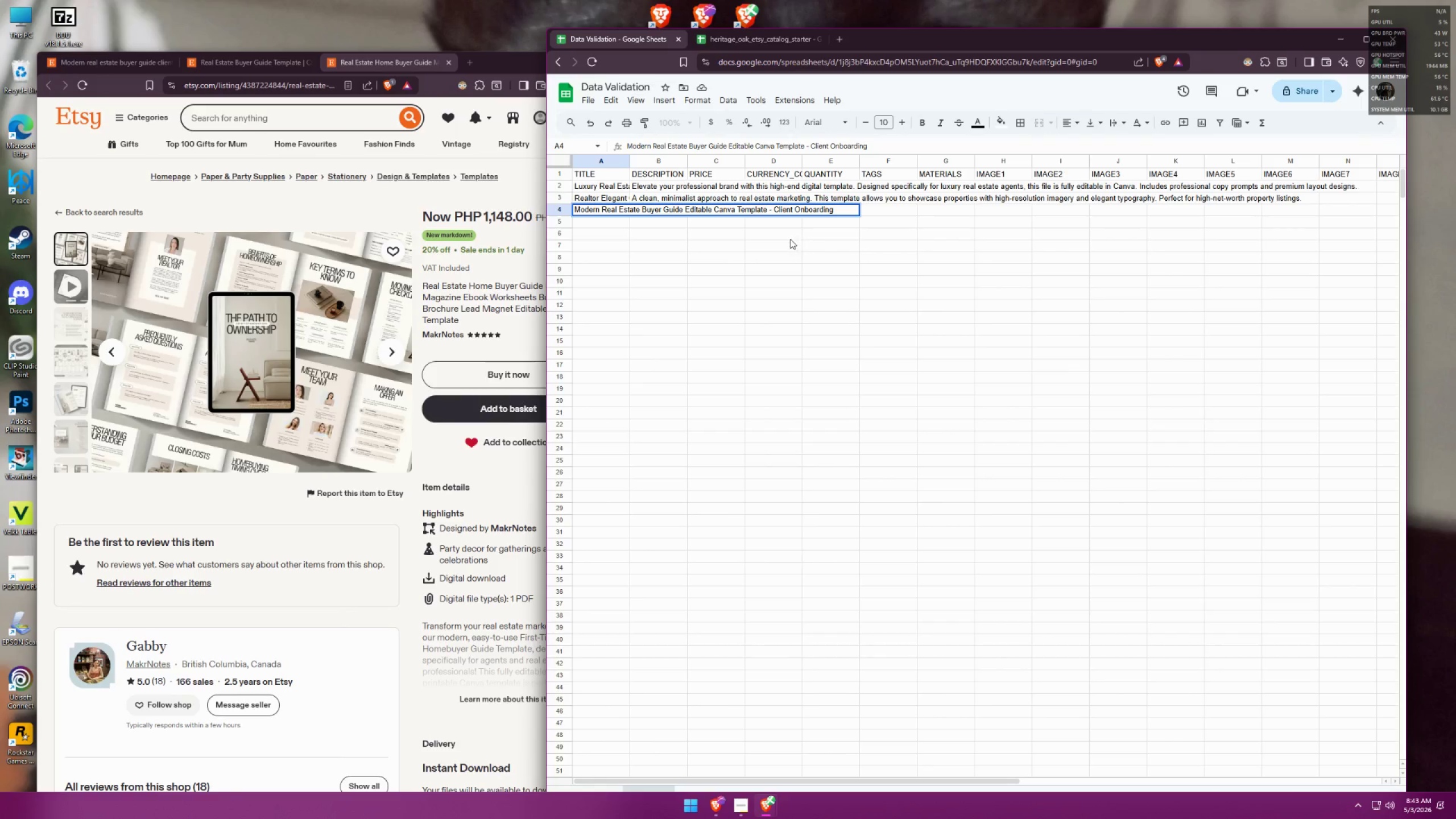 
left_click([778, 240])
 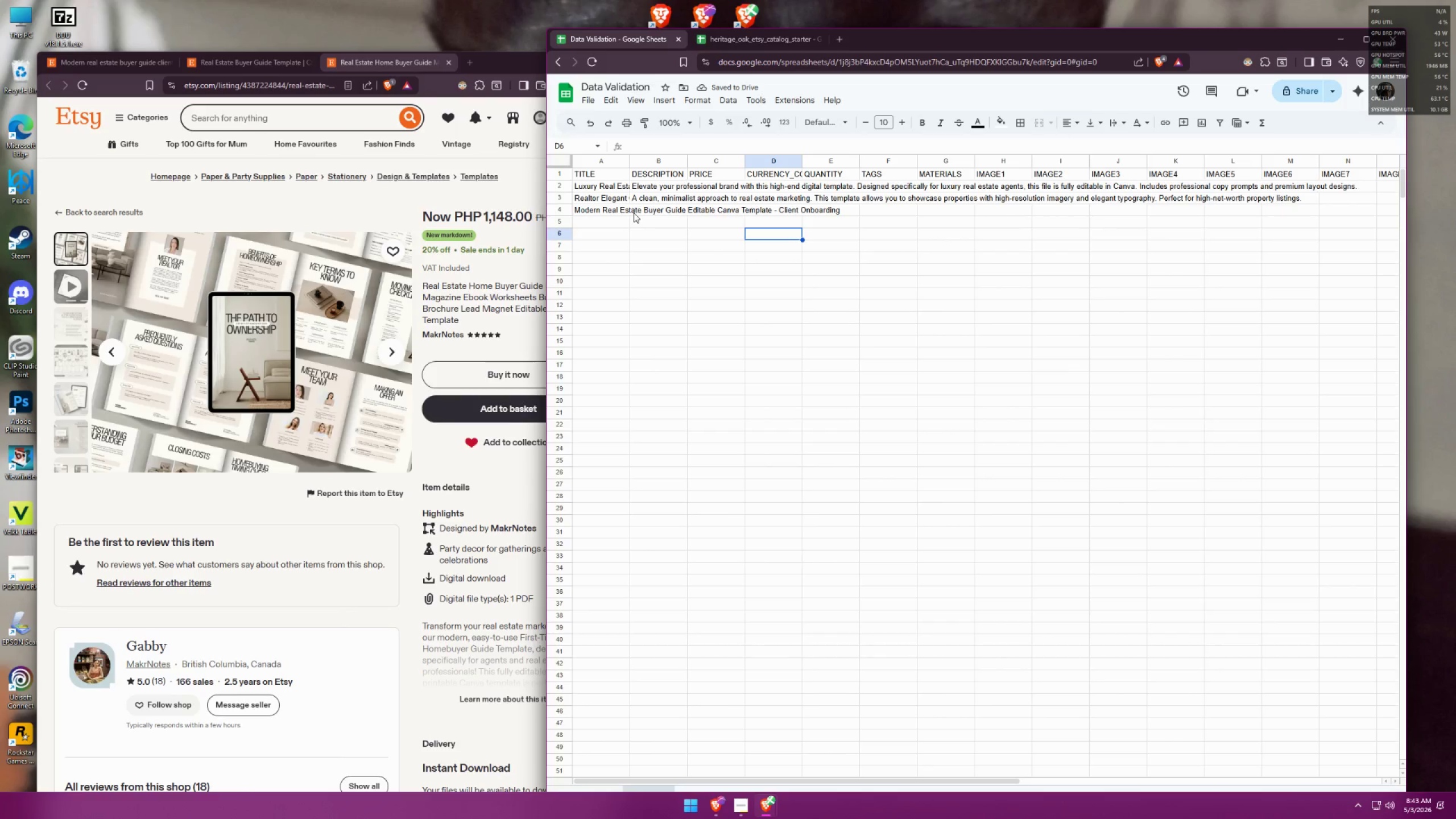 
left_click([739, 51])
 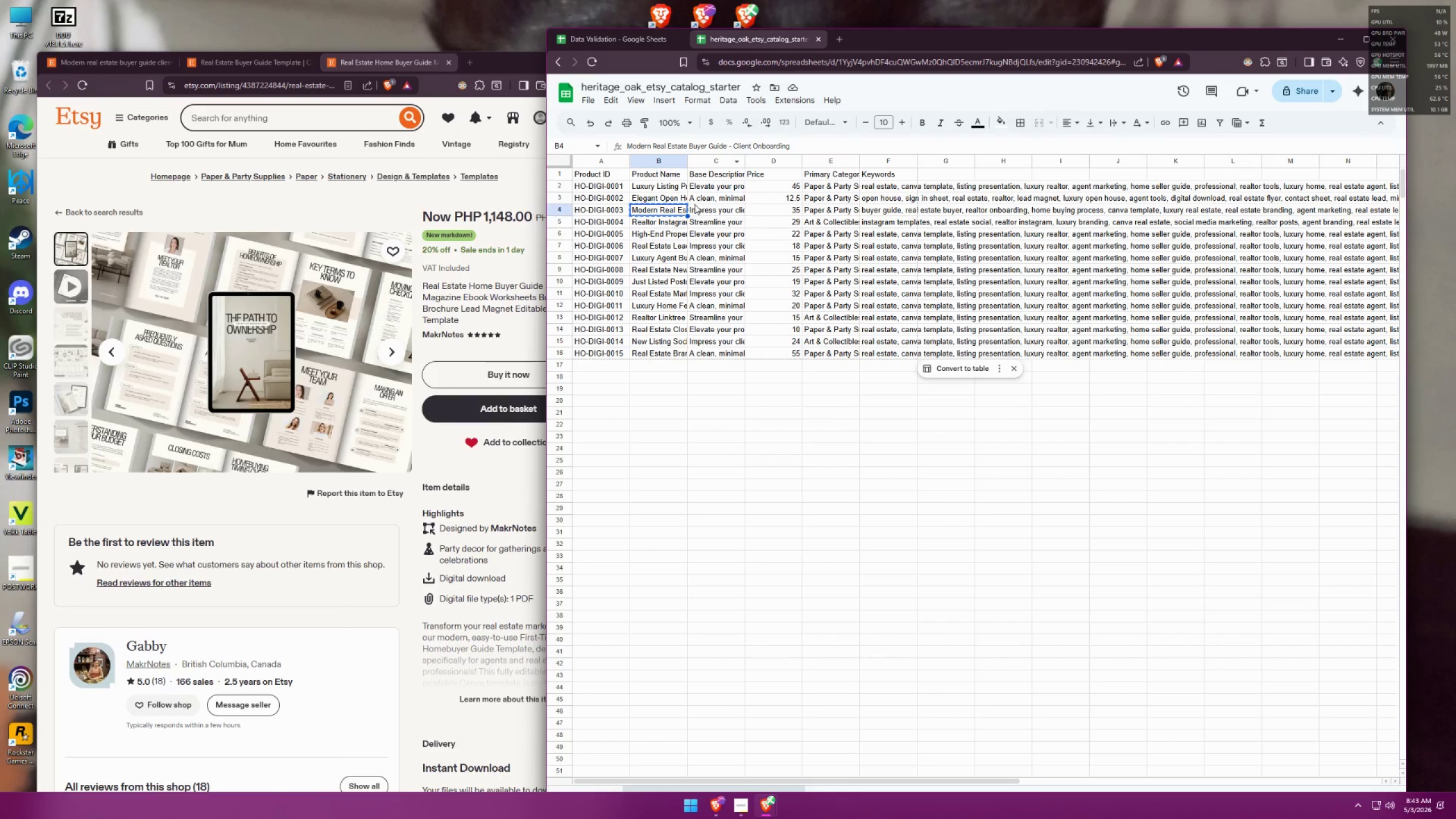 
double_click([696, 206])
 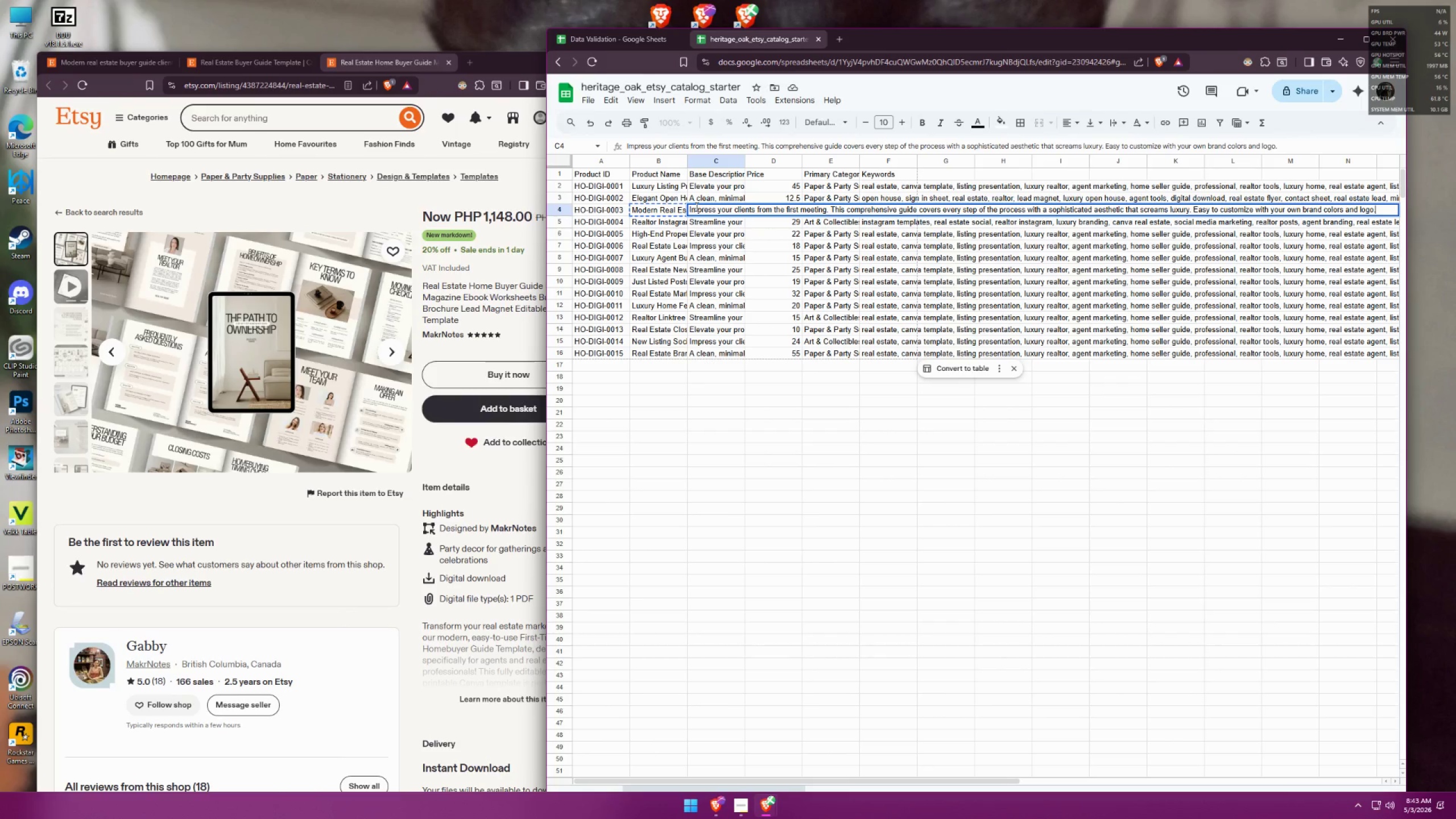 
double_click([710, 186])
 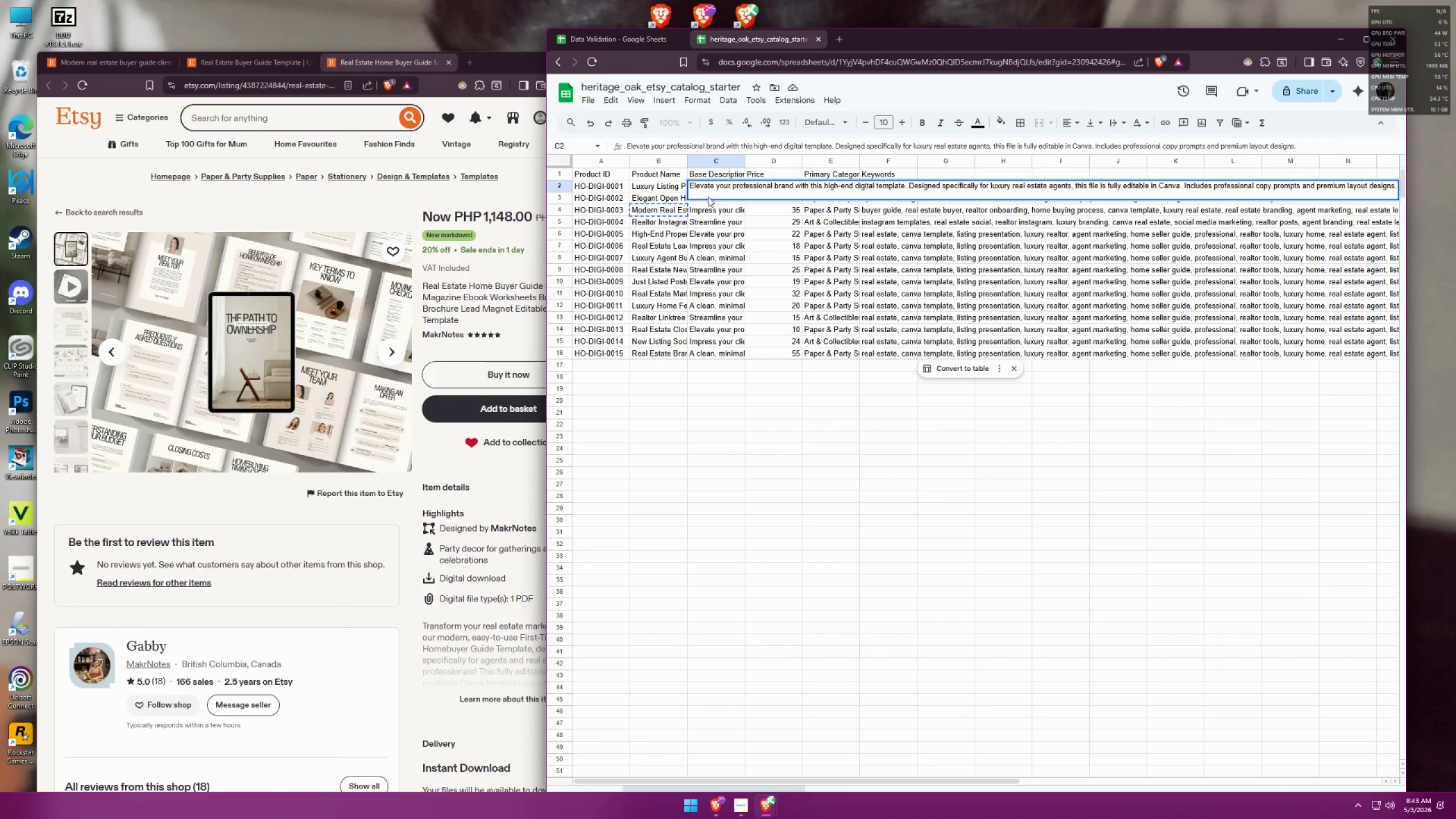 
double_click([708, 212])
 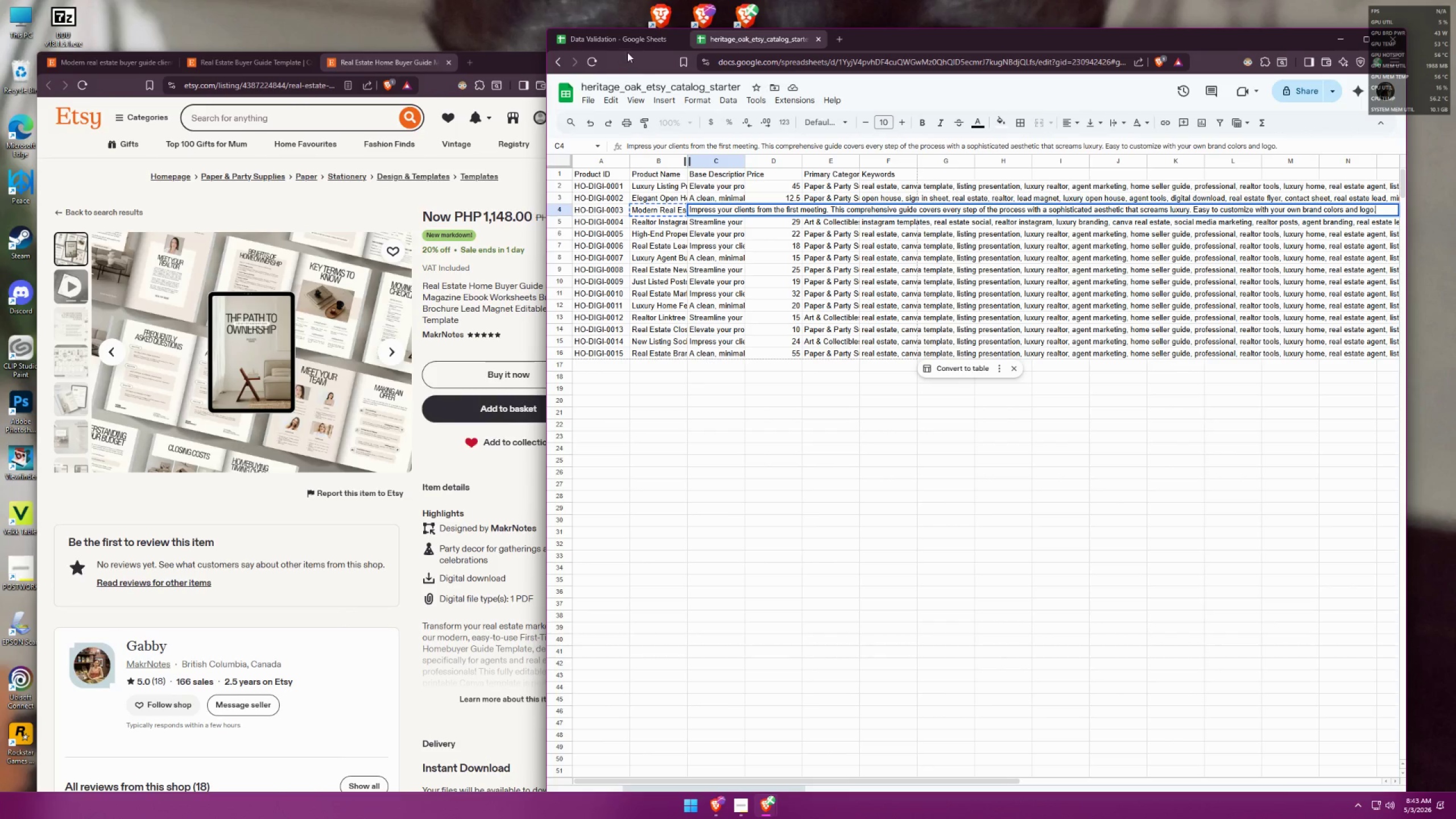 
left_click([627, 39])
 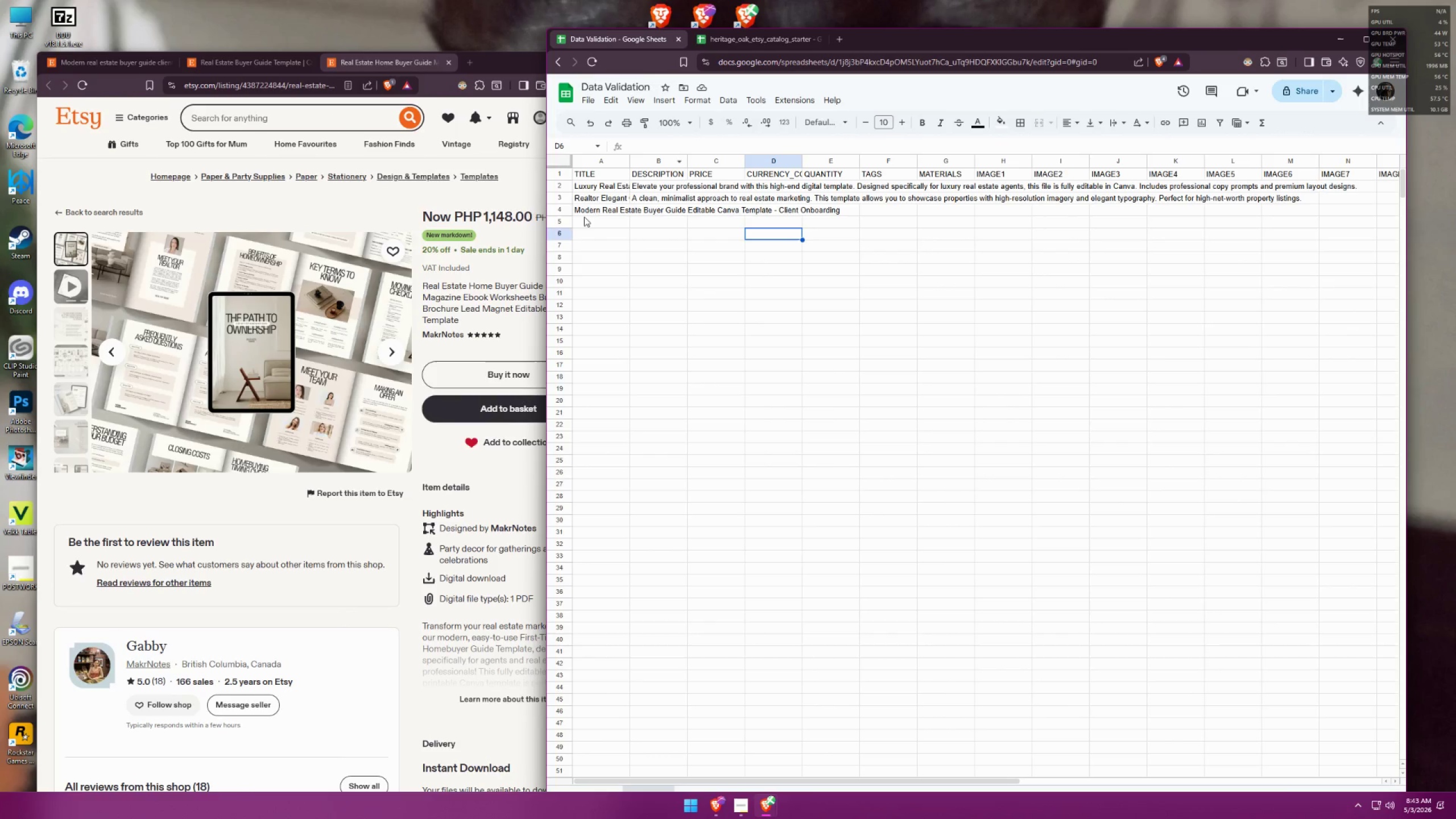 
double_click([588, 209])
 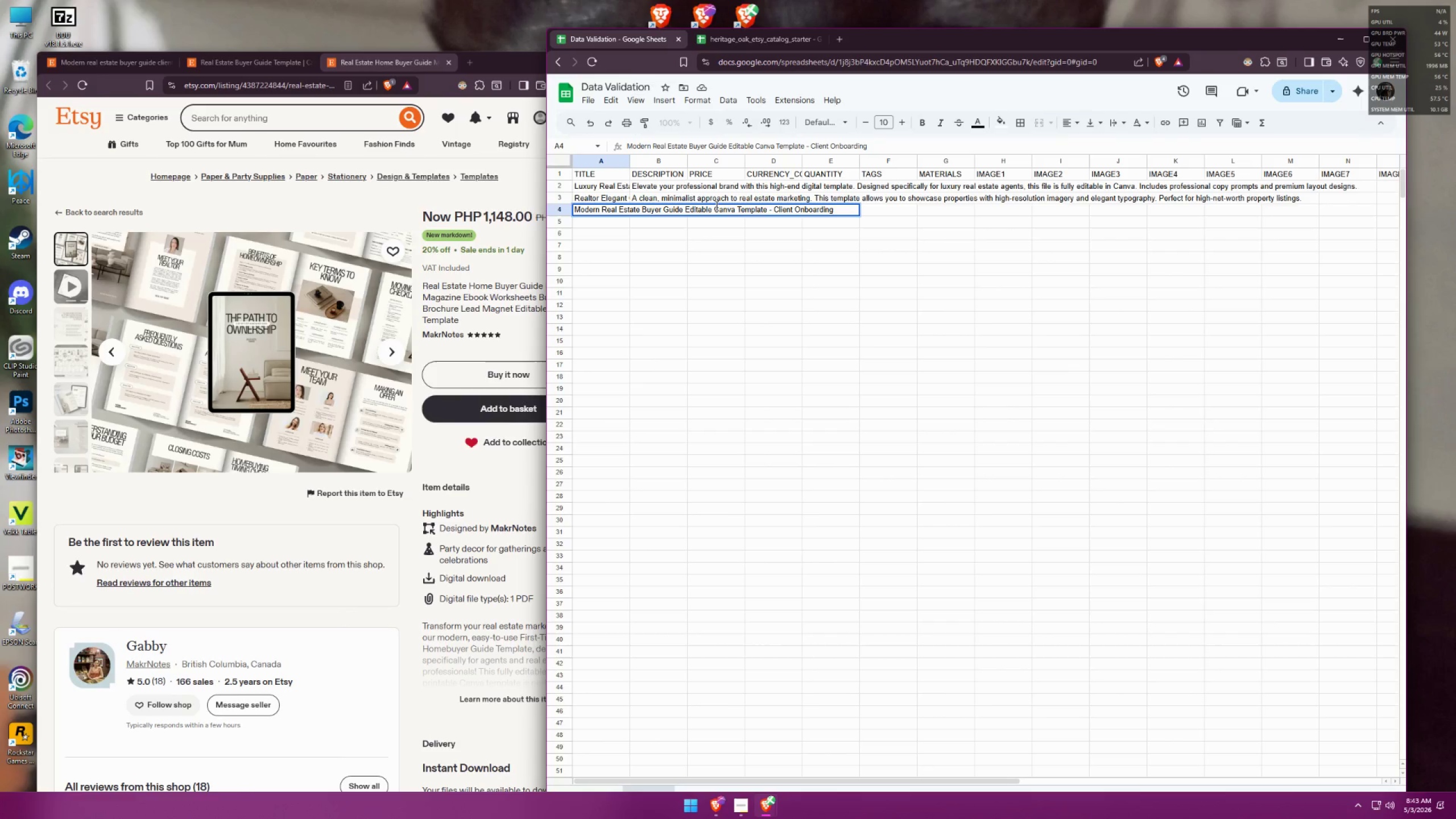 
left_click_drag(start_coordinate=[714, 206], to_coordinate=[734, 205])
 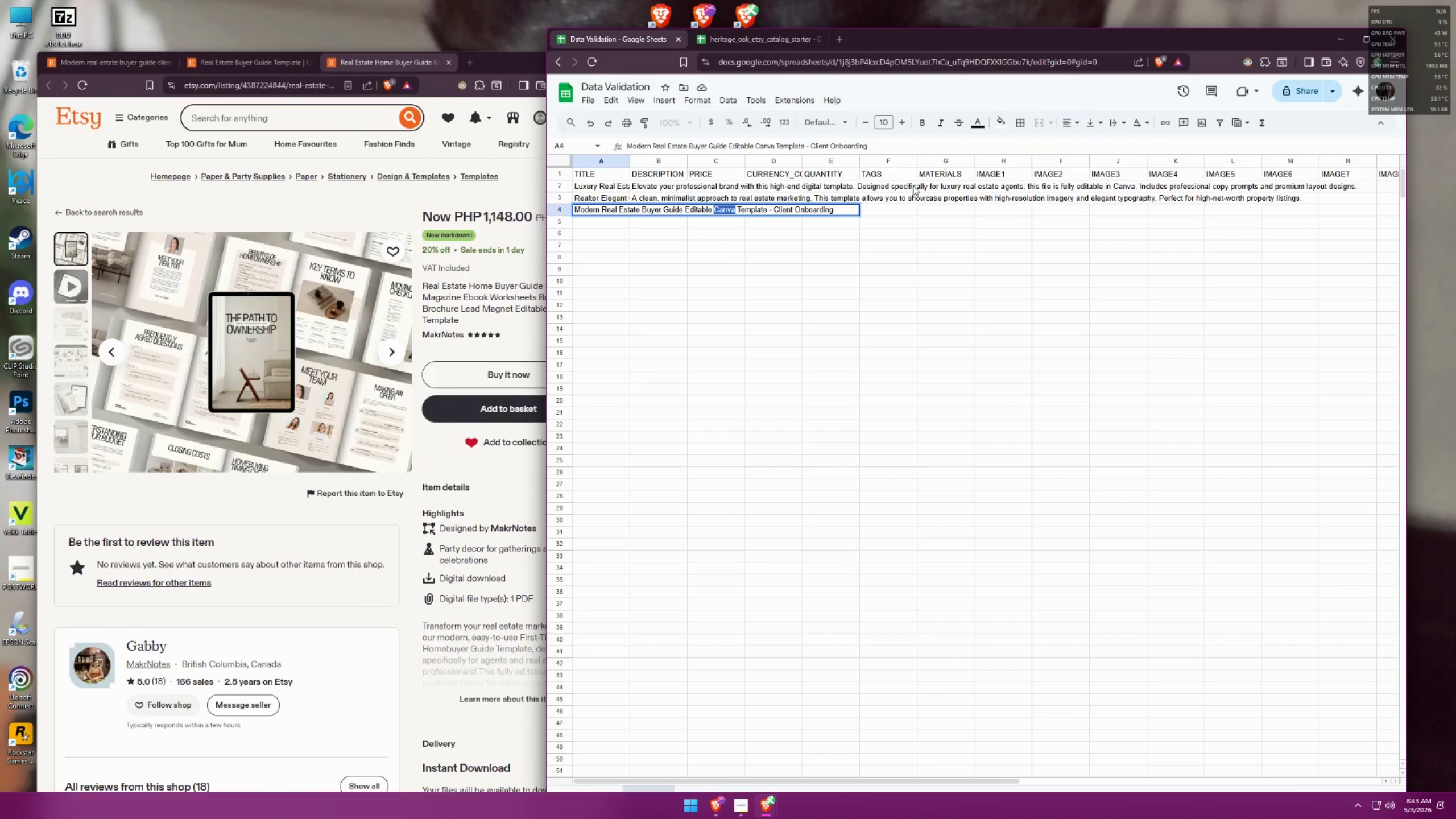 
type(Digital)
 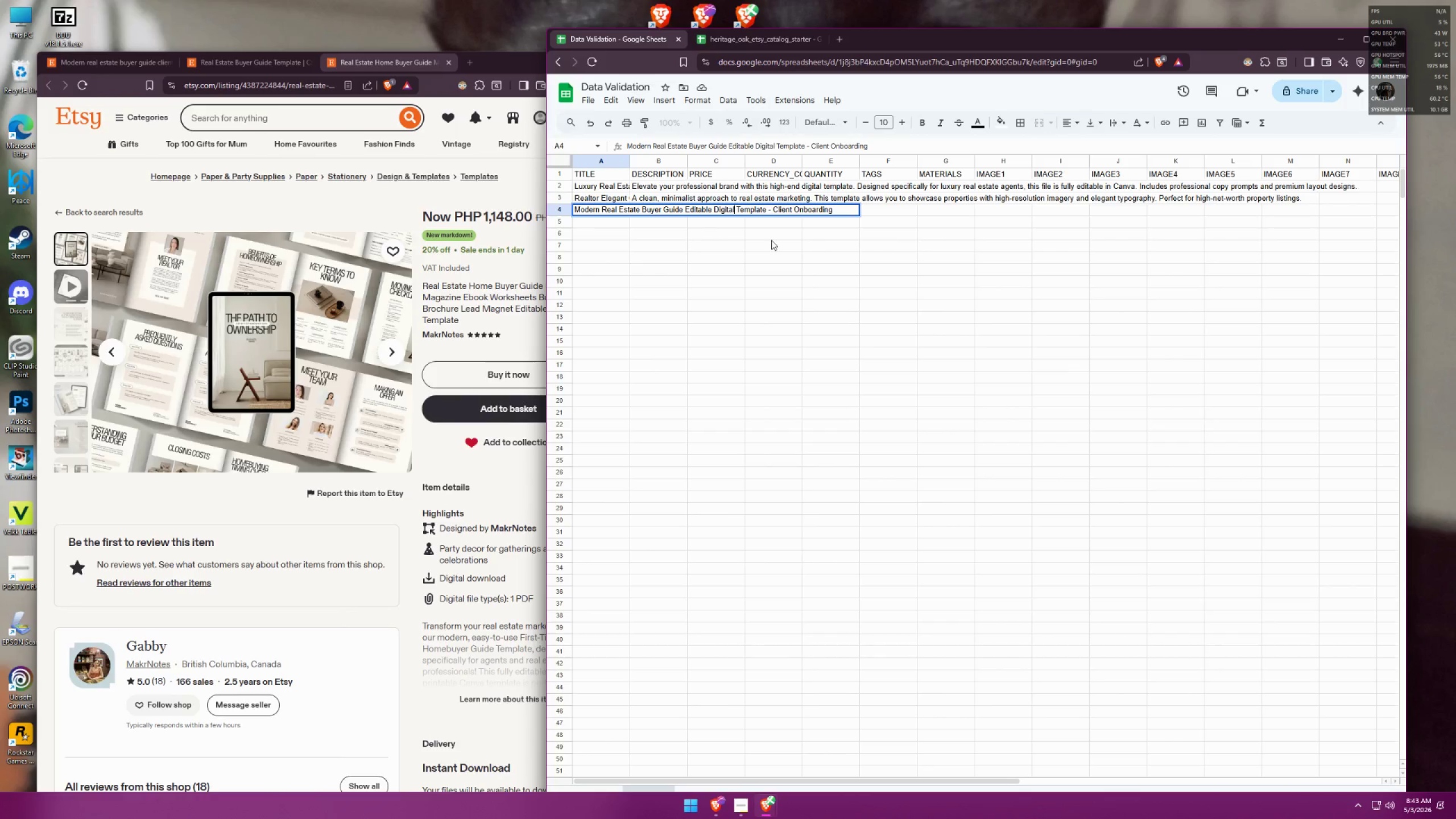 
left_click_drag(start_coordinate=[710, 206], to_coordinate=[686, 208])
 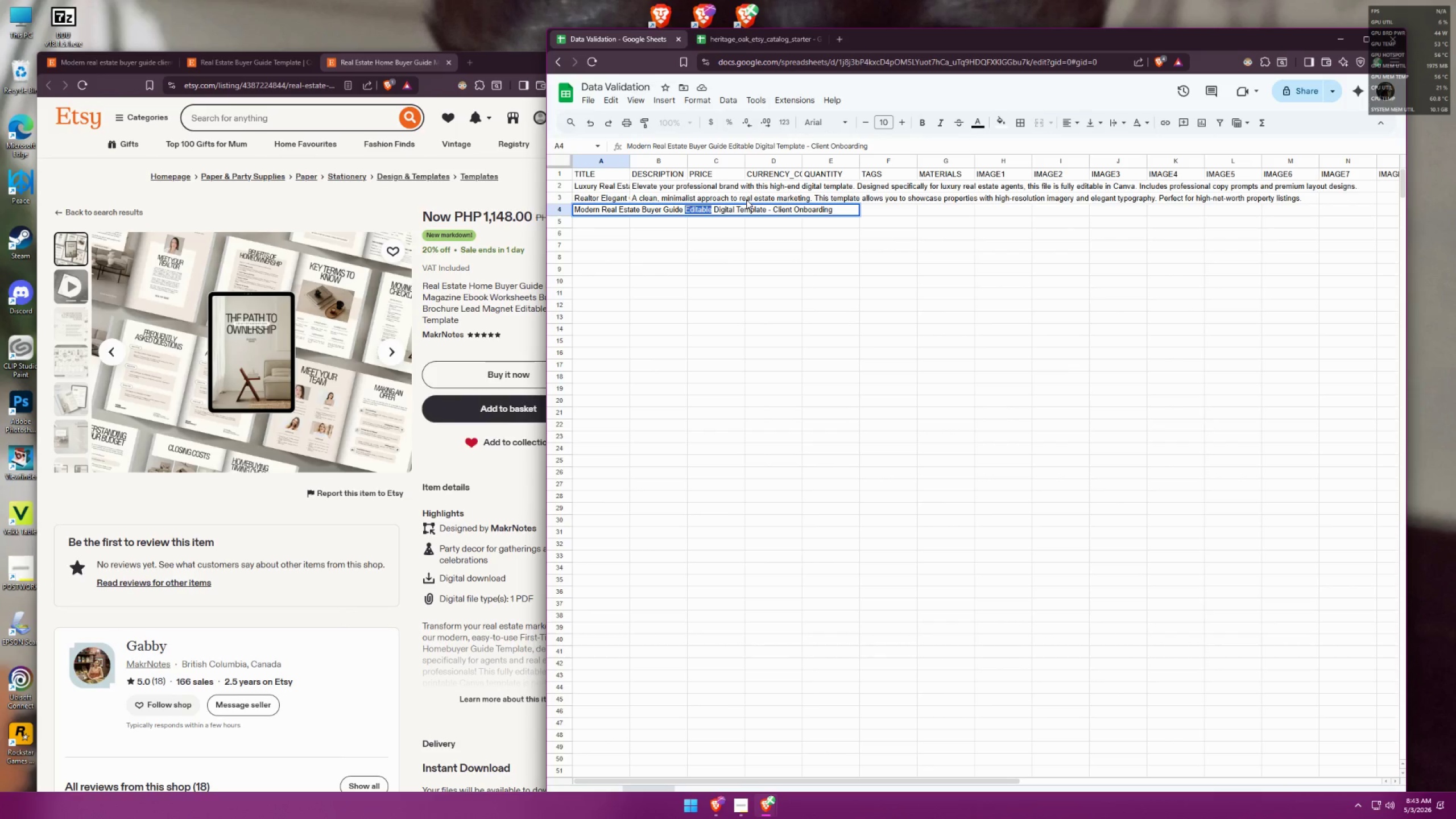 
key(Backspace)
 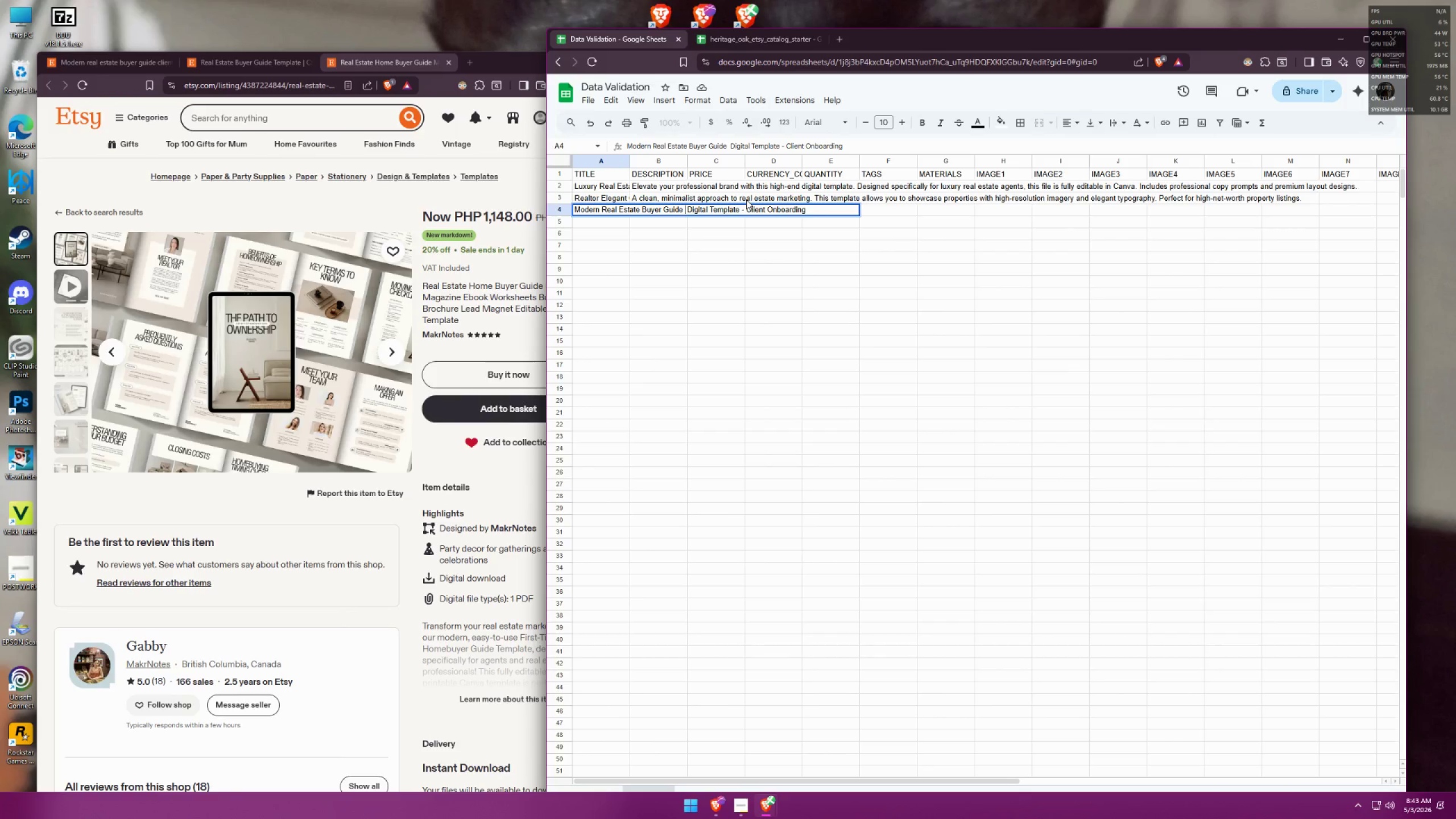 
key(Backspace)
 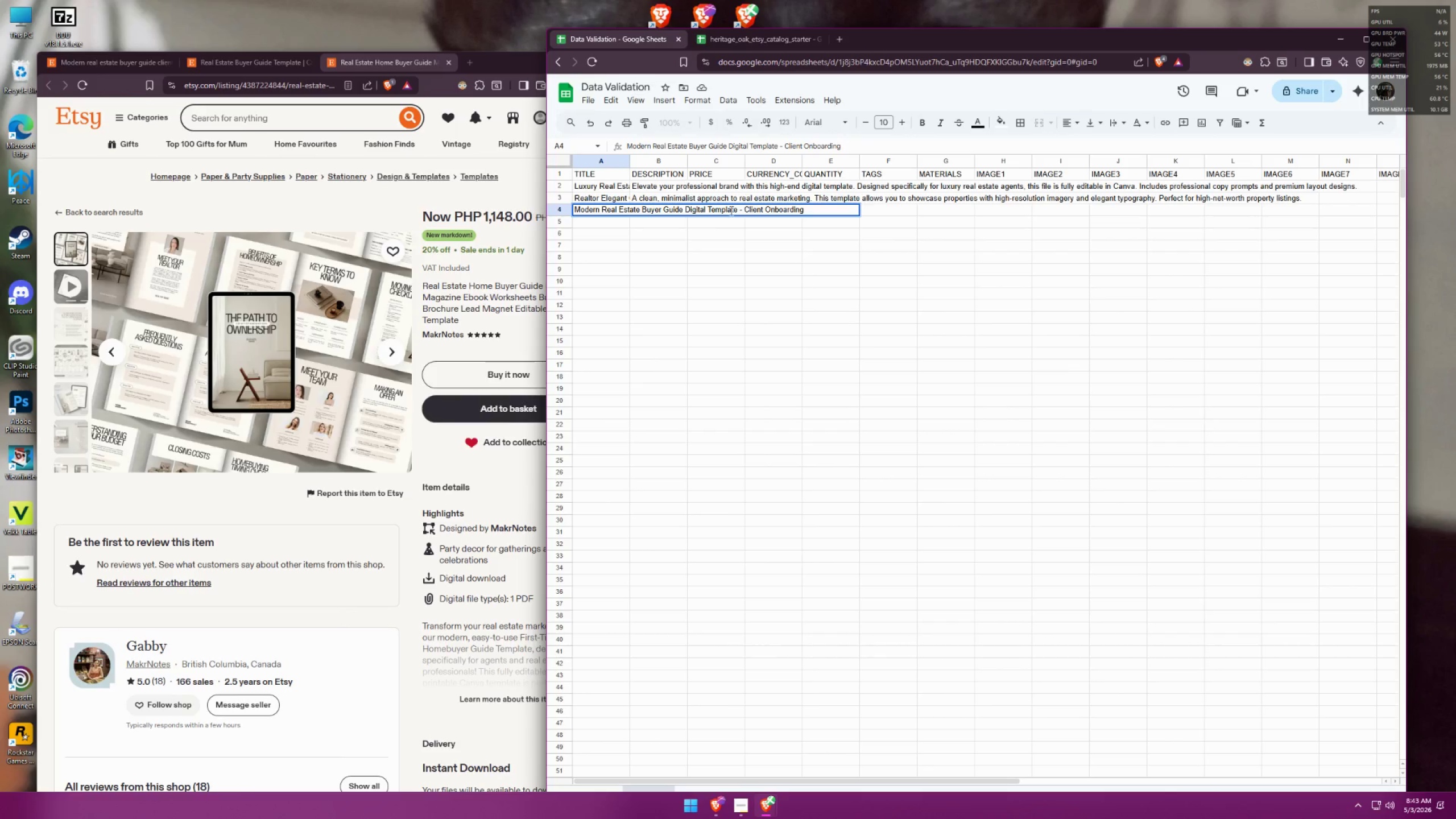 
left_click([705, 228])
 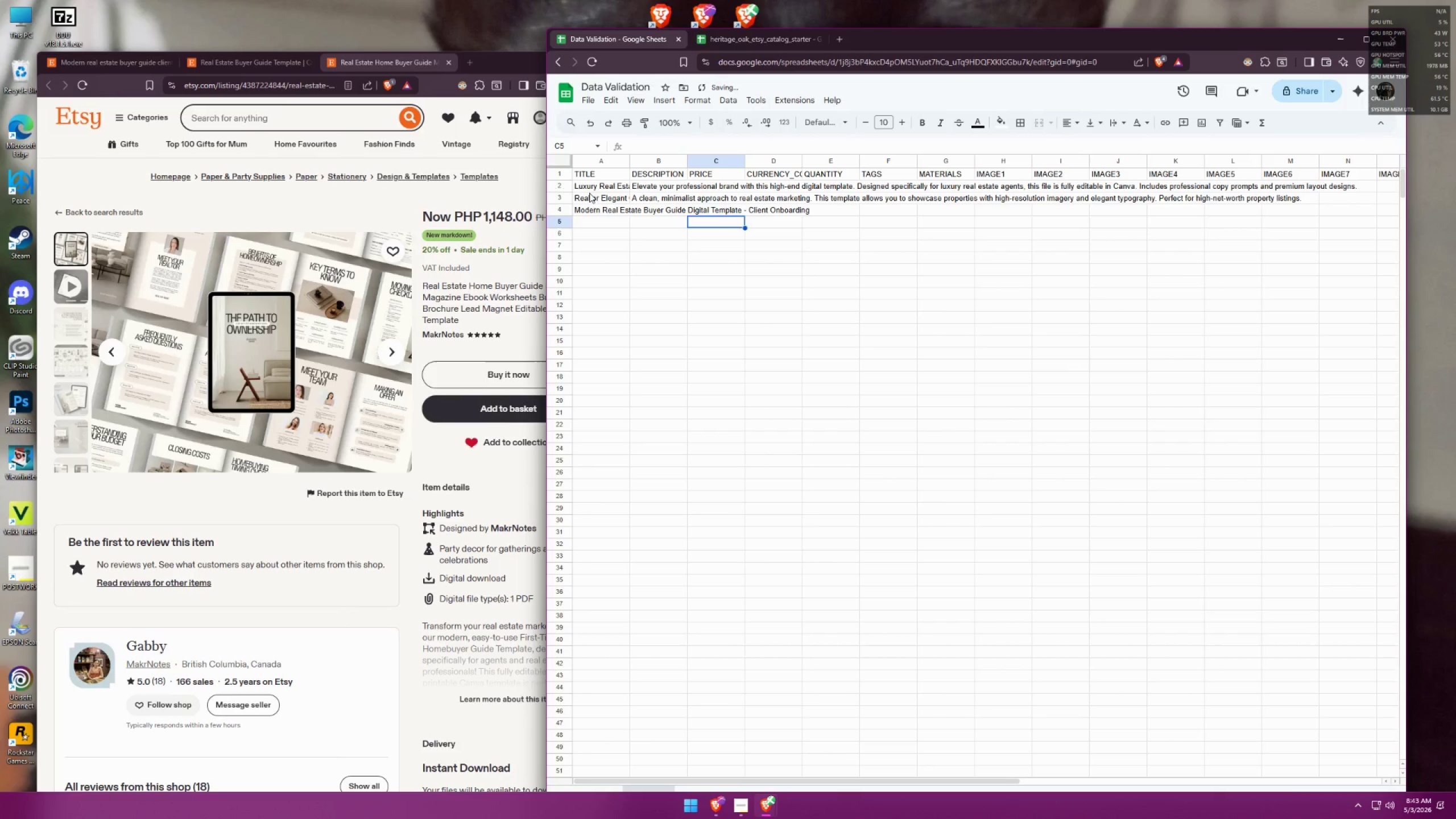 
left_click([596, 181])
 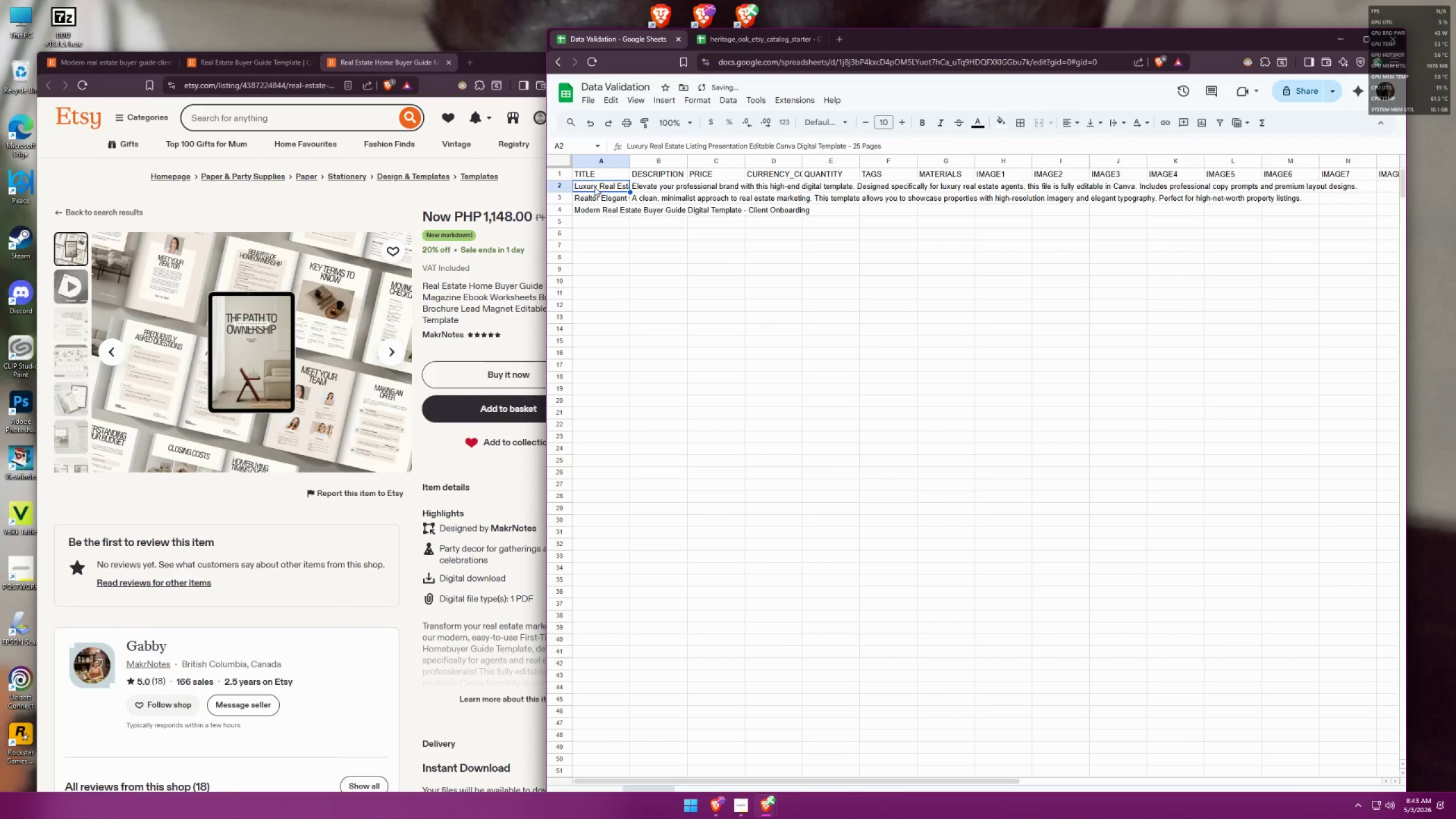 
double_click([594, 187])
 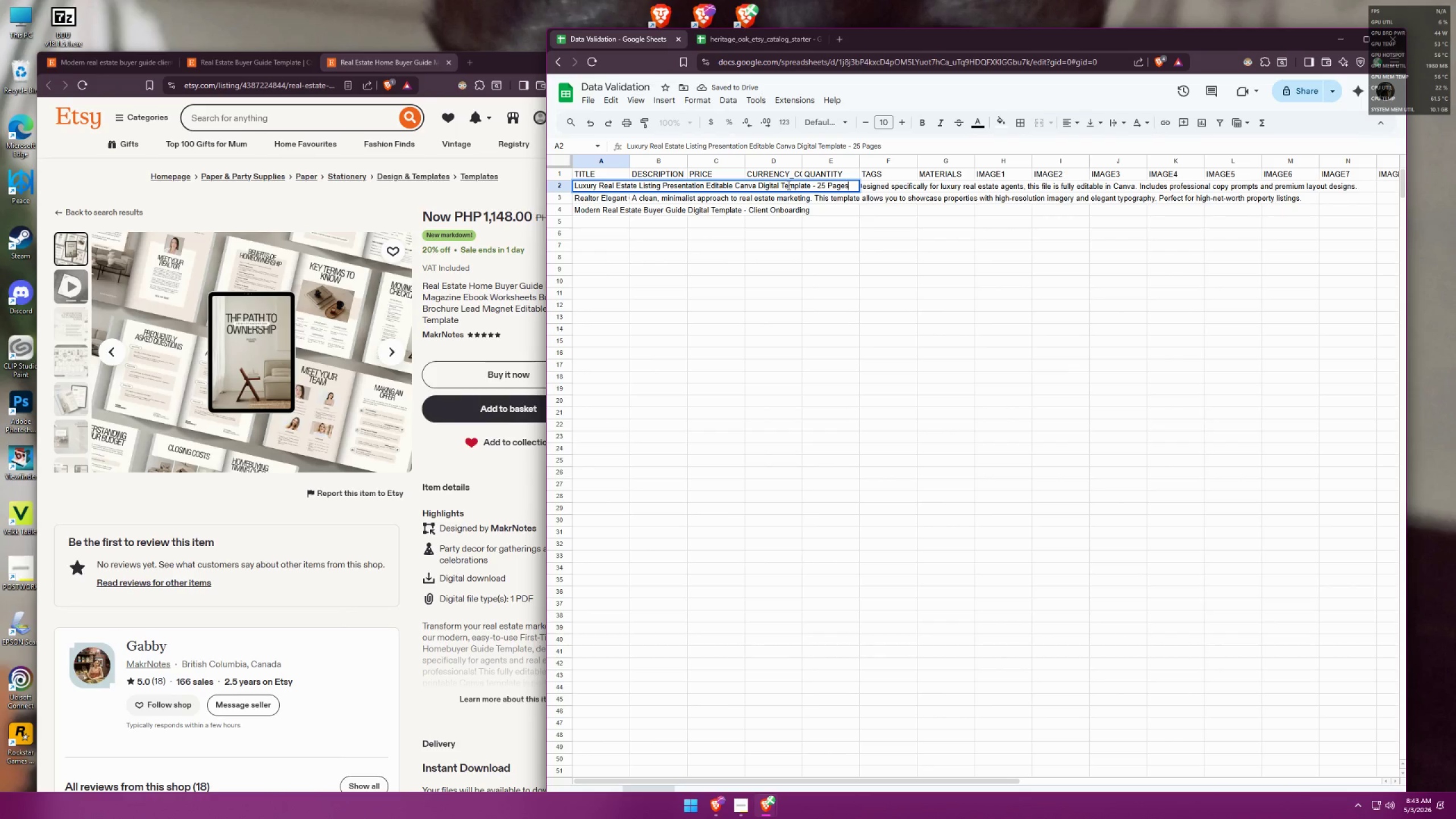 
left_click_drag(start_coordinate=[779, 184], to_coordinate=[760, 187])
 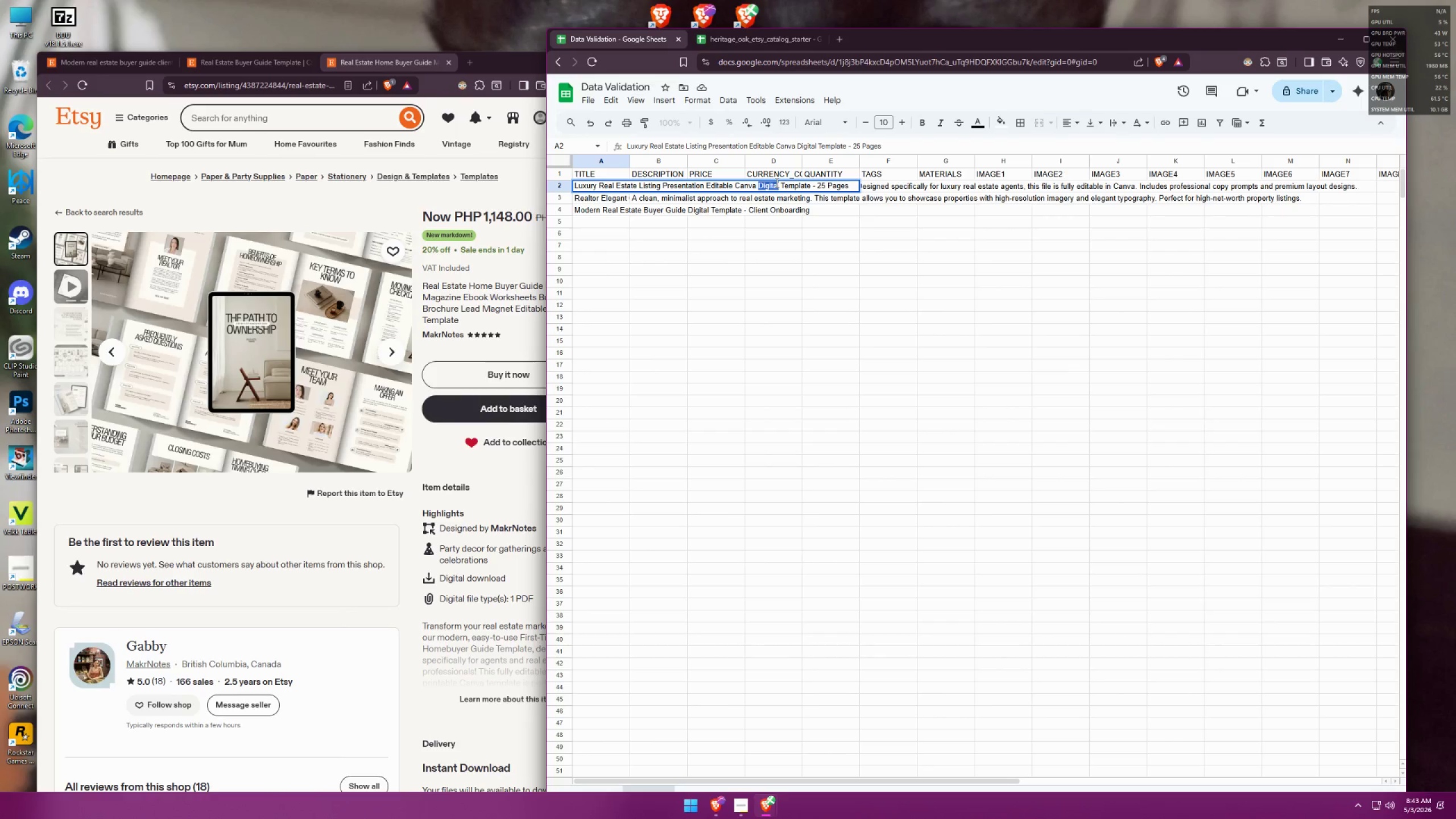 
key(Backspace)
 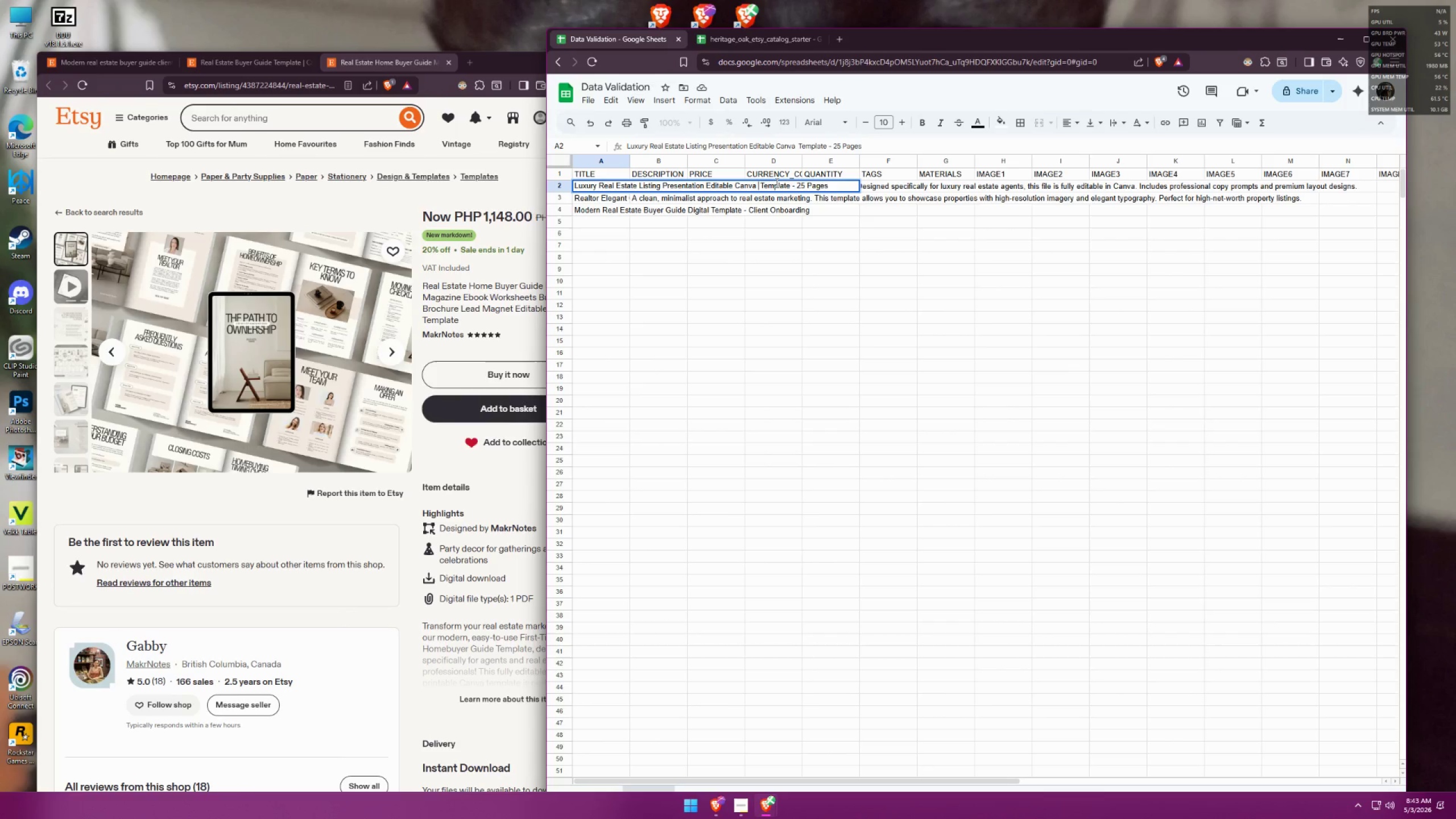 
key(Backspace)
 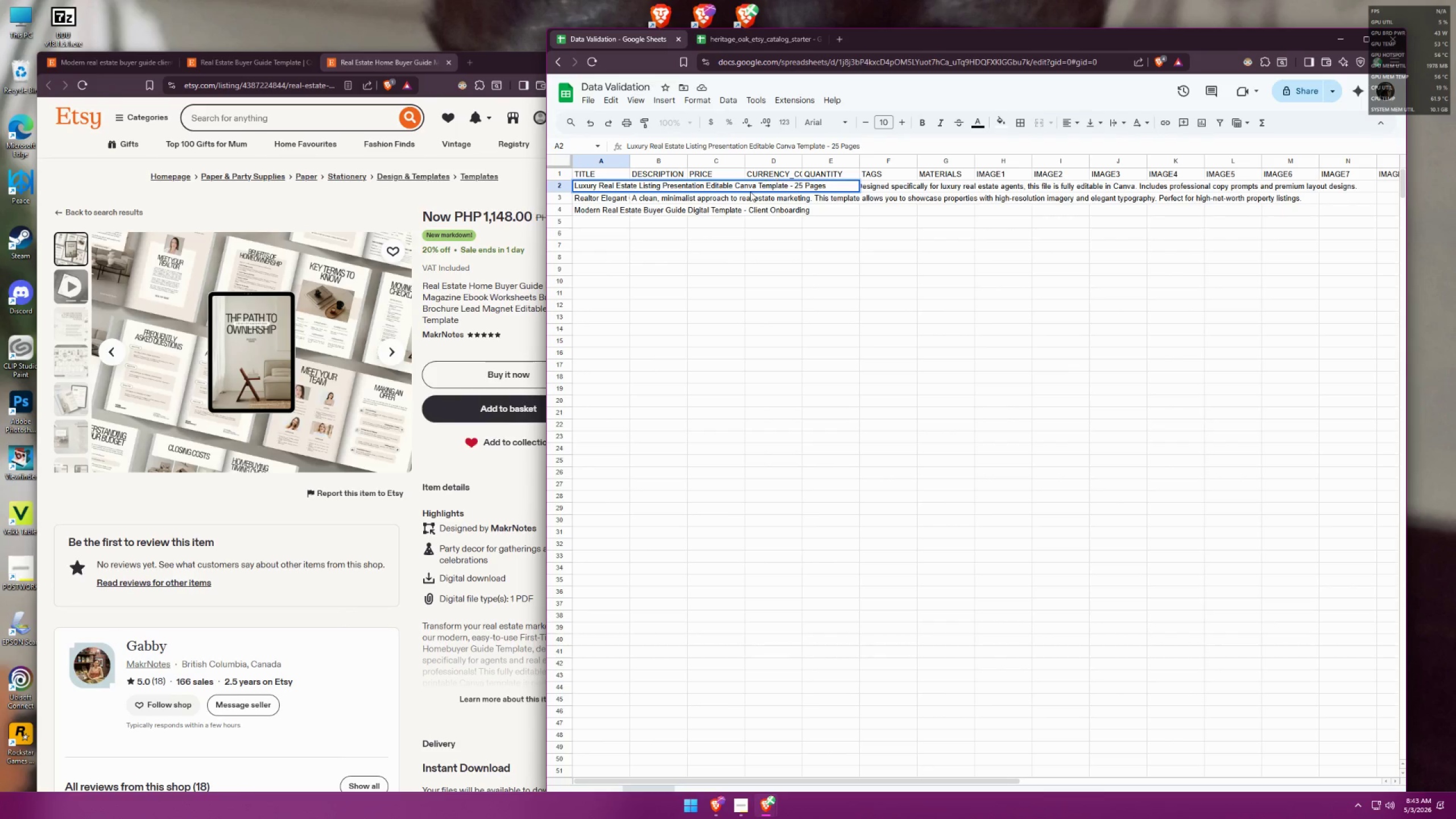 
left_click([717, 215])
 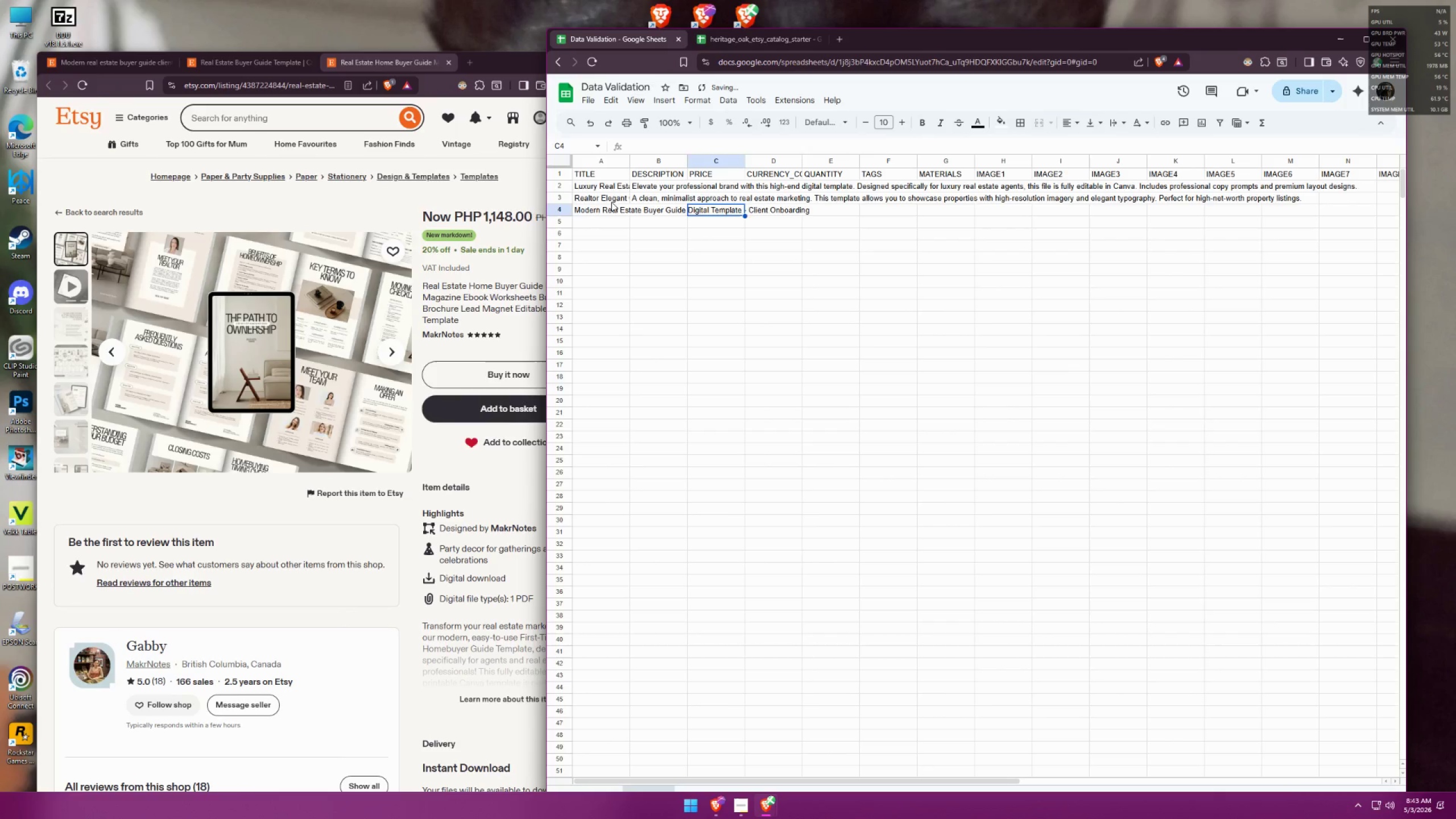 
double_click([611, 201])
 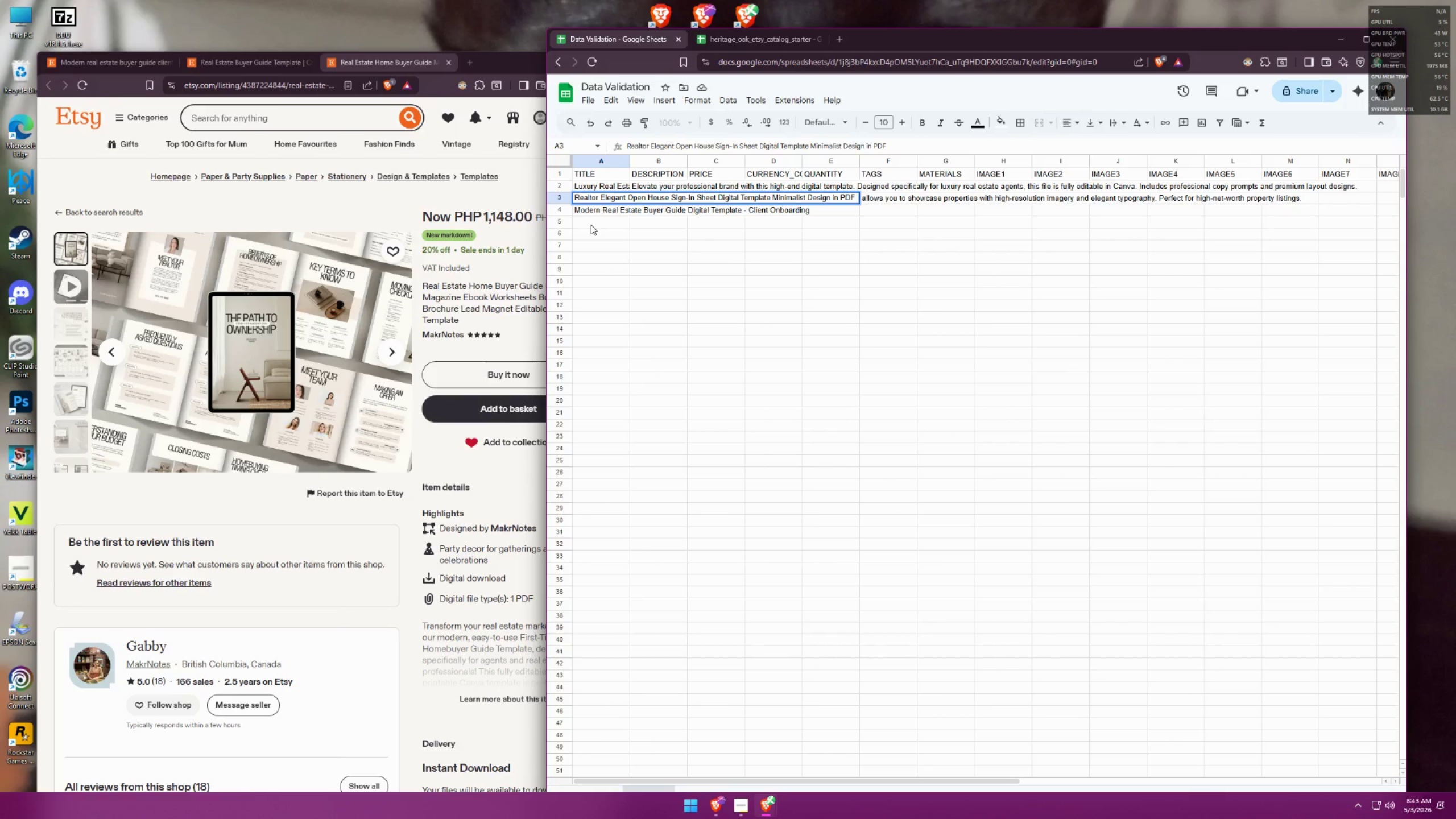 
wait(7.13)
 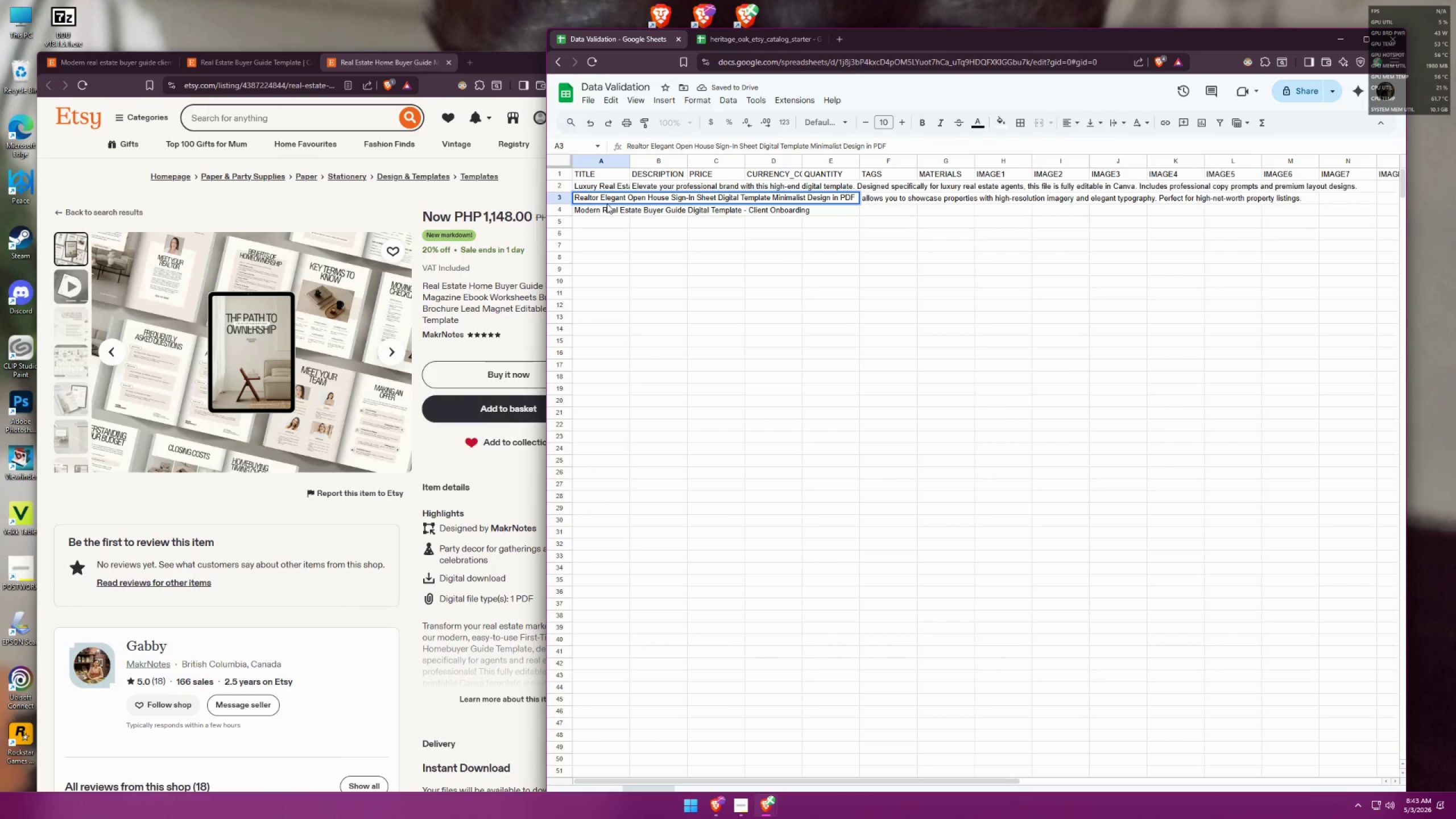 
left_click([636, 230])
 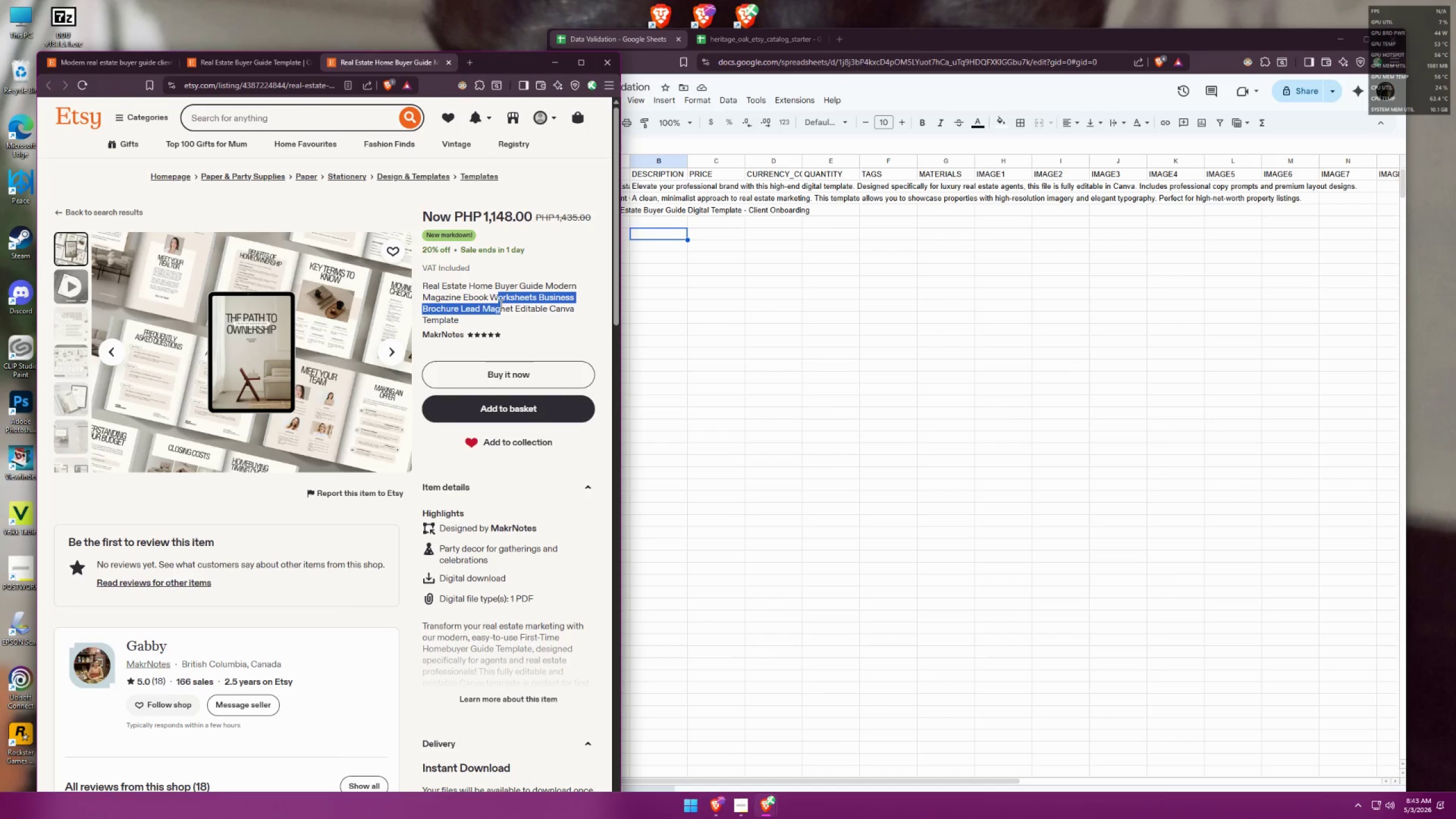 
left_click([672, 323])
 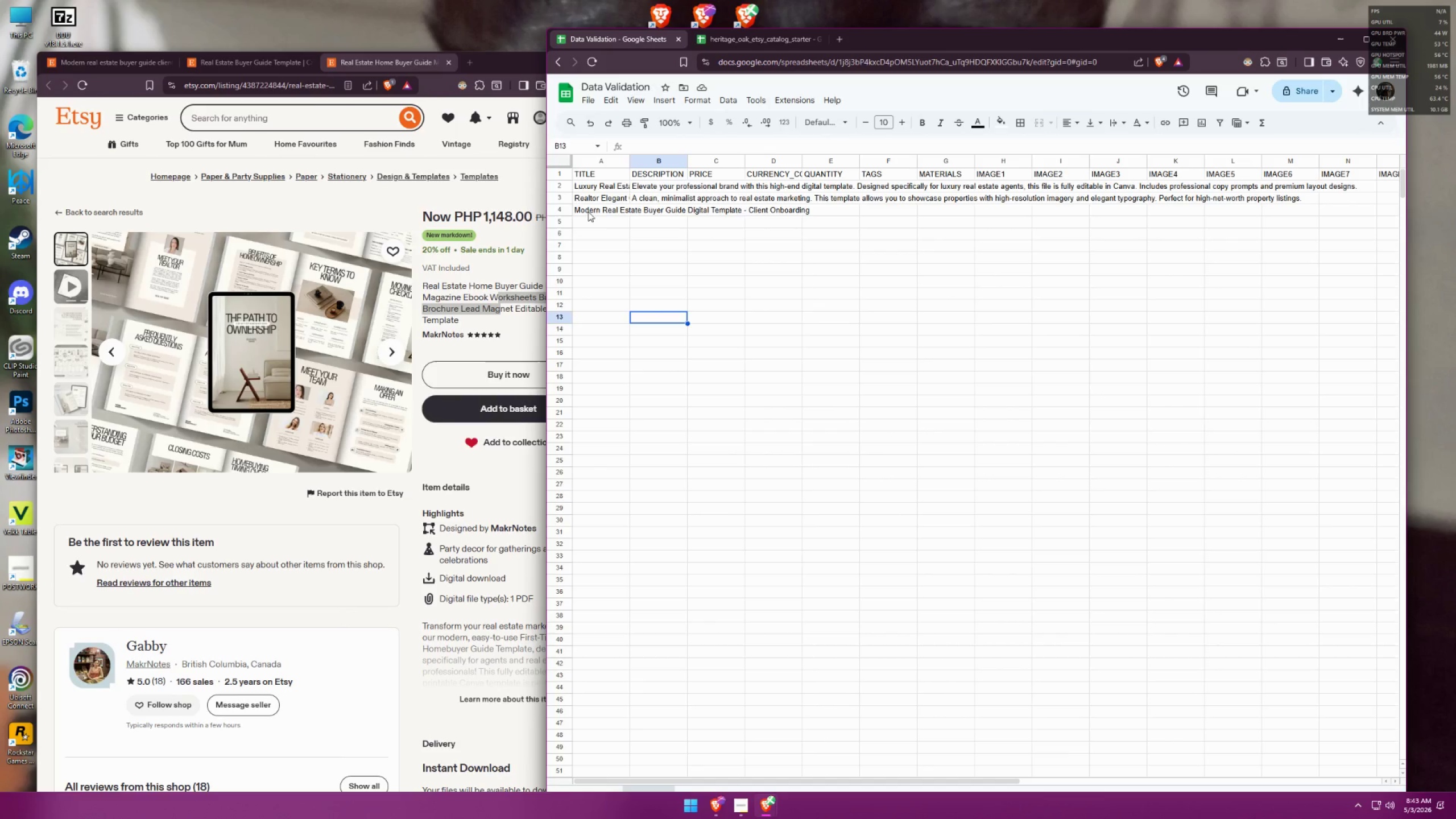 
double_click([588, 212])
 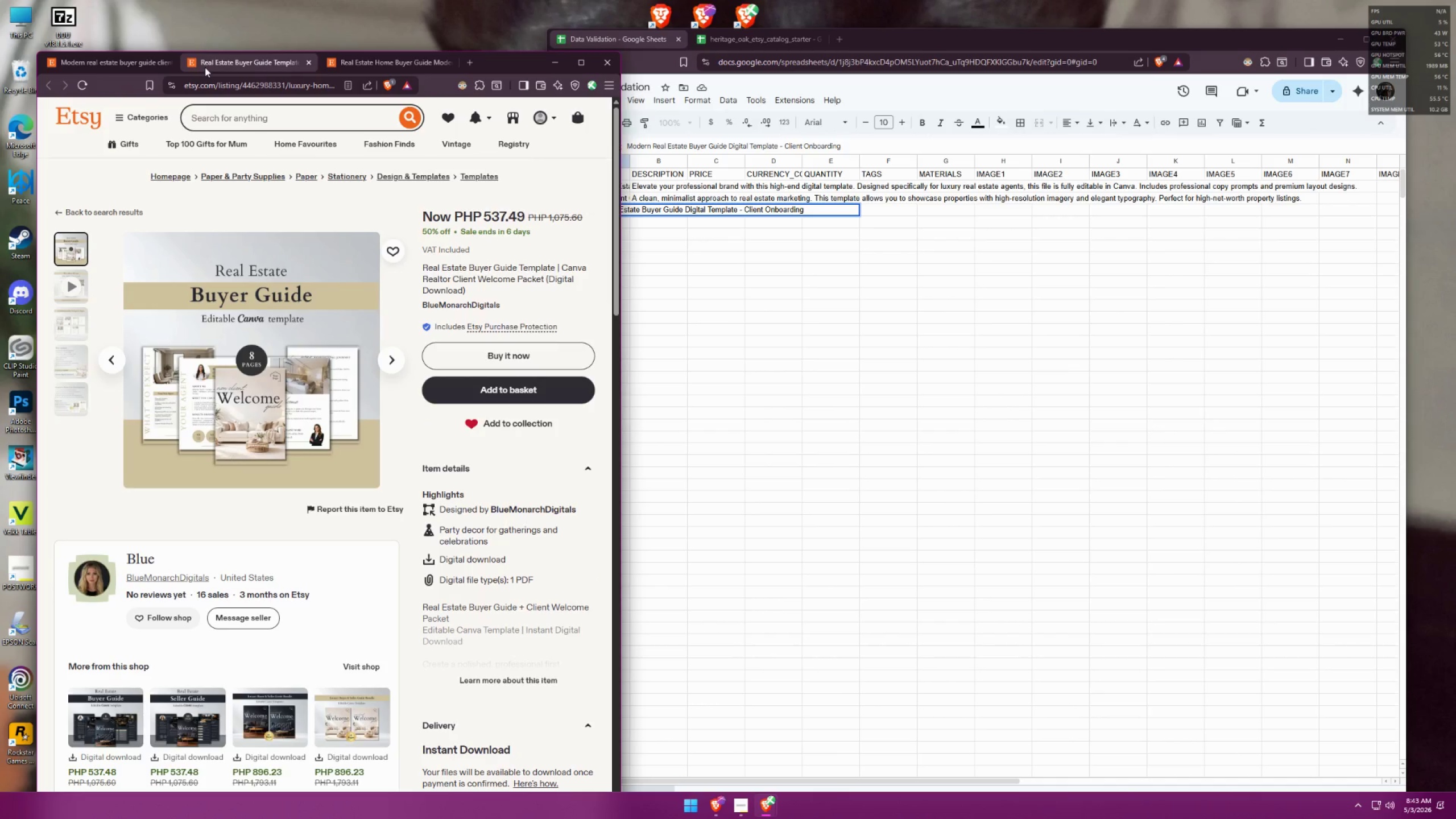 
wait(17.22)
 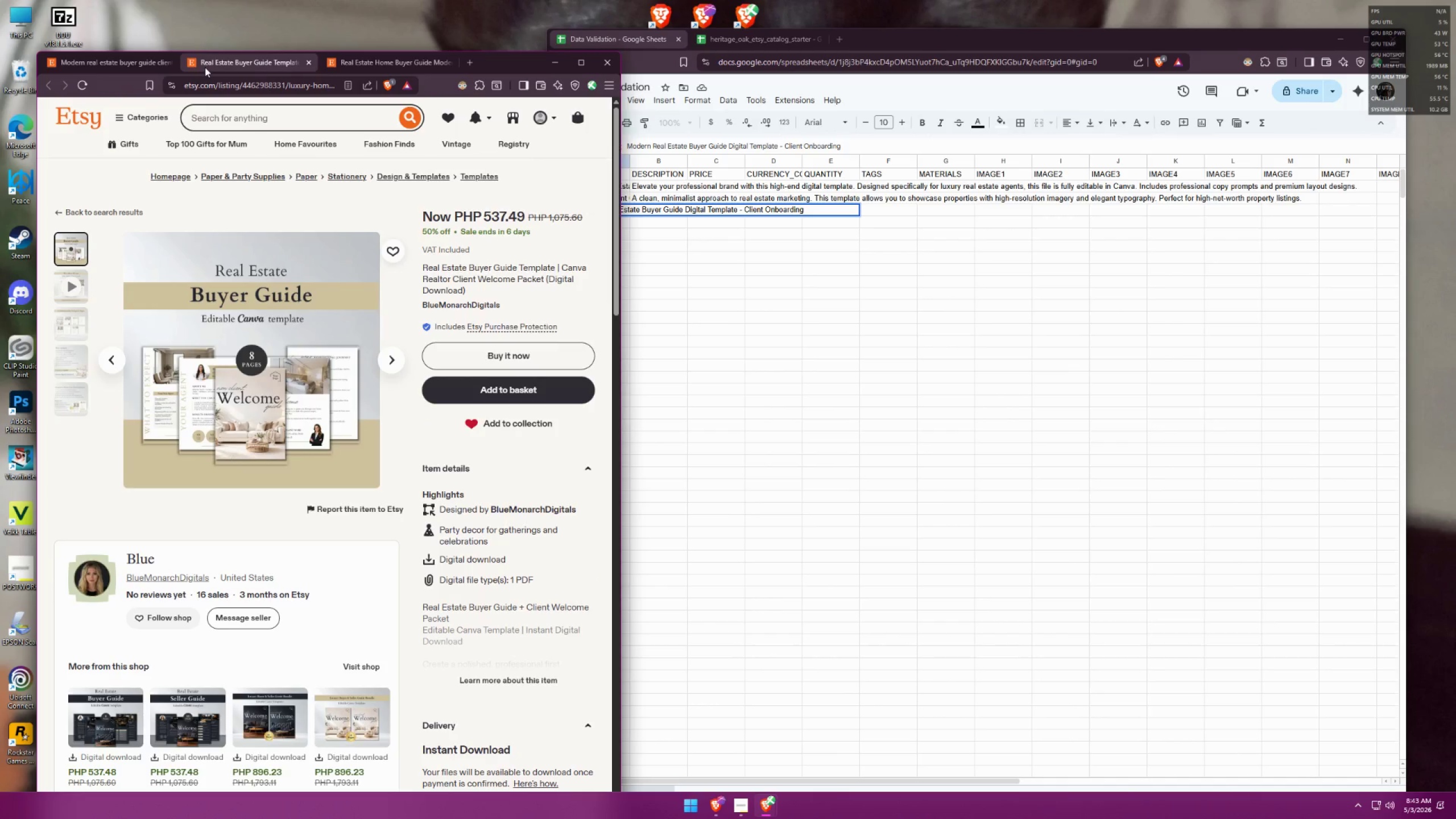 
left_click([722, 266])
 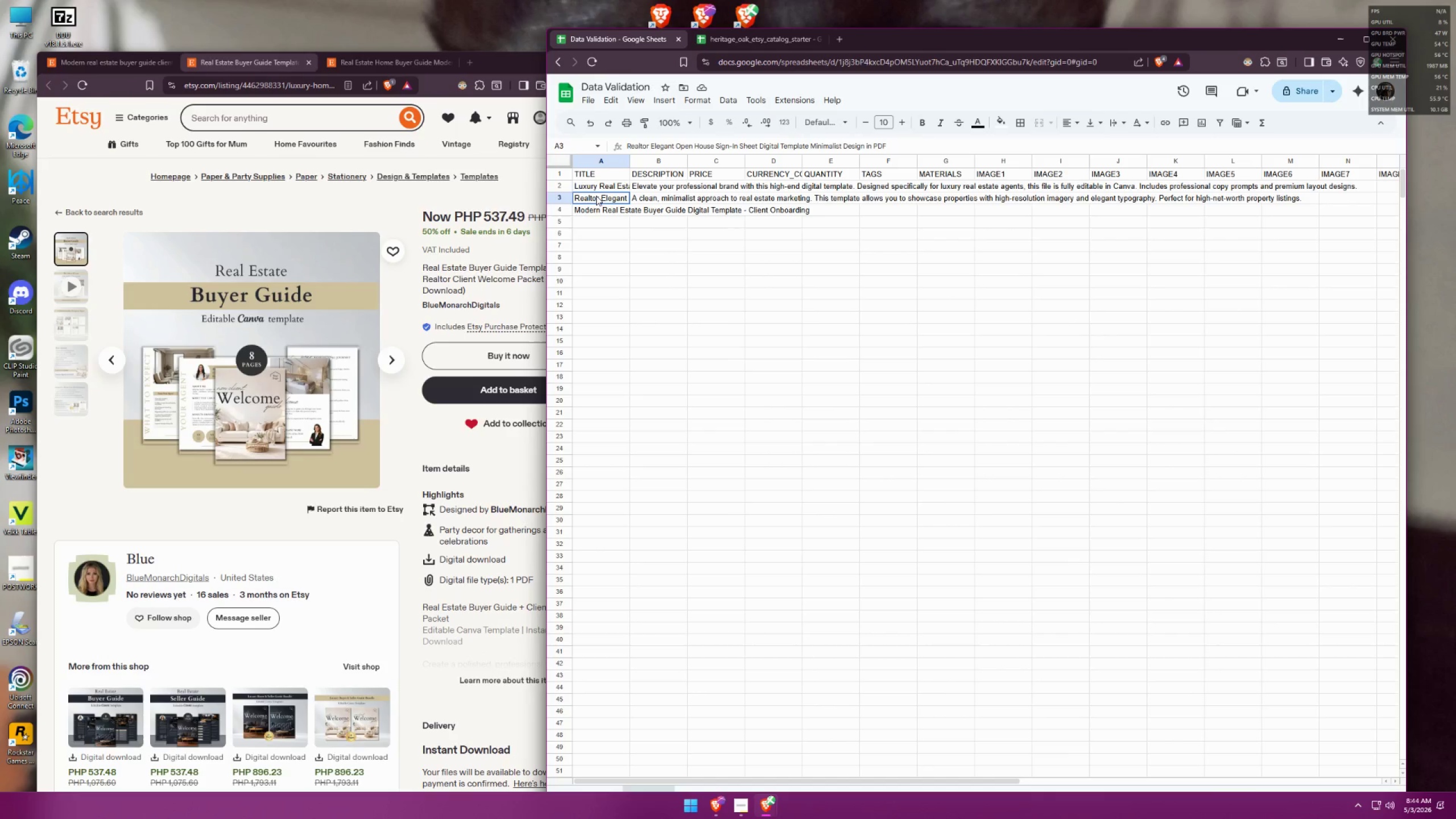 
double_click([596, 196])
 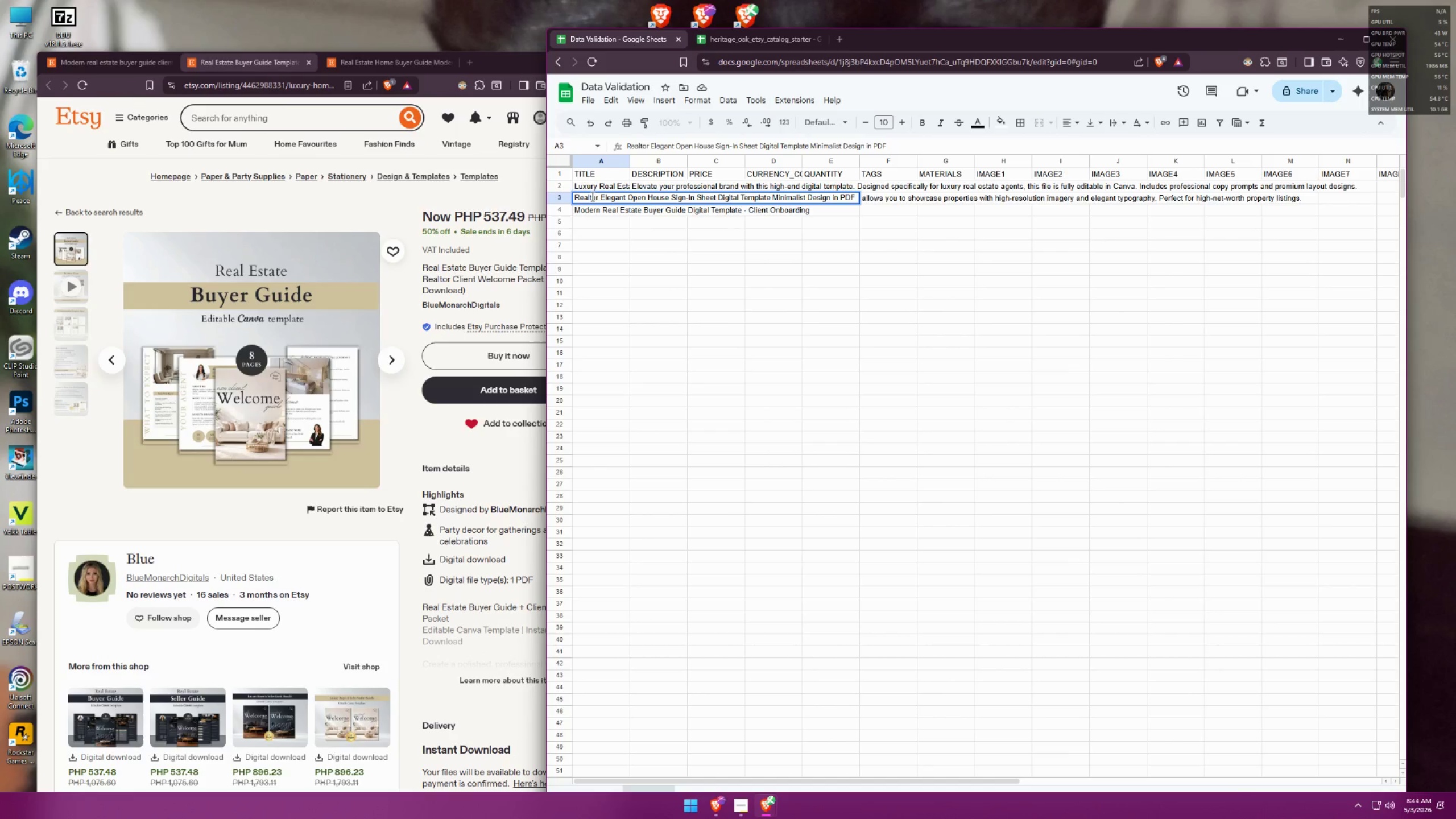 
wait(5.62)
 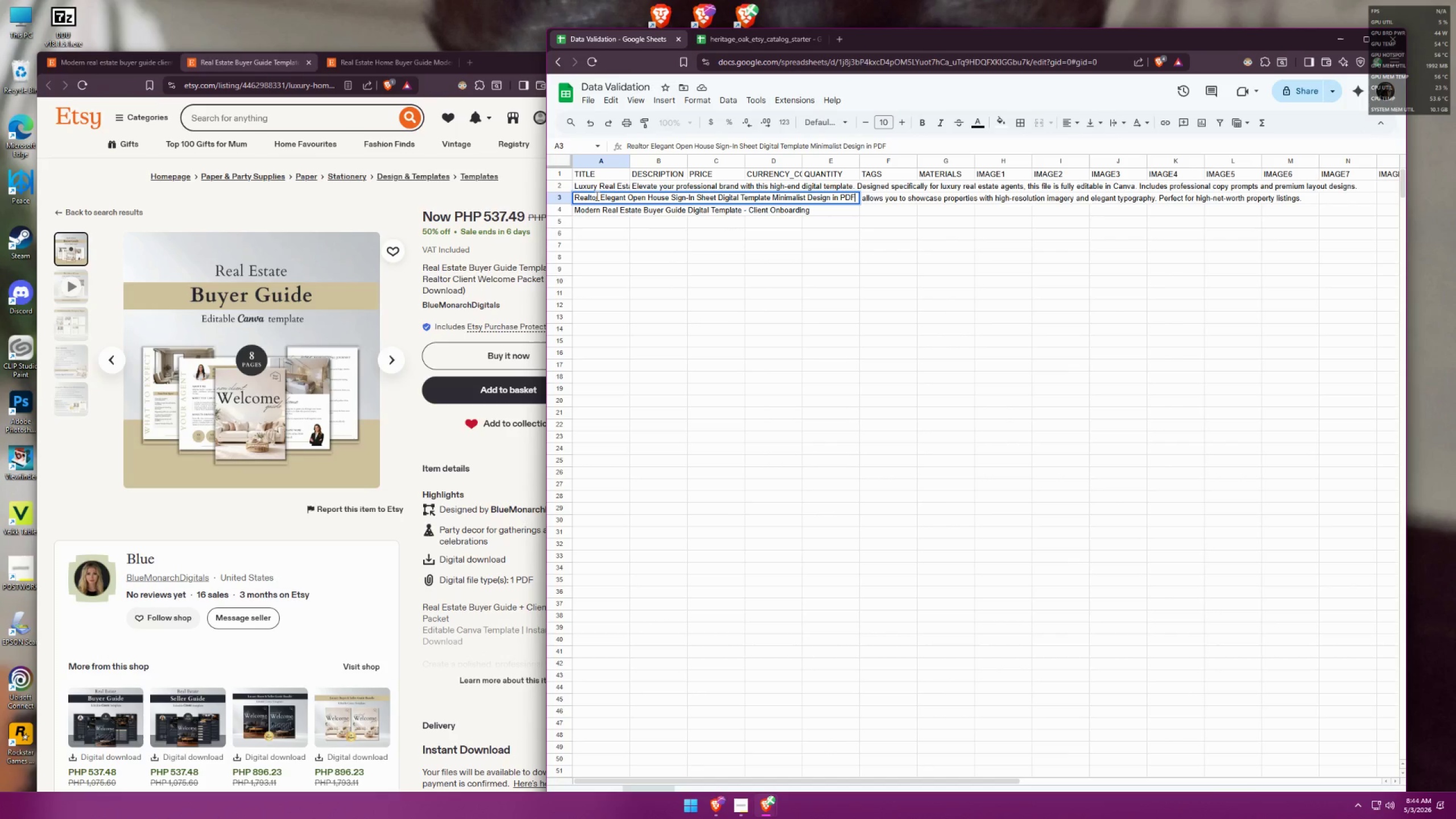 
left_click([71, 65])
 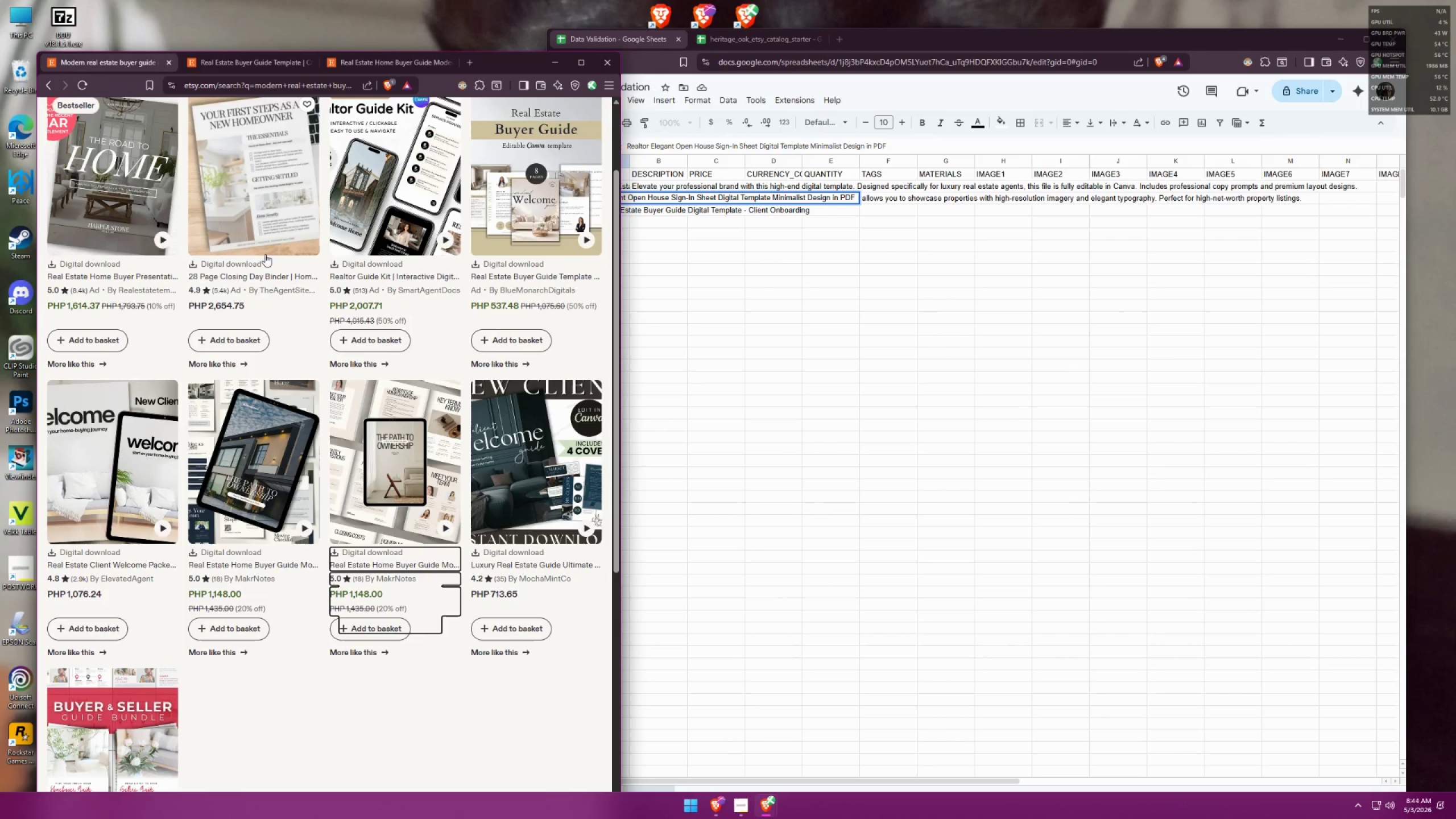 
scroll: coordinate [100, 382], scroll_direction: down, amount: 3.0
 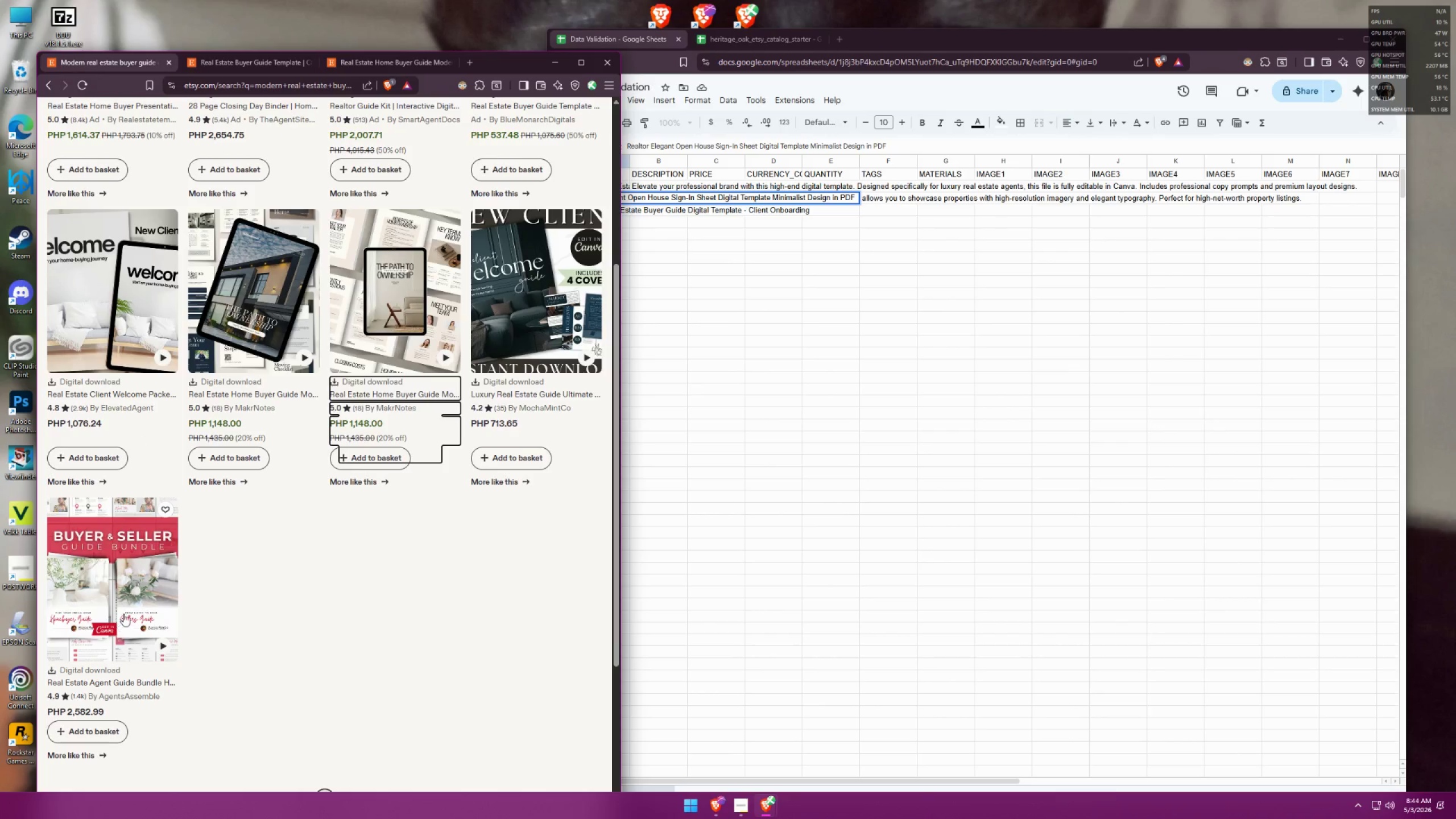 
middle_click([114, 619])
 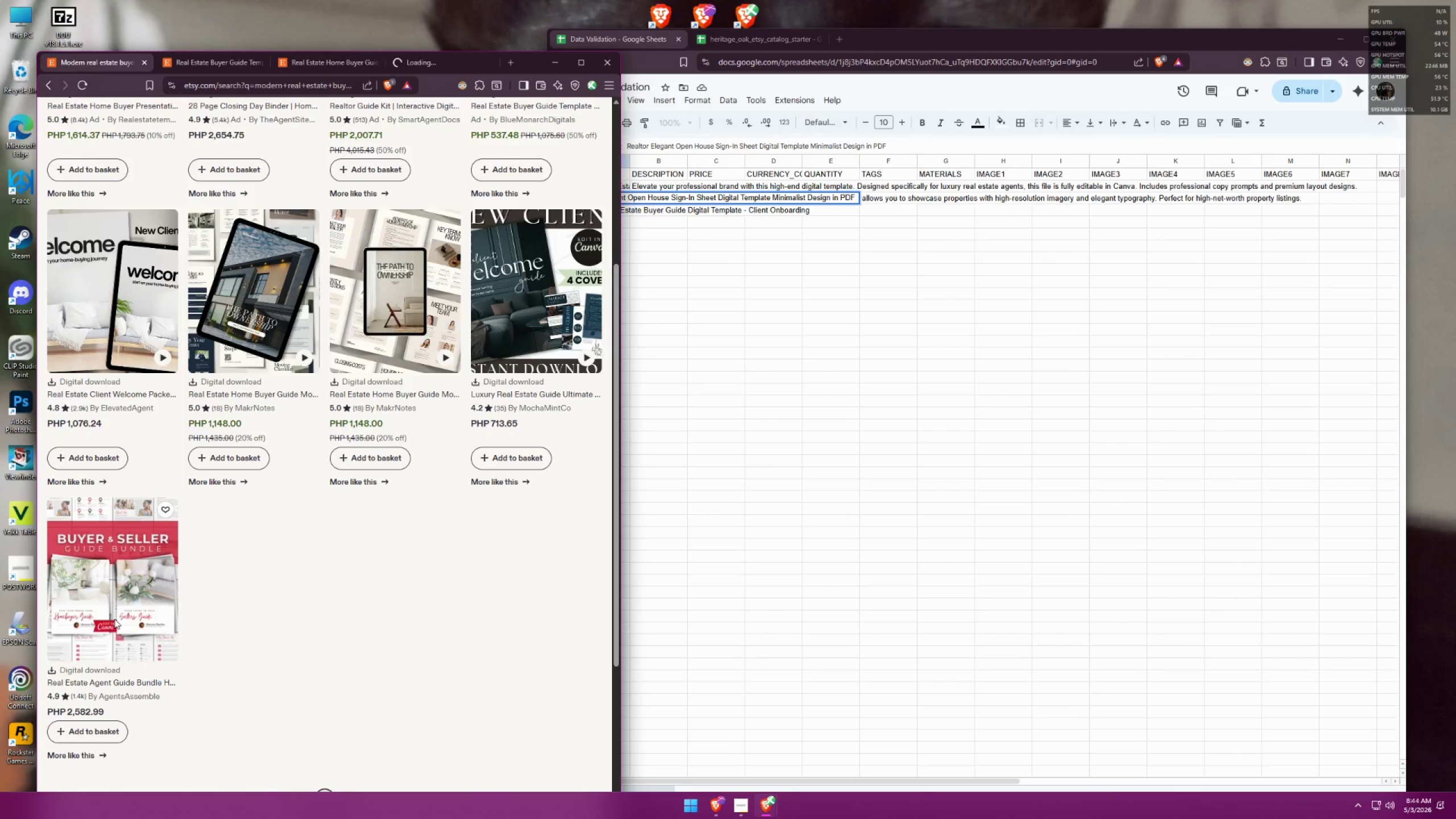 
left_click([650, 388])
 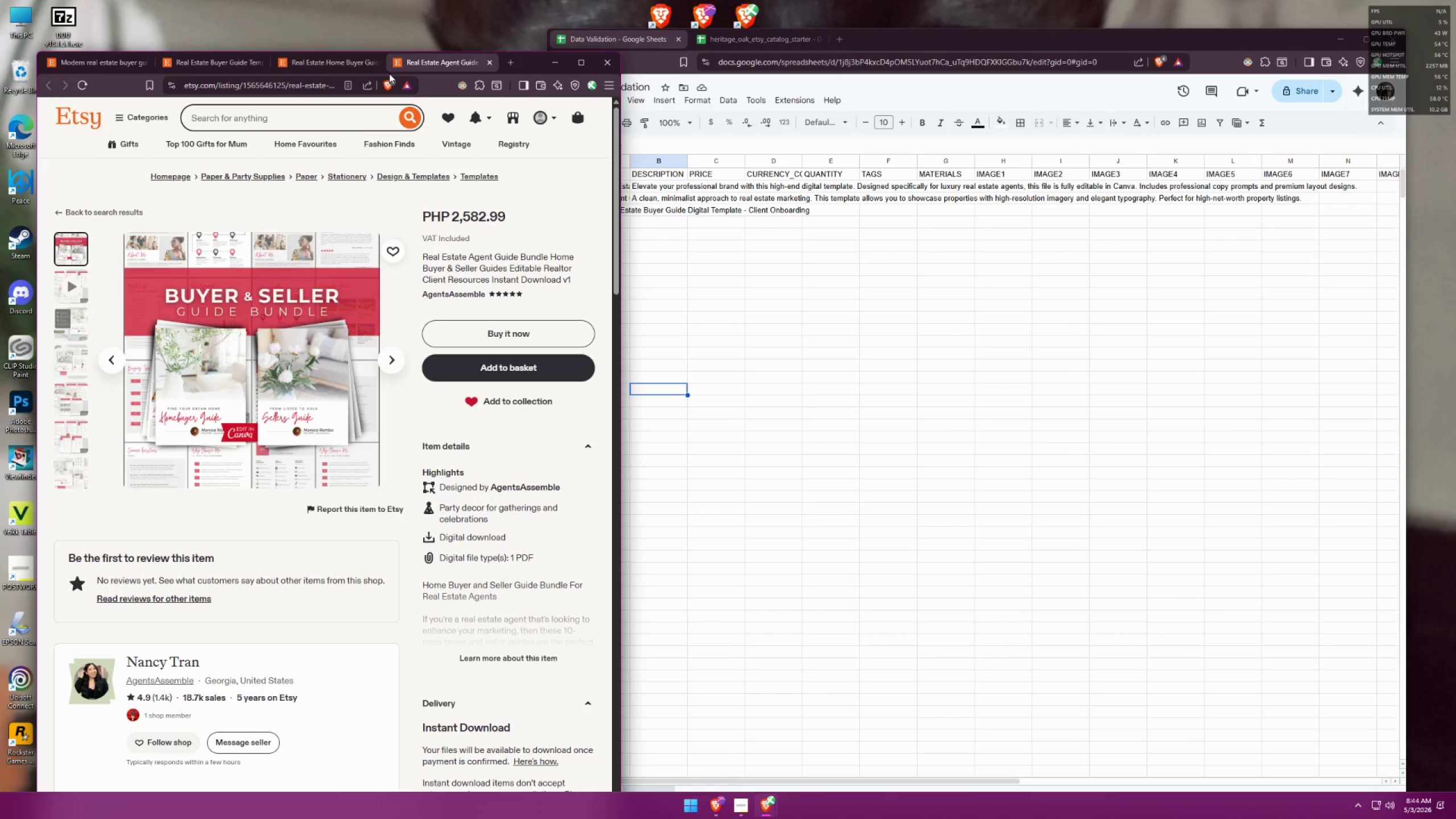 
wait(7.08)
 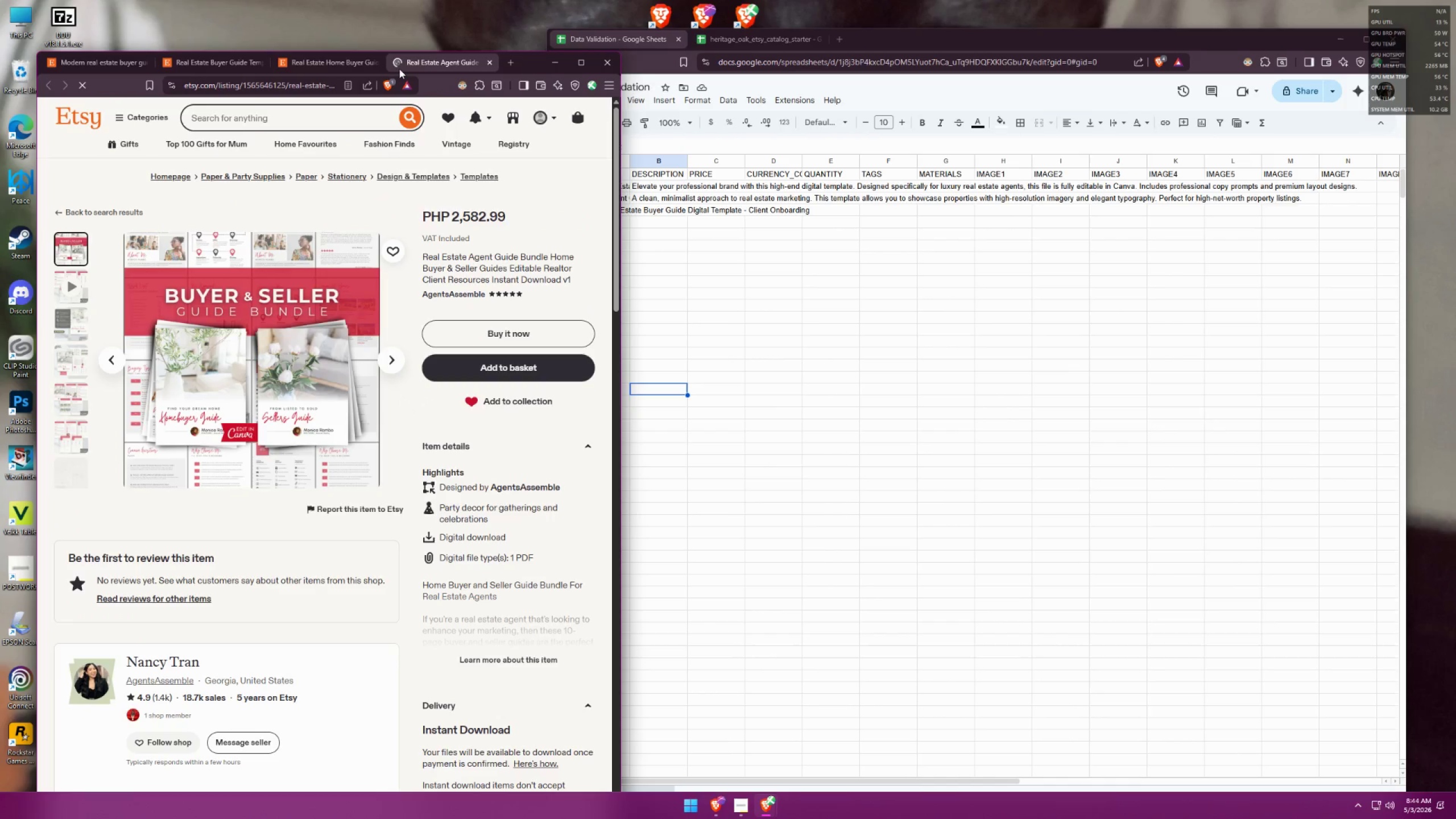 
left_click([696, 250])
 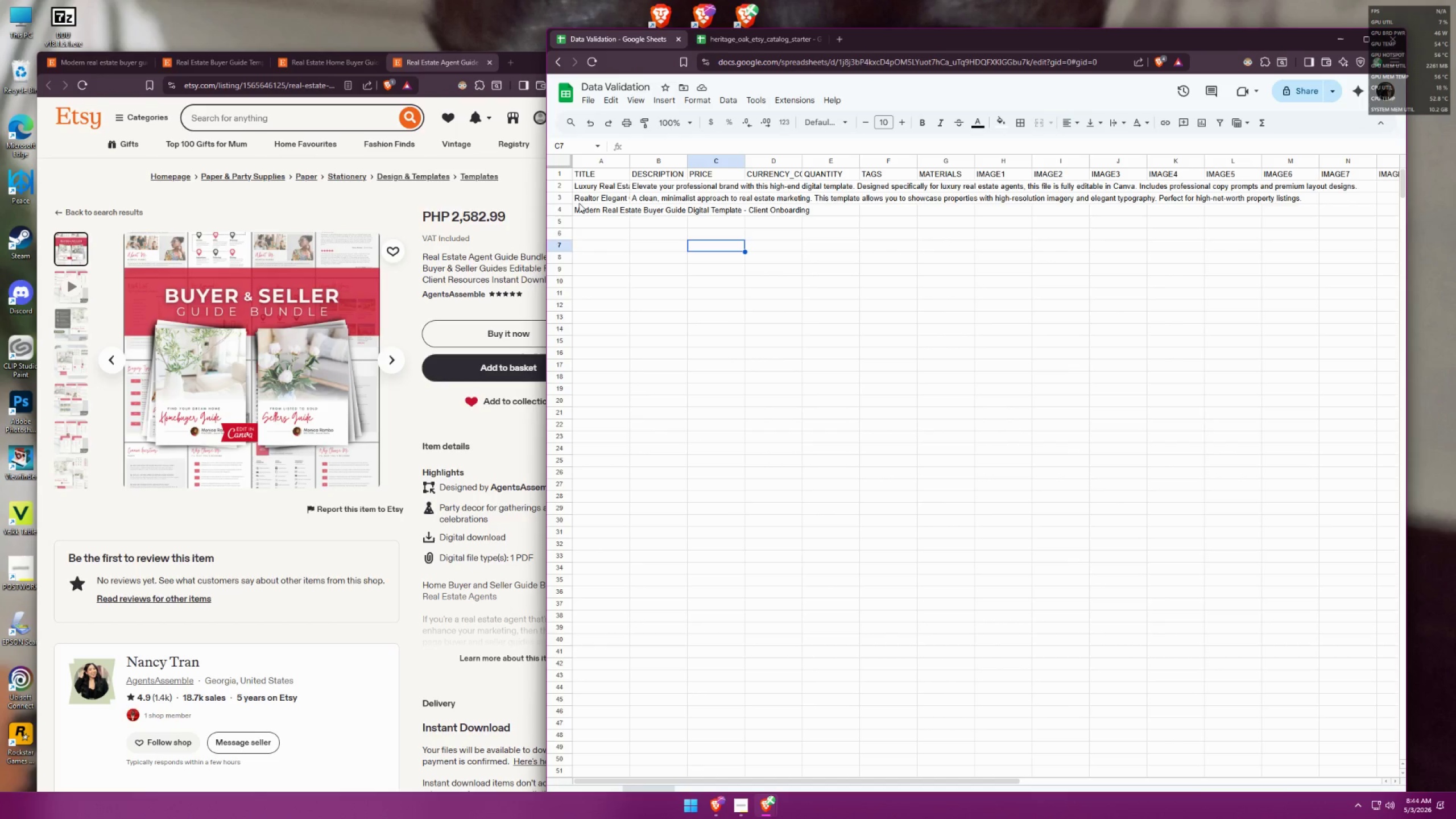 
double_click([576, 210])
 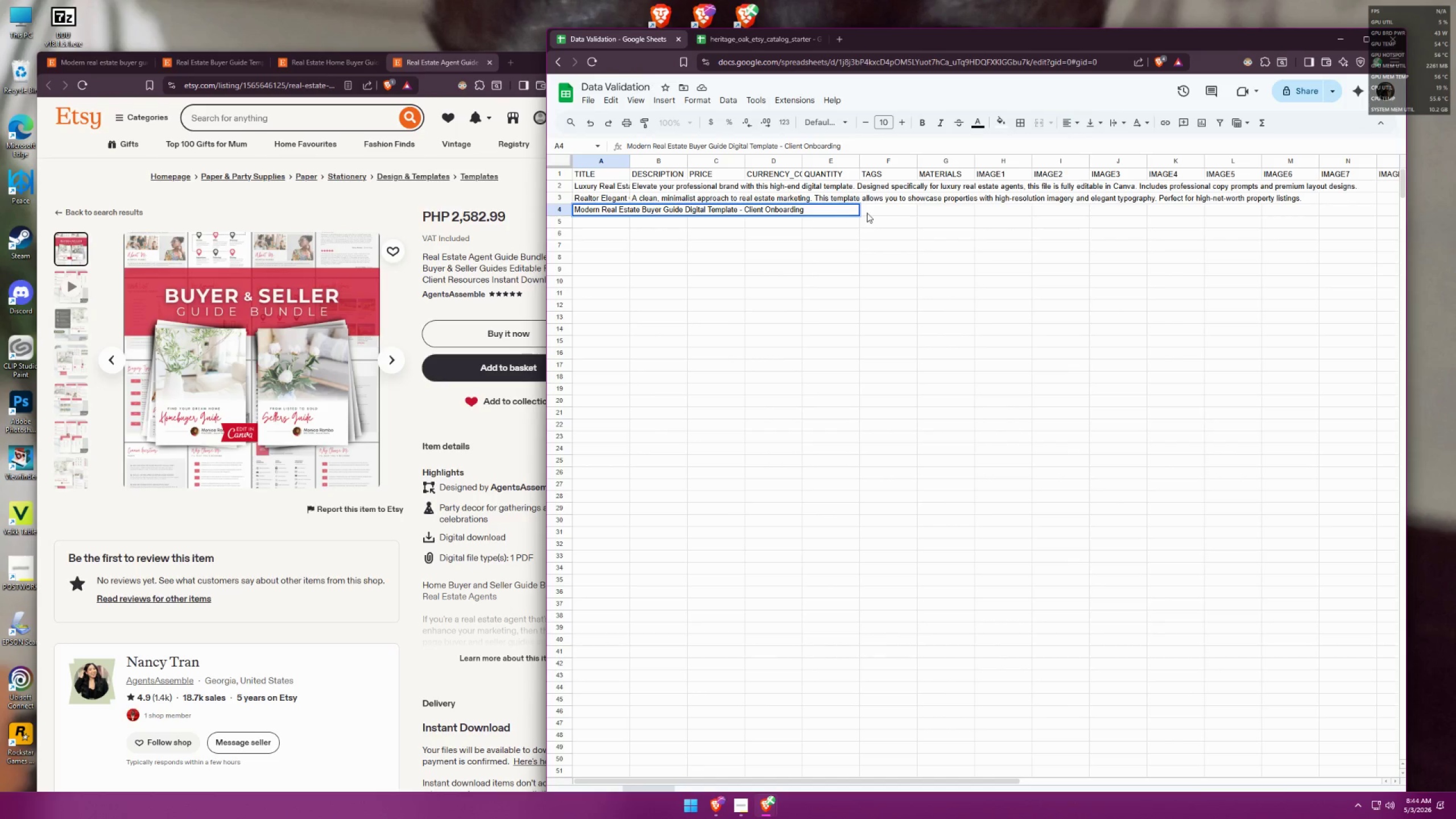 
type( Instant Download)
 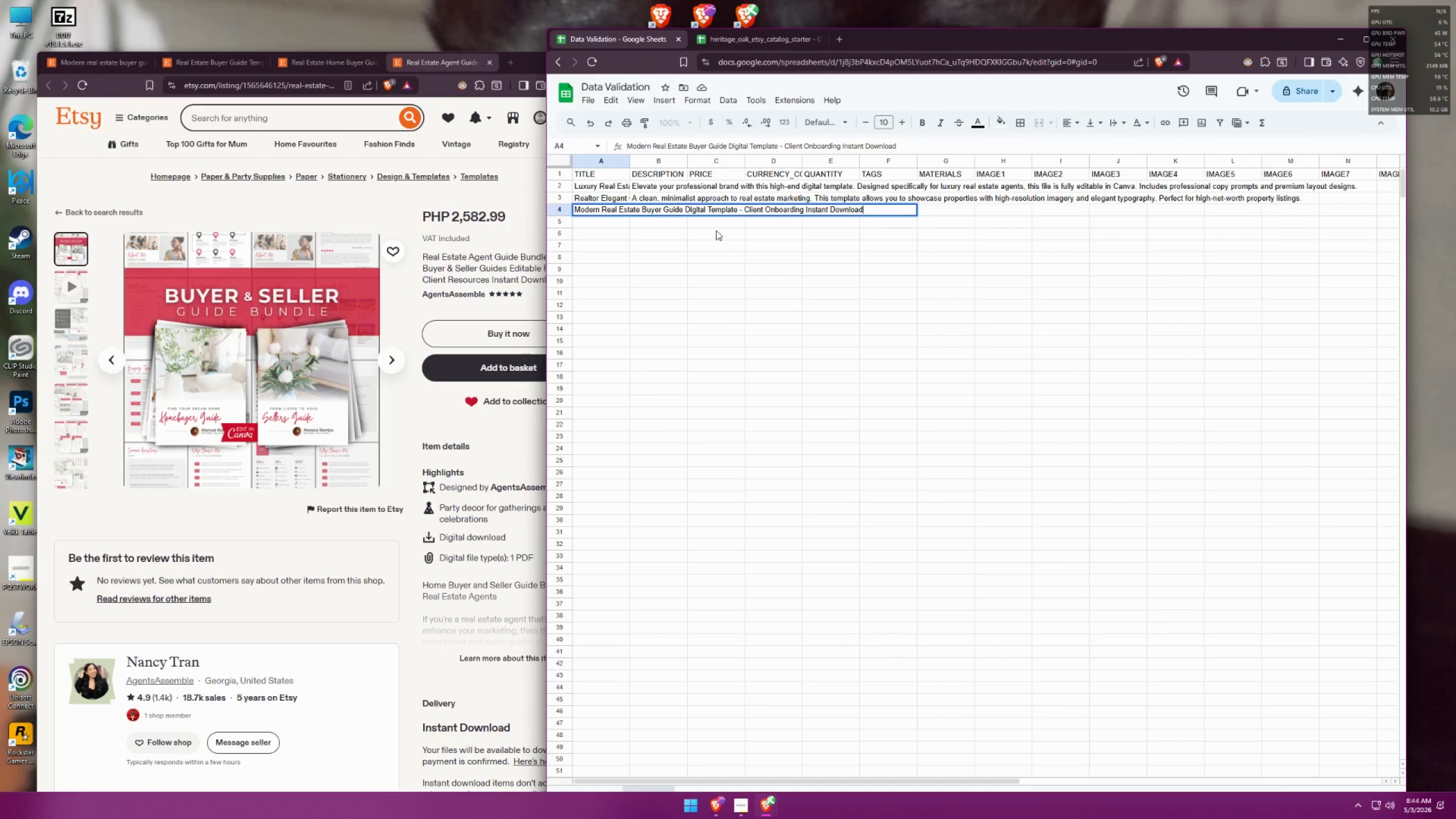 
left_click([688, 235])
 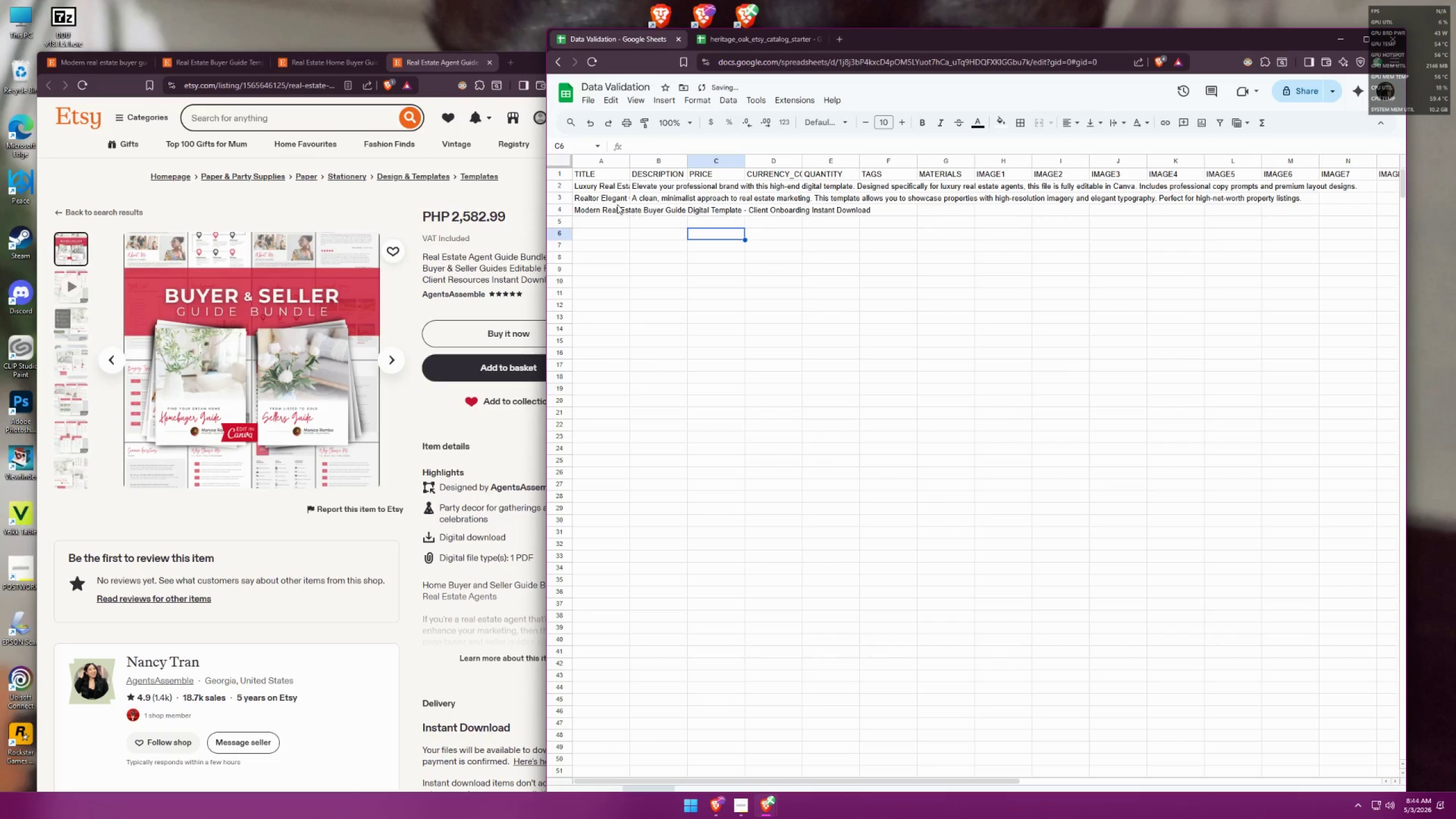 
double_click([613, 196])
 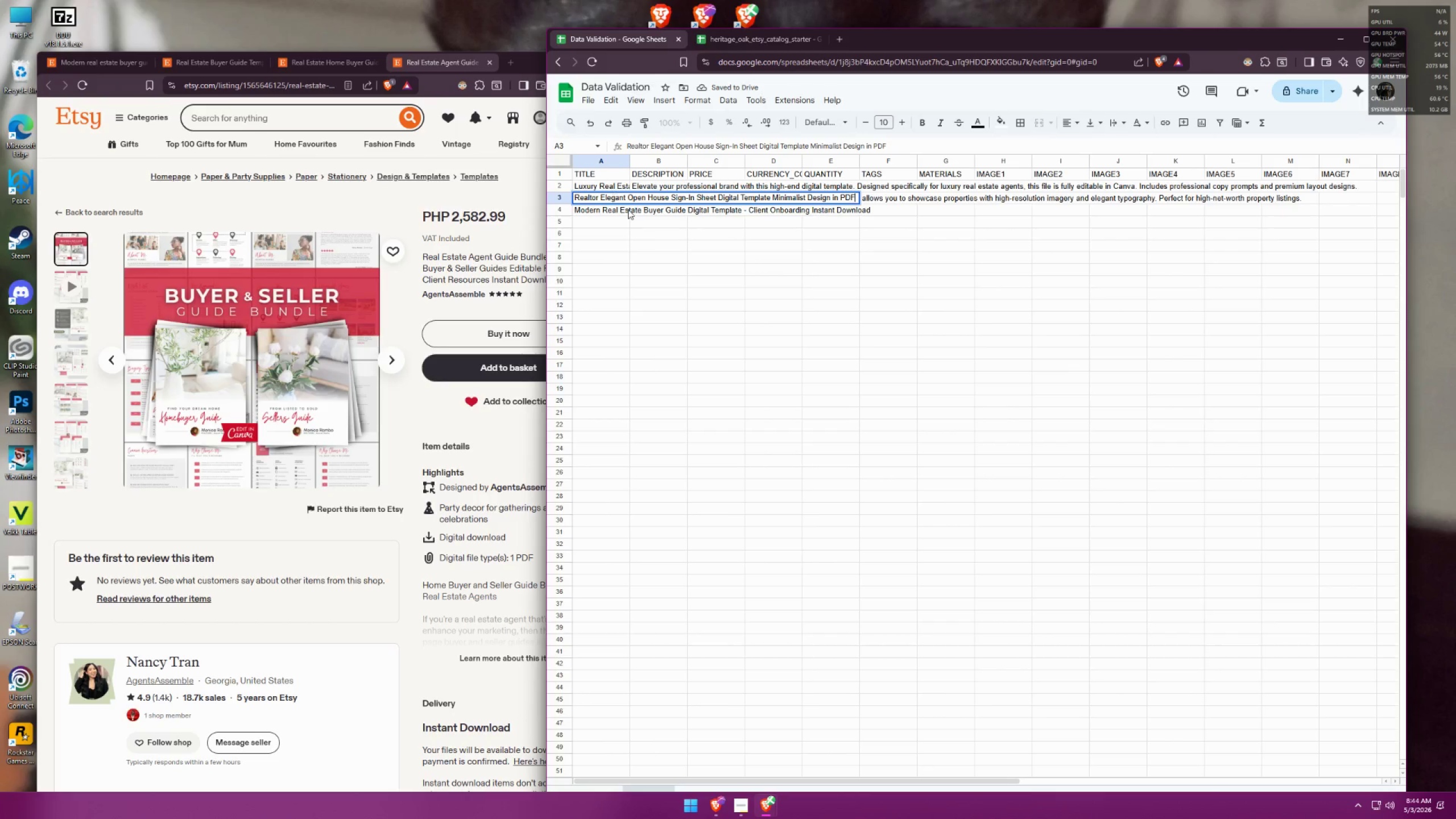 
left_click([648, 233])
 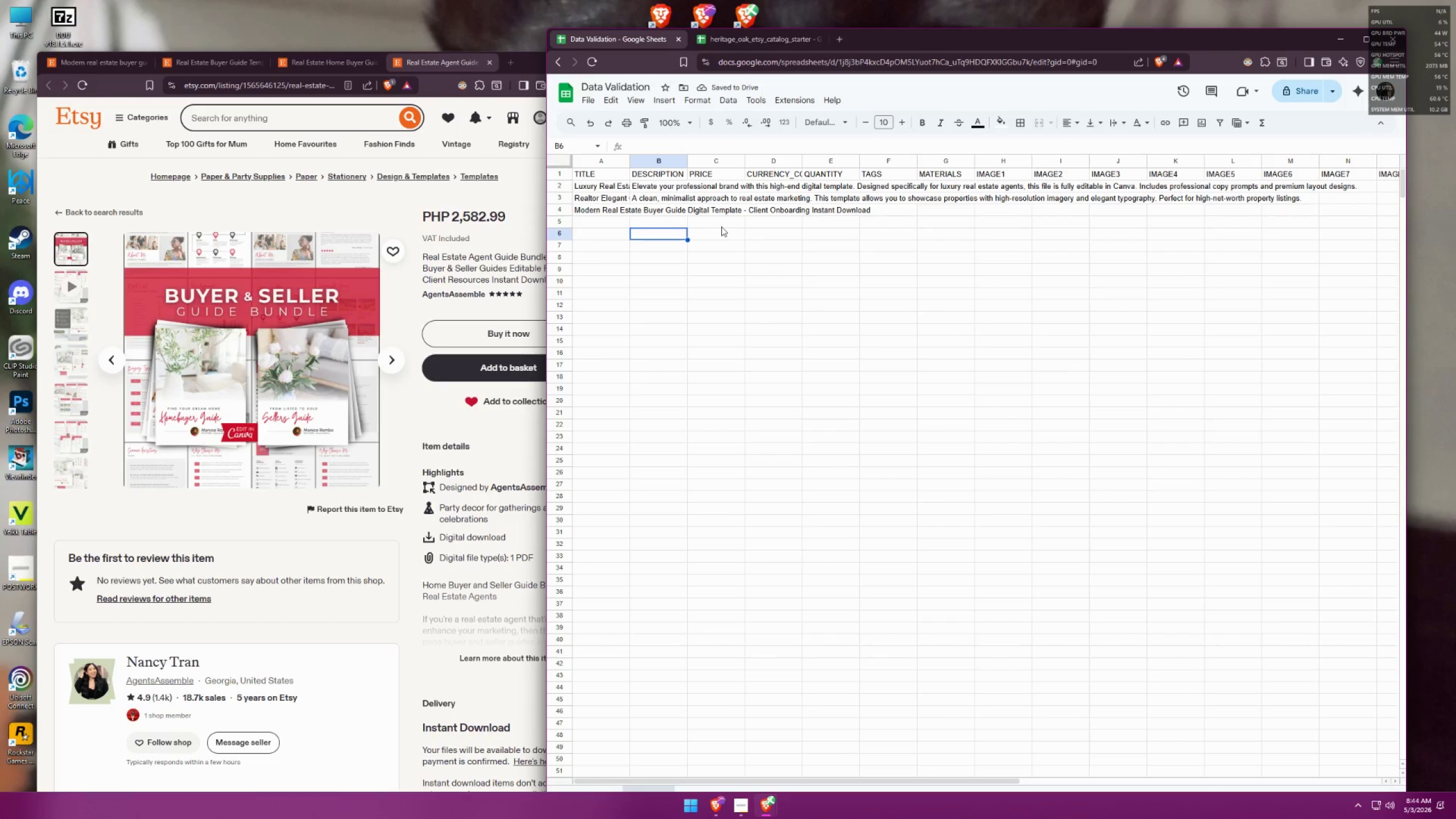 
key(Control+Z)
 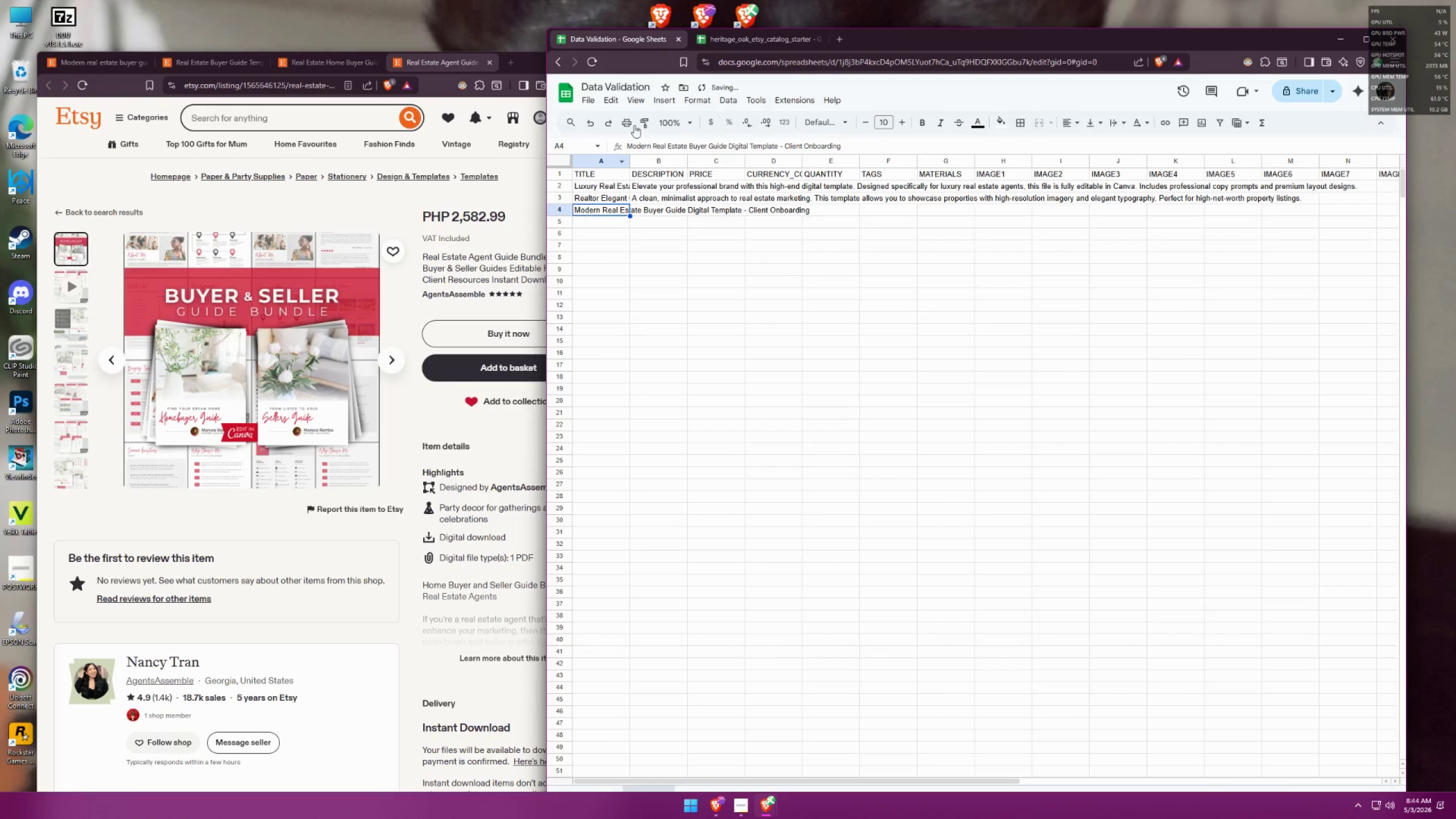 
left_click([733, 43])
 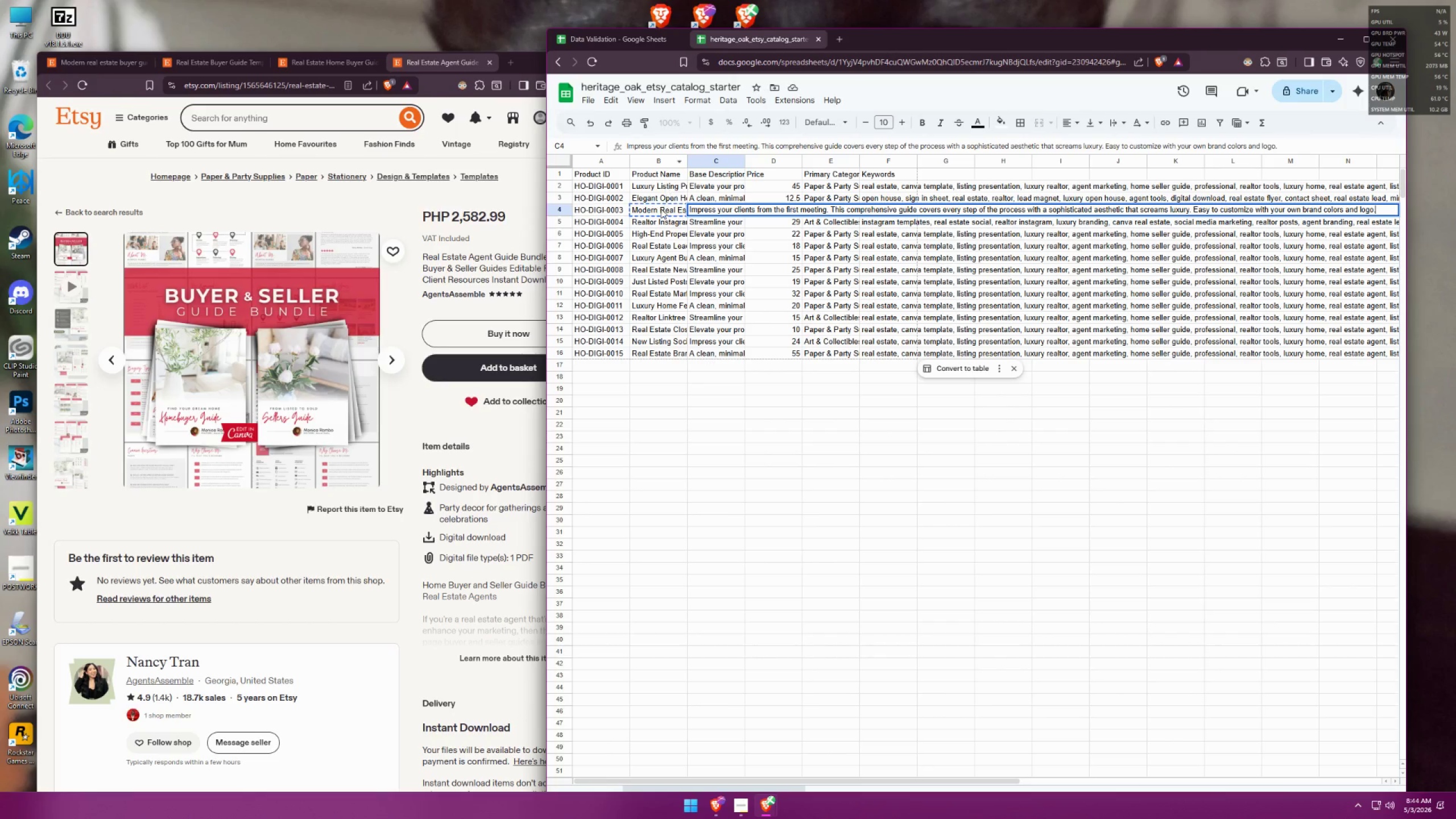 
left_click([654, 219])
 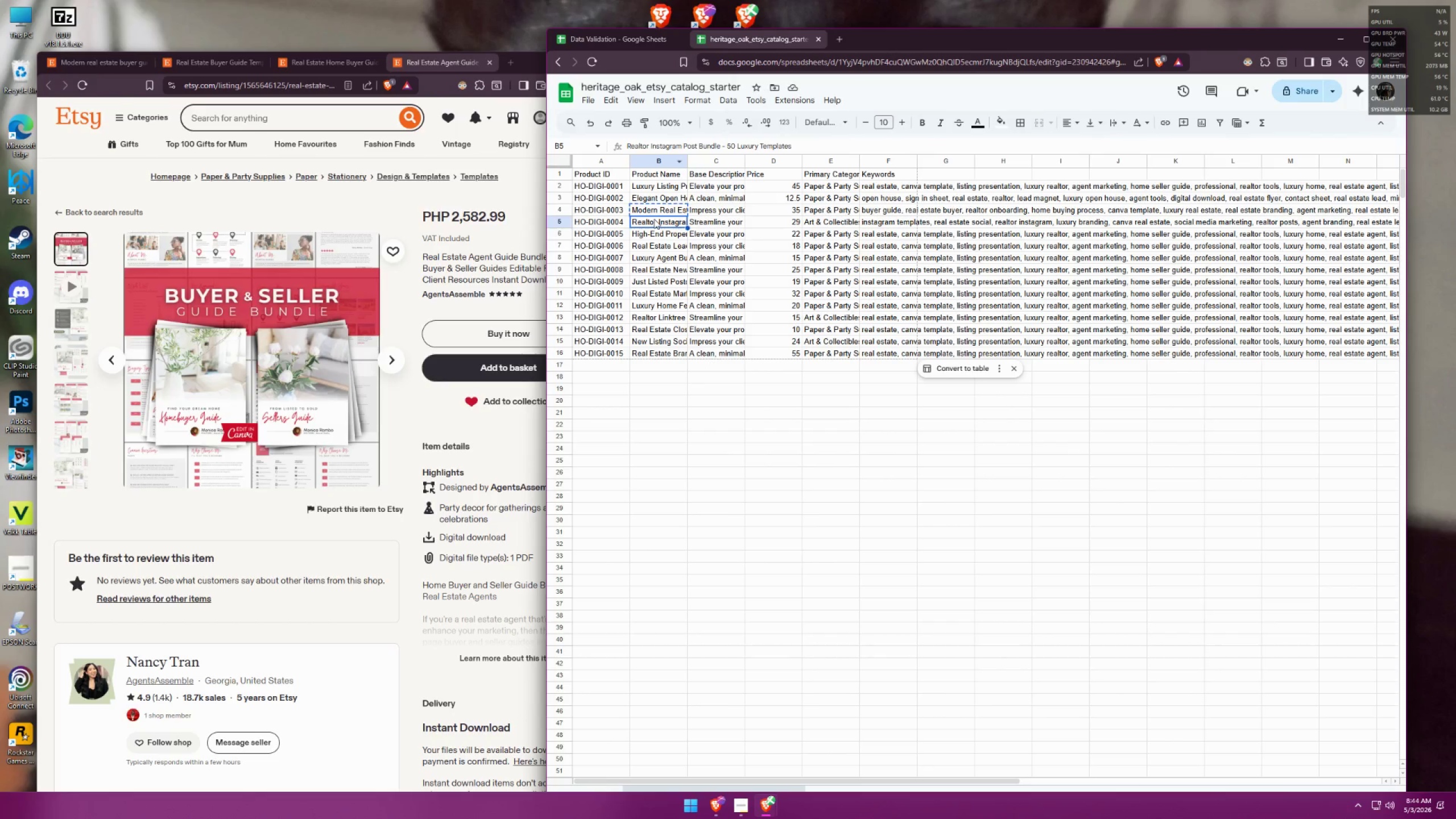 
key(Control+ControlLeft)
 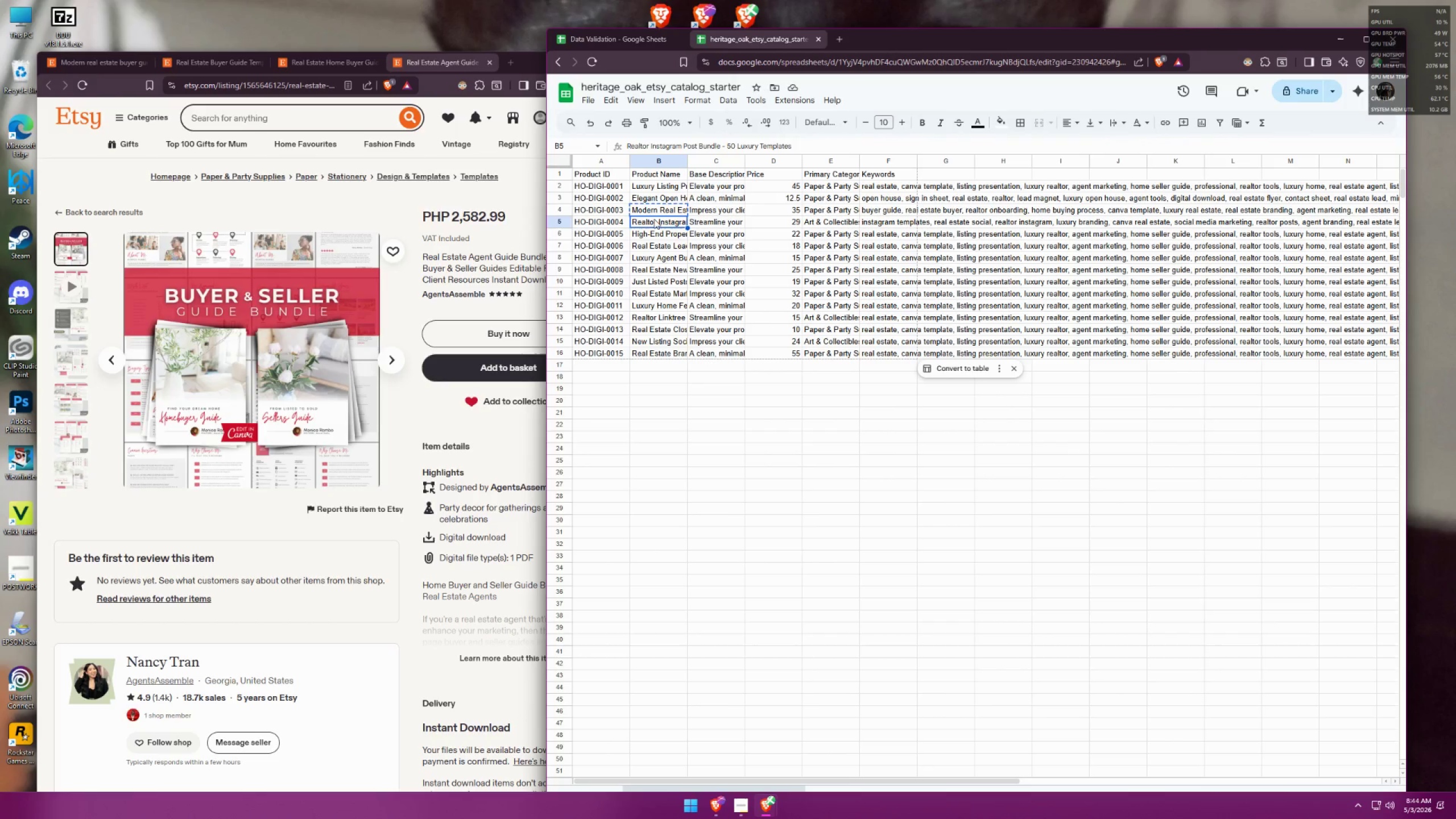 
key(Control+C)
 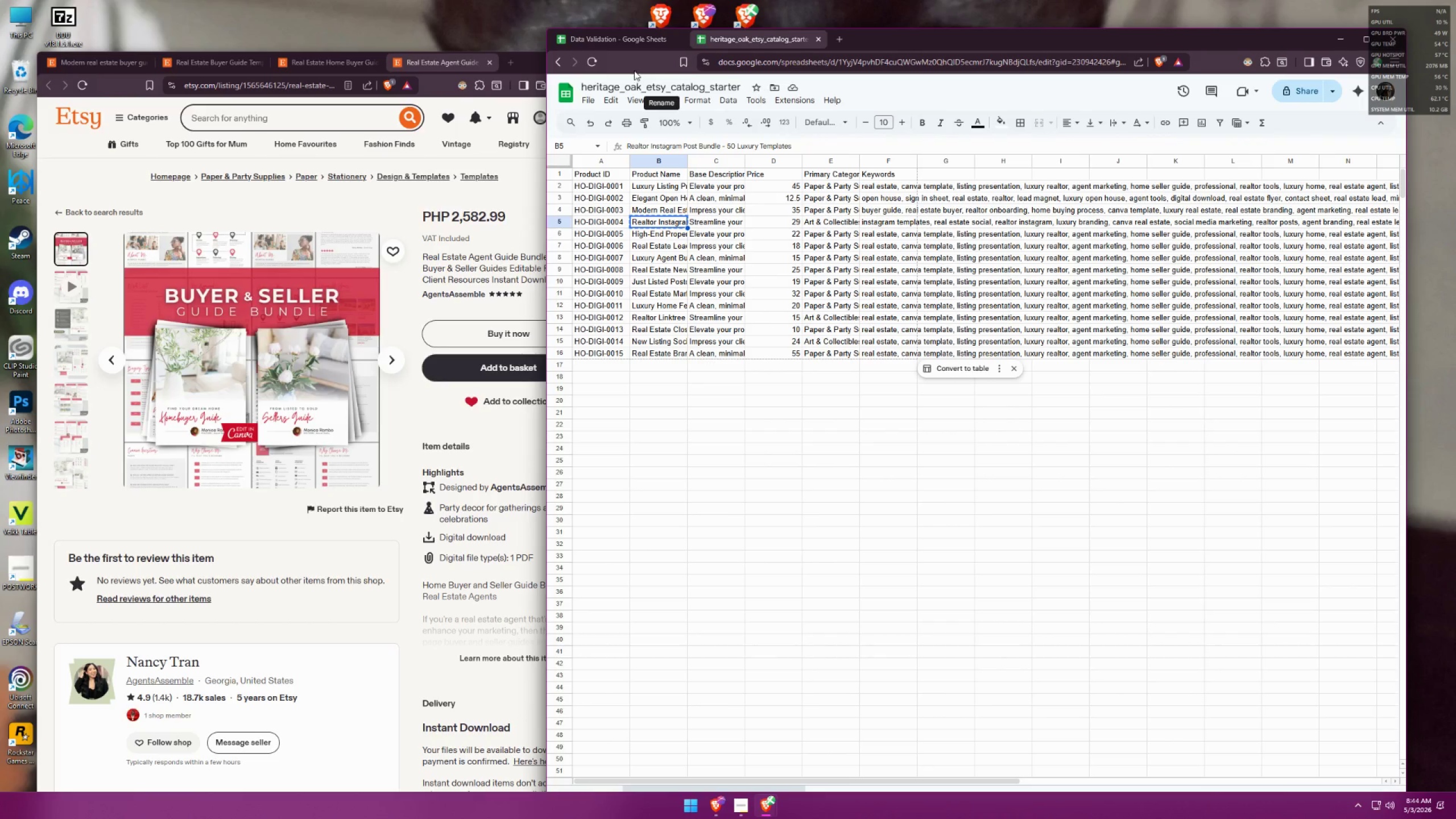 
left_click([634, 43])
 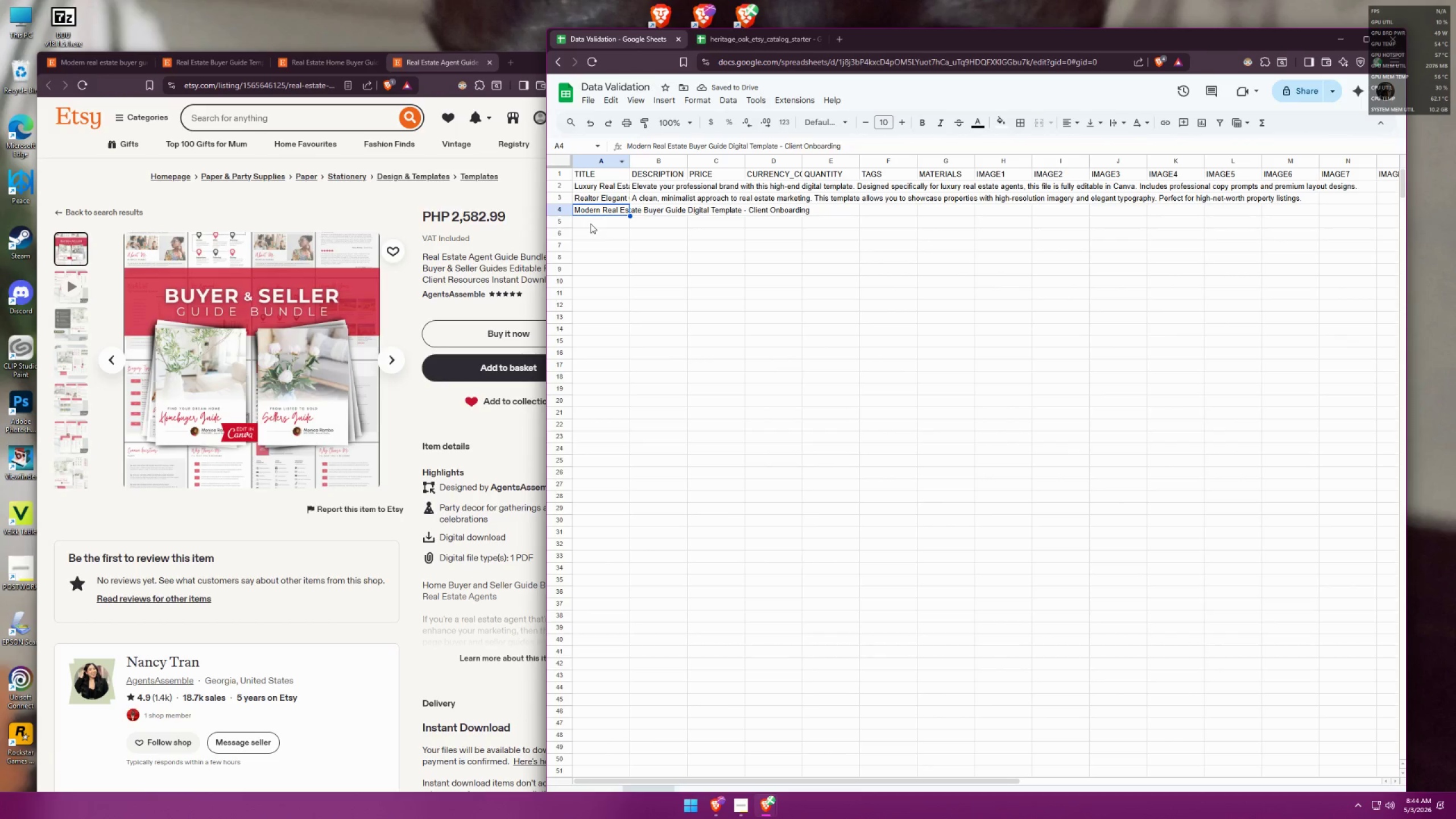 
double_click([591, 222])
 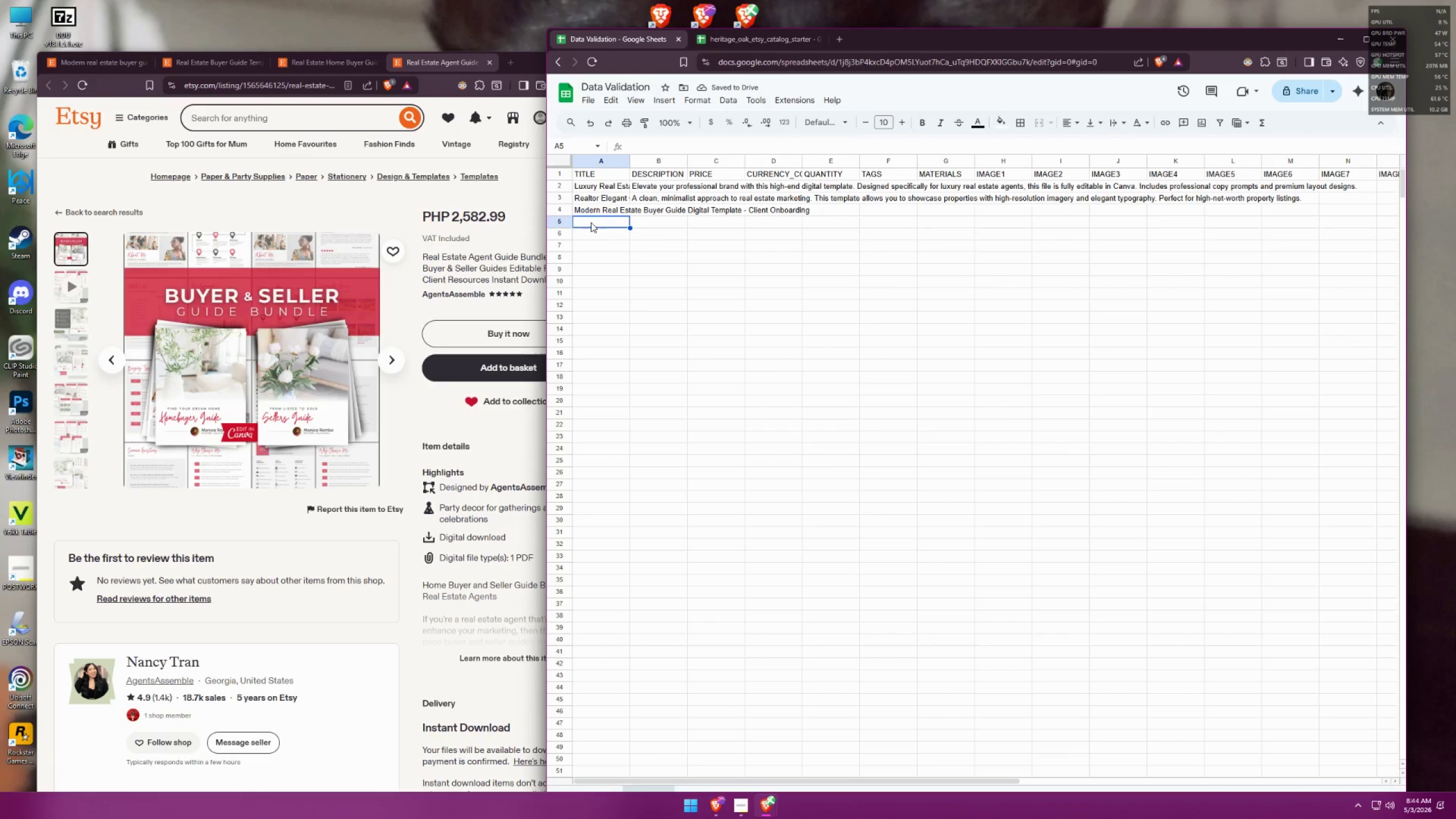 
key(Control+ControlLeft)
 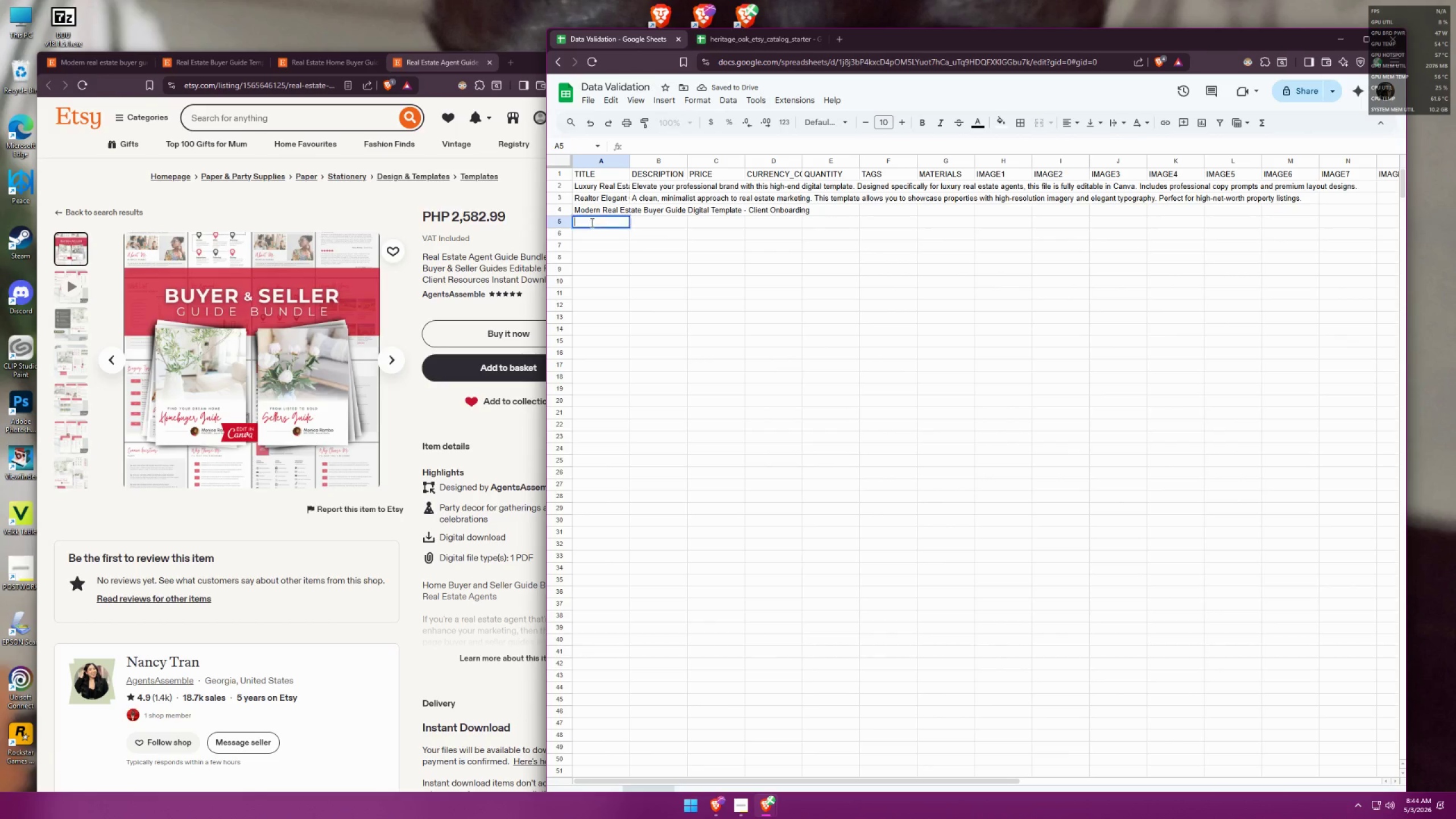 
key(Control+V)
 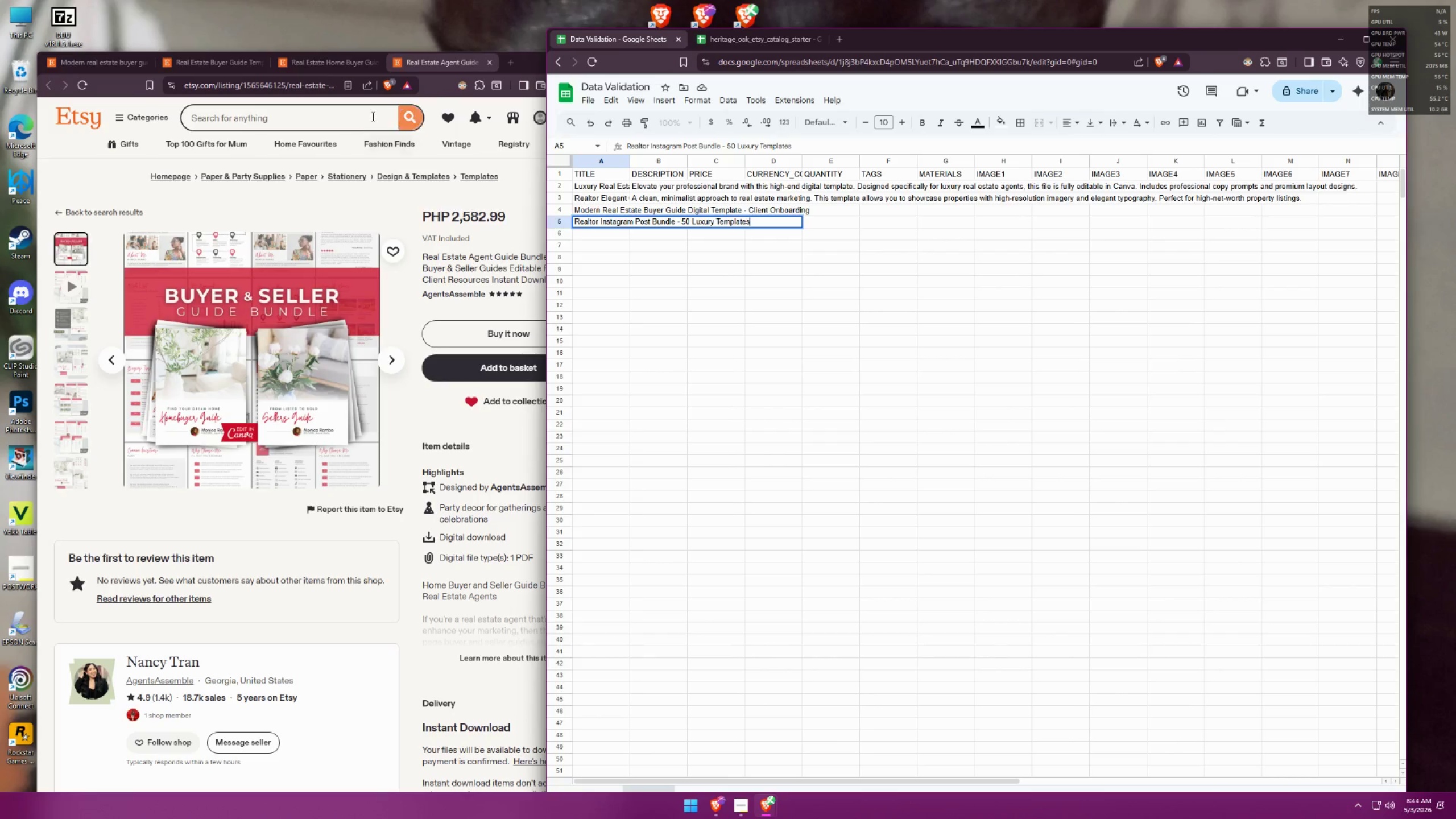 
wait(5.02)
 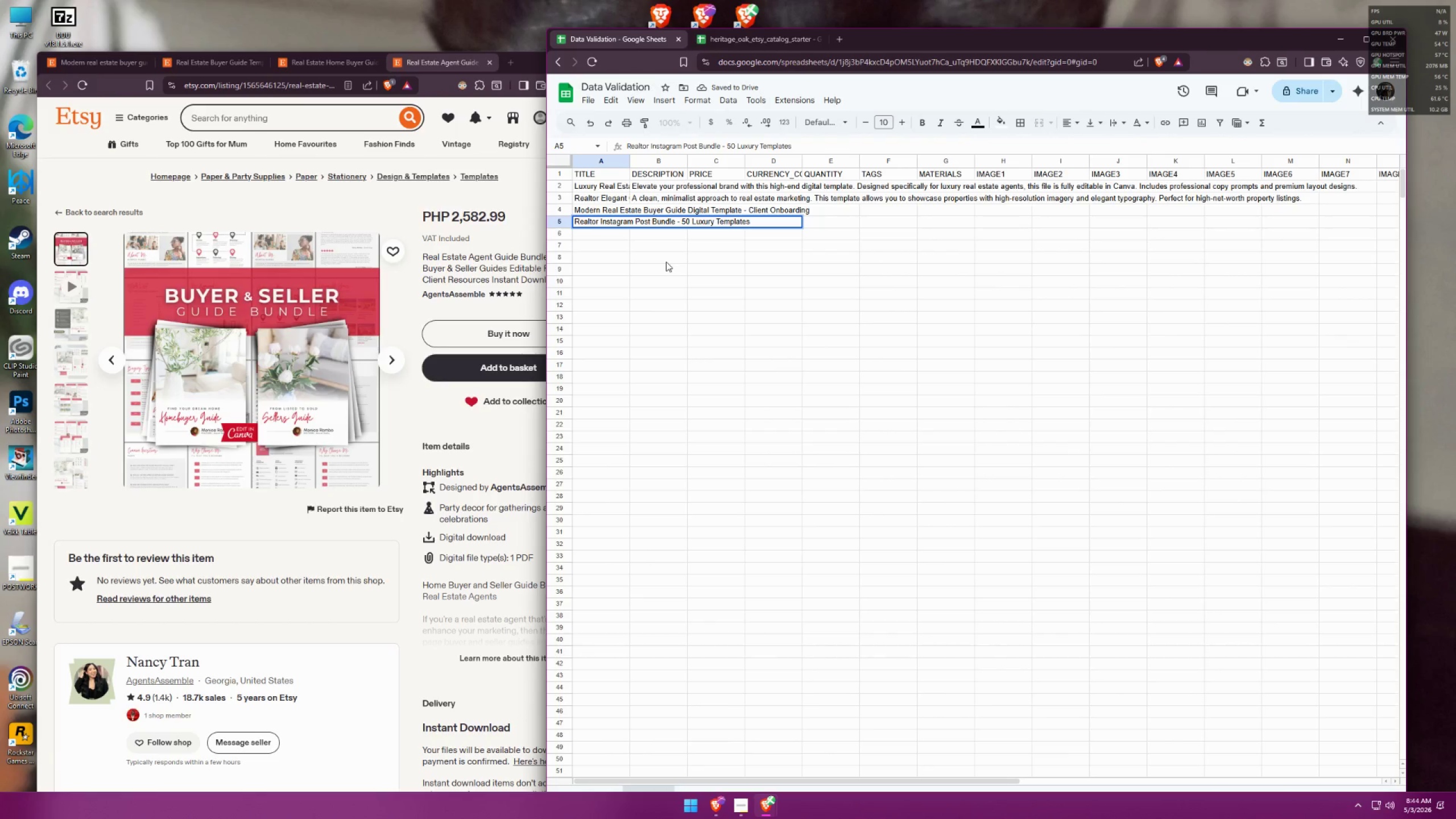 
type(Realtor instagram post bundle)
 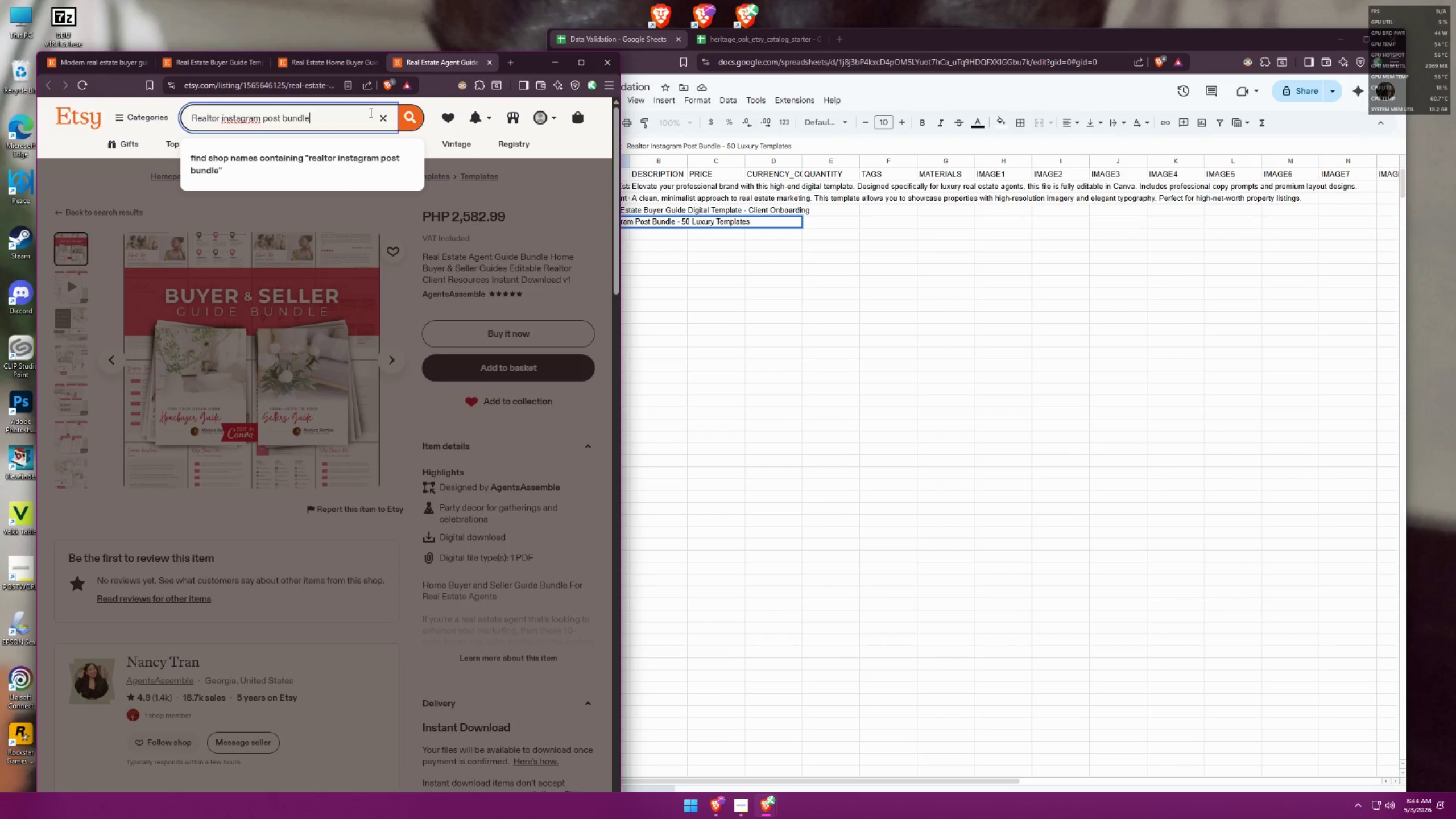 
key(Control+ControlLeft)
 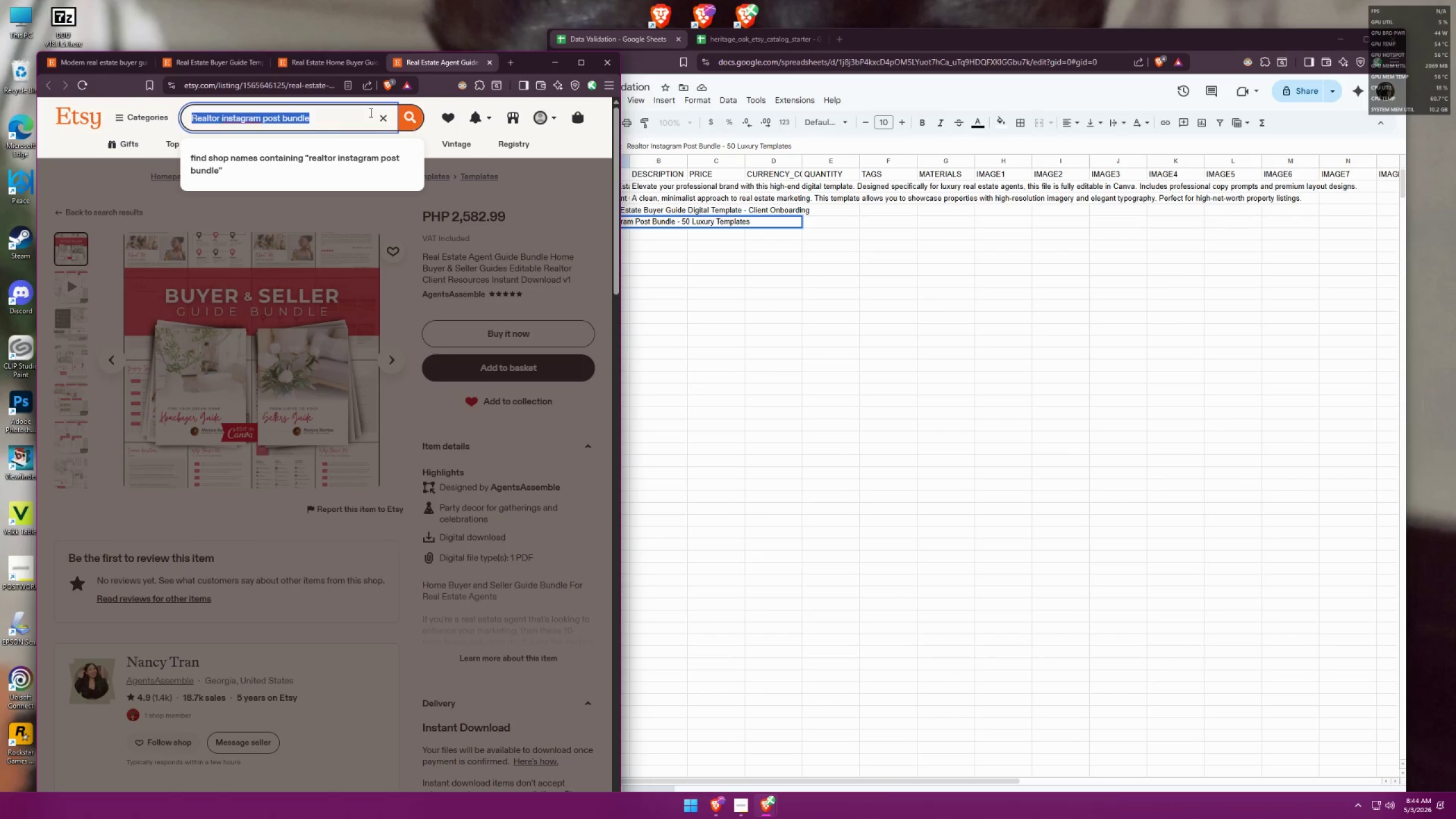 
key(Control+A)
 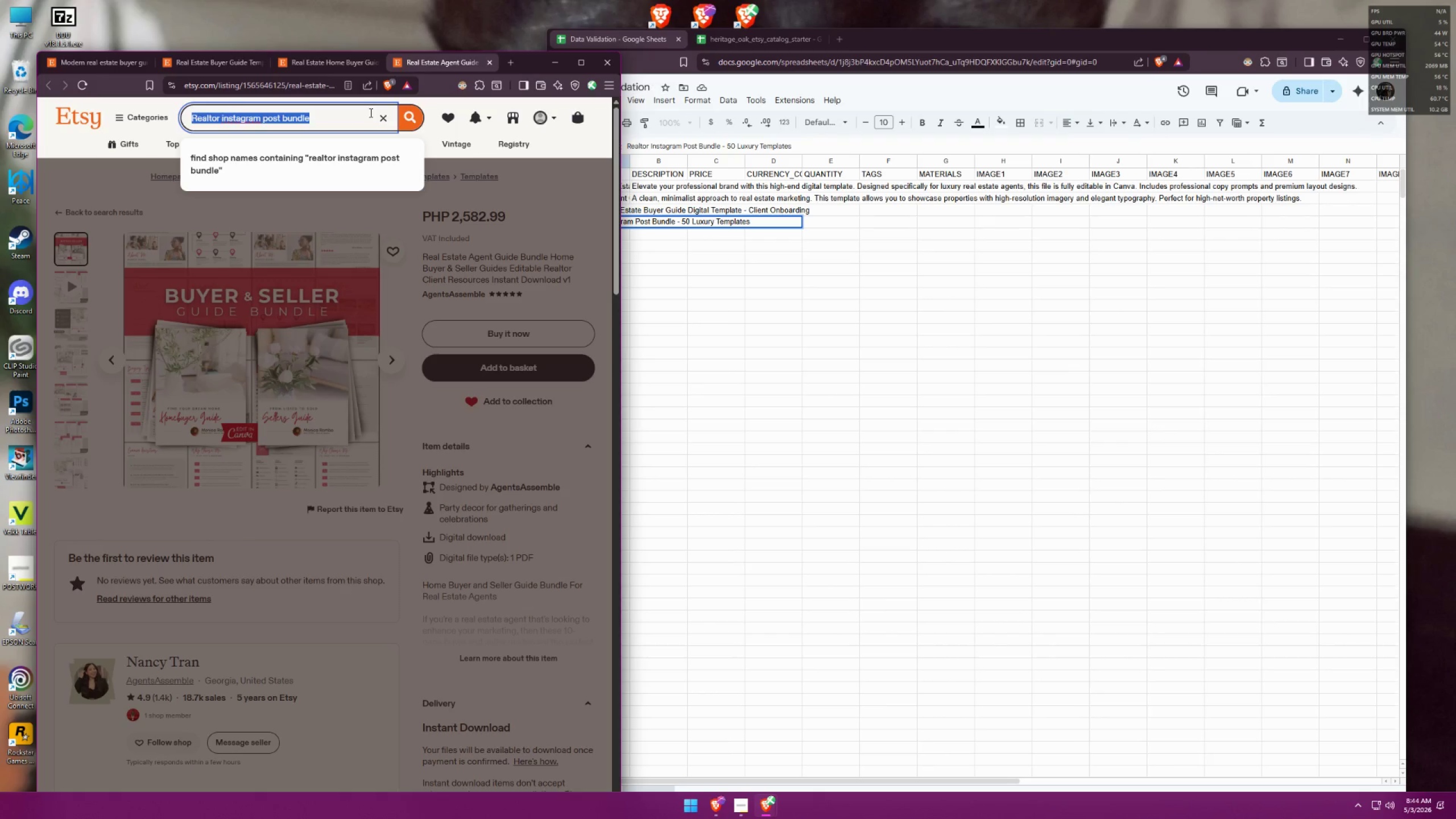 
key(Backspace)
type(realtor instagram op)
key(Backspace)
key(Backspace)
type(post bundle)
 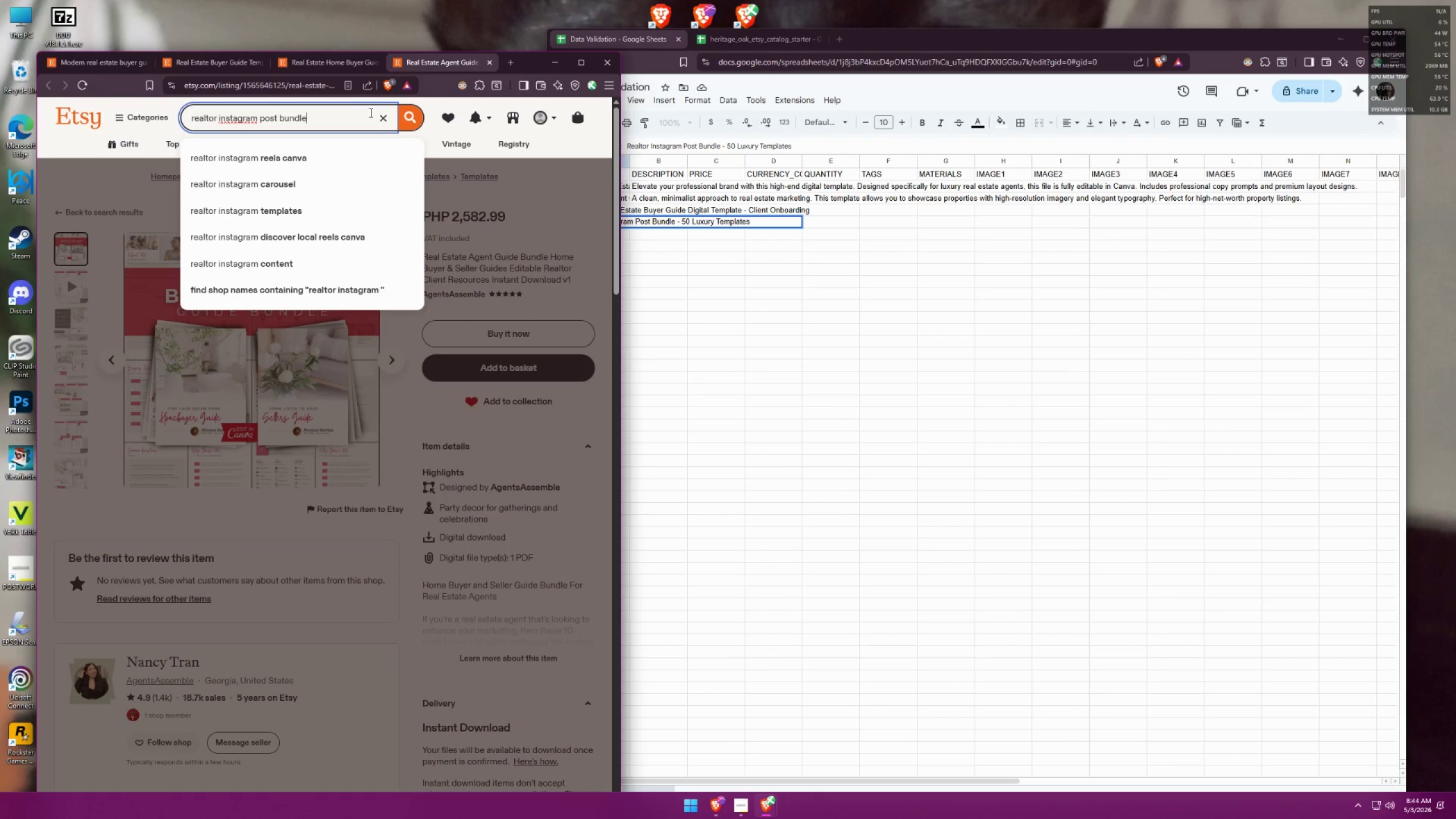 
key(Enter)
 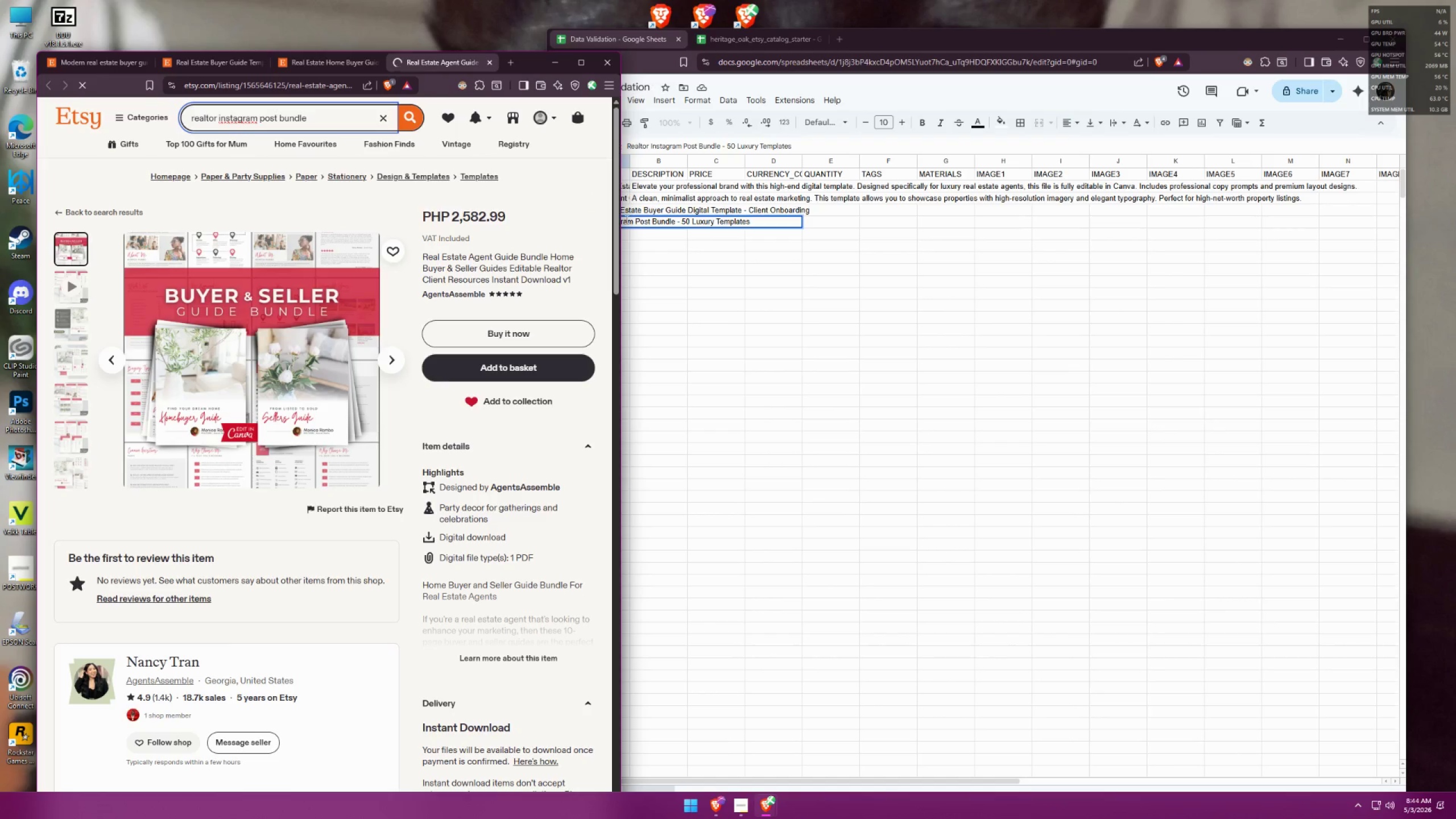 
left_click([673, 238])
 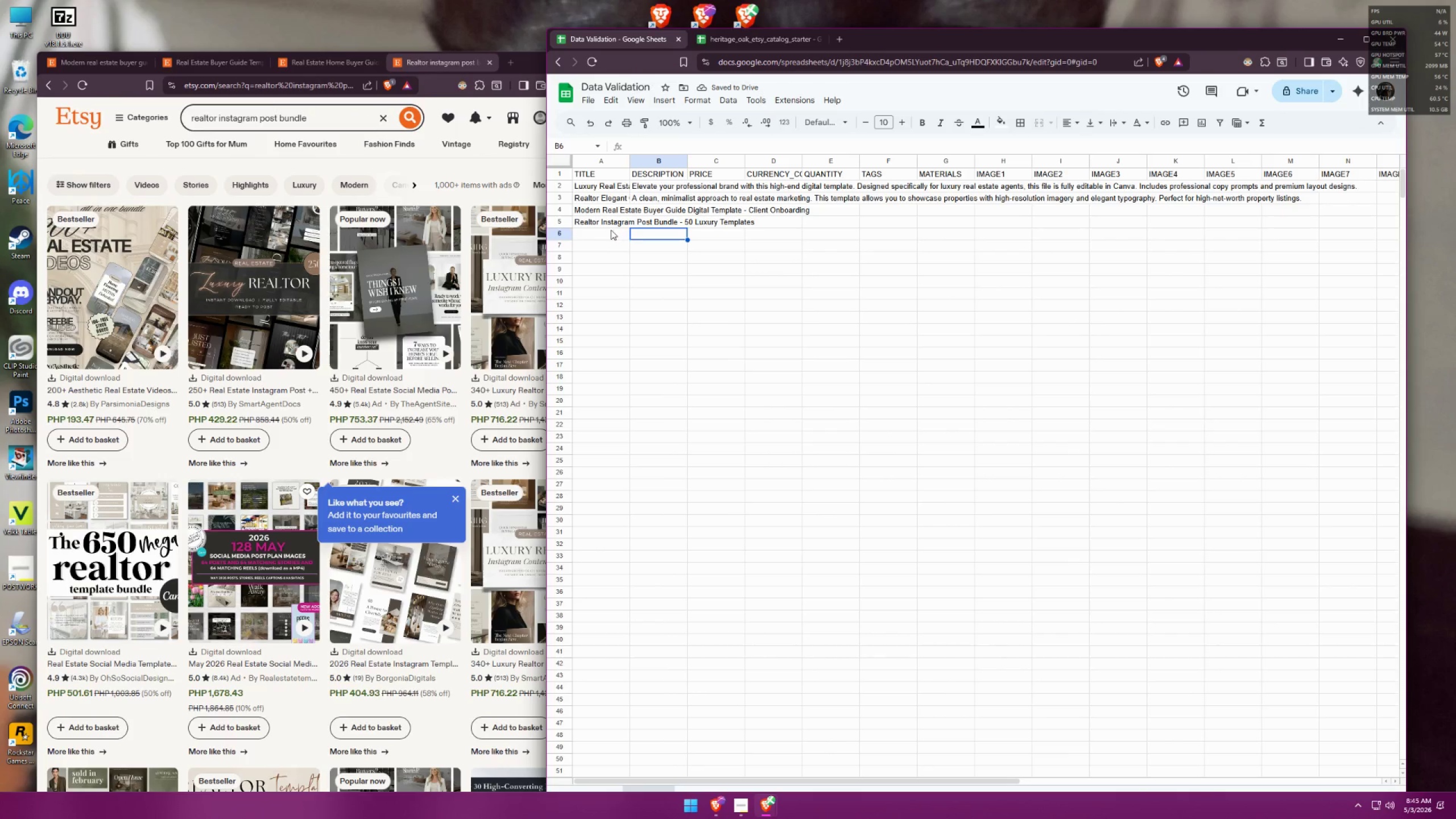 
double_click([599, 198])
 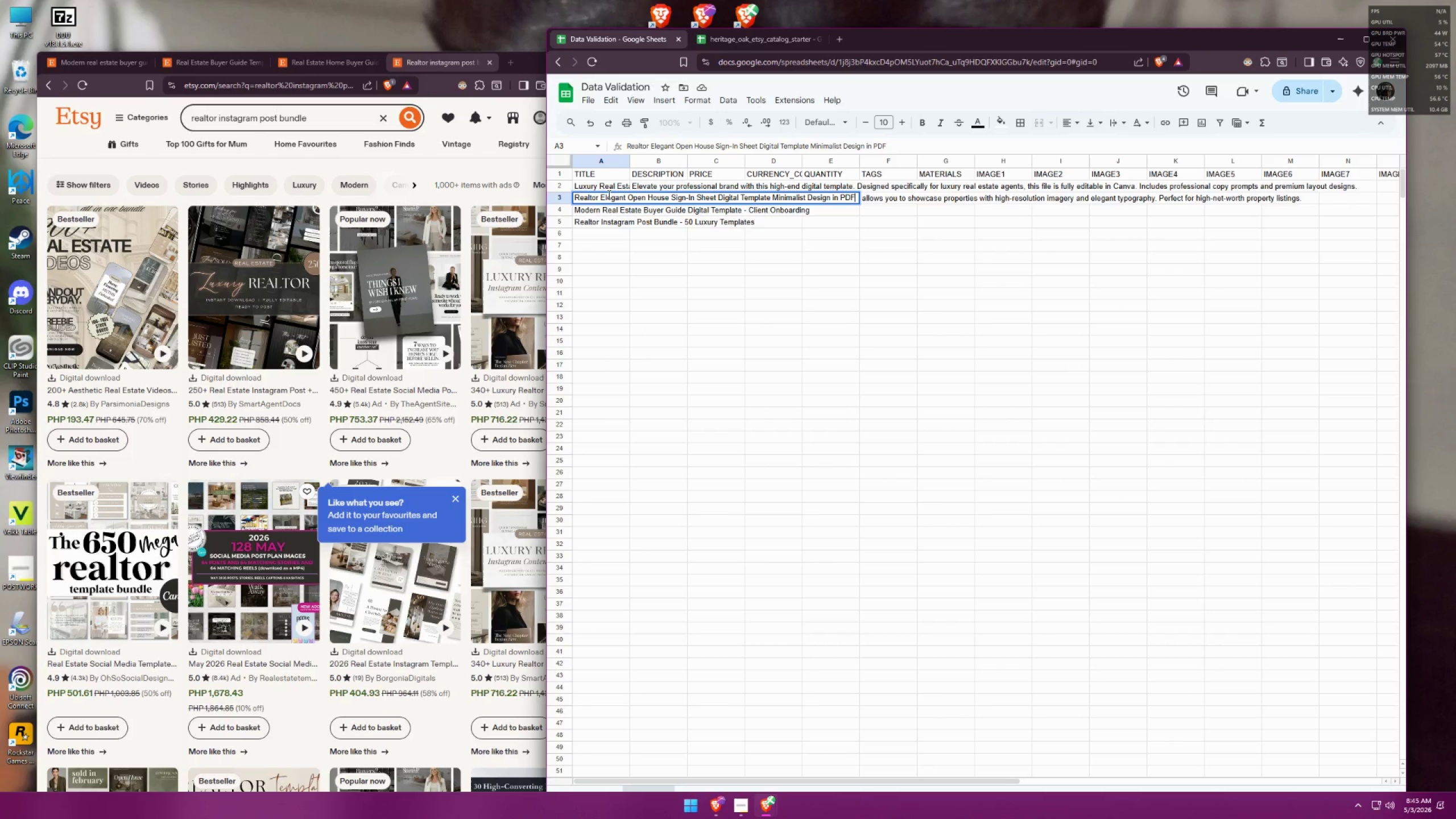 
left_click_drag(start_coordinate=[600, 197], to_coordinate=[564, 201])
 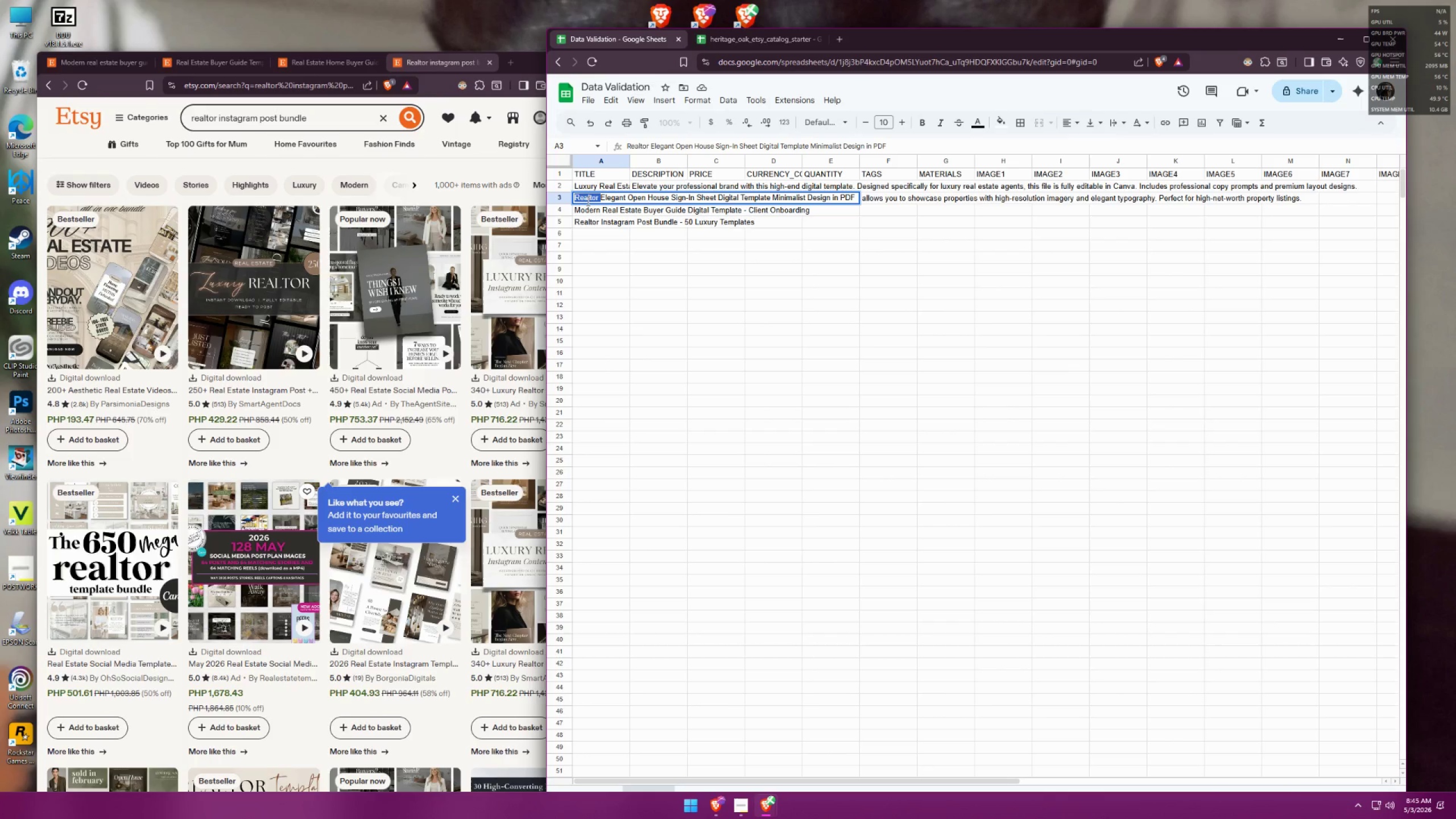 
key(F12)
 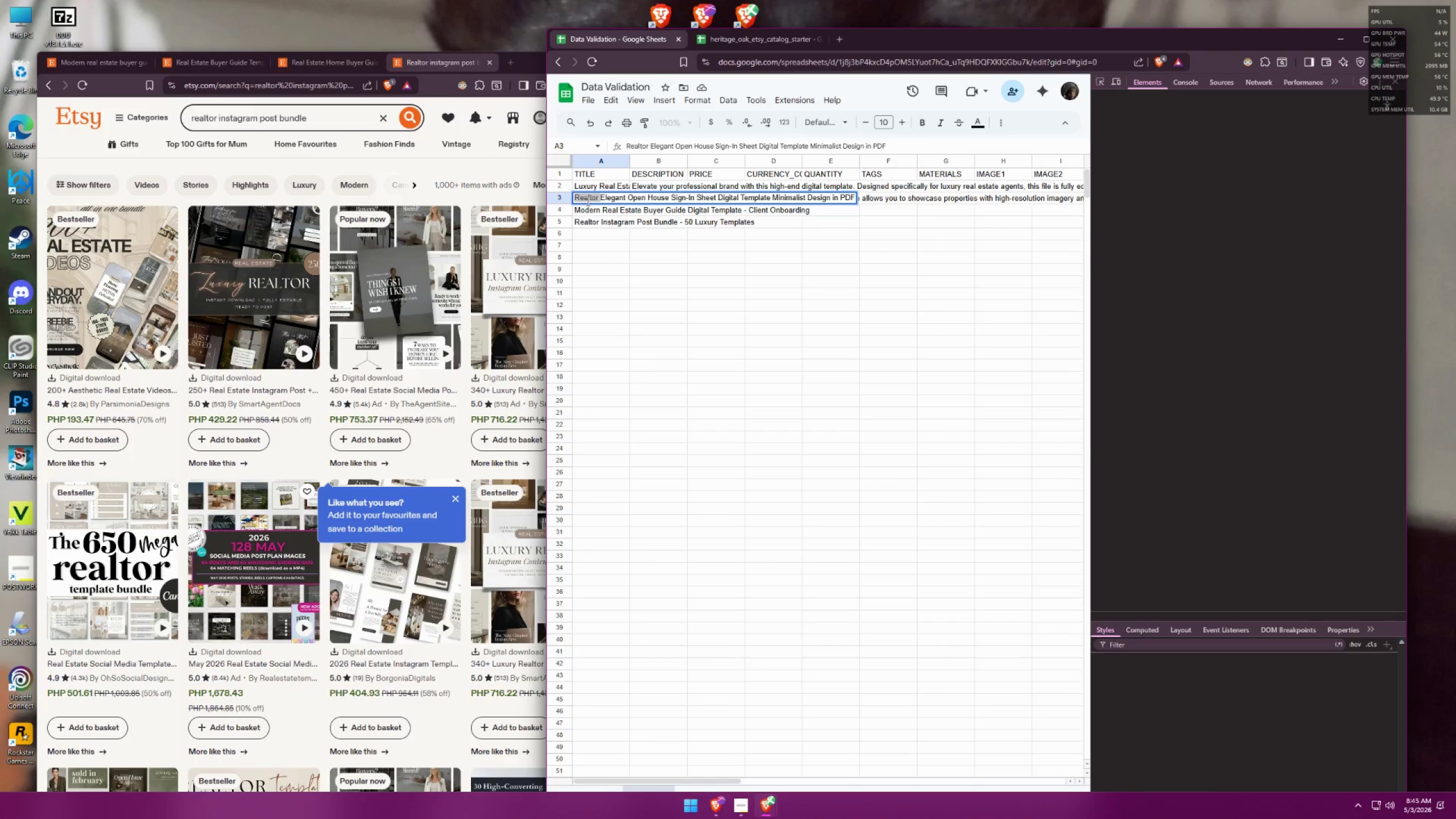 
key(F12)
 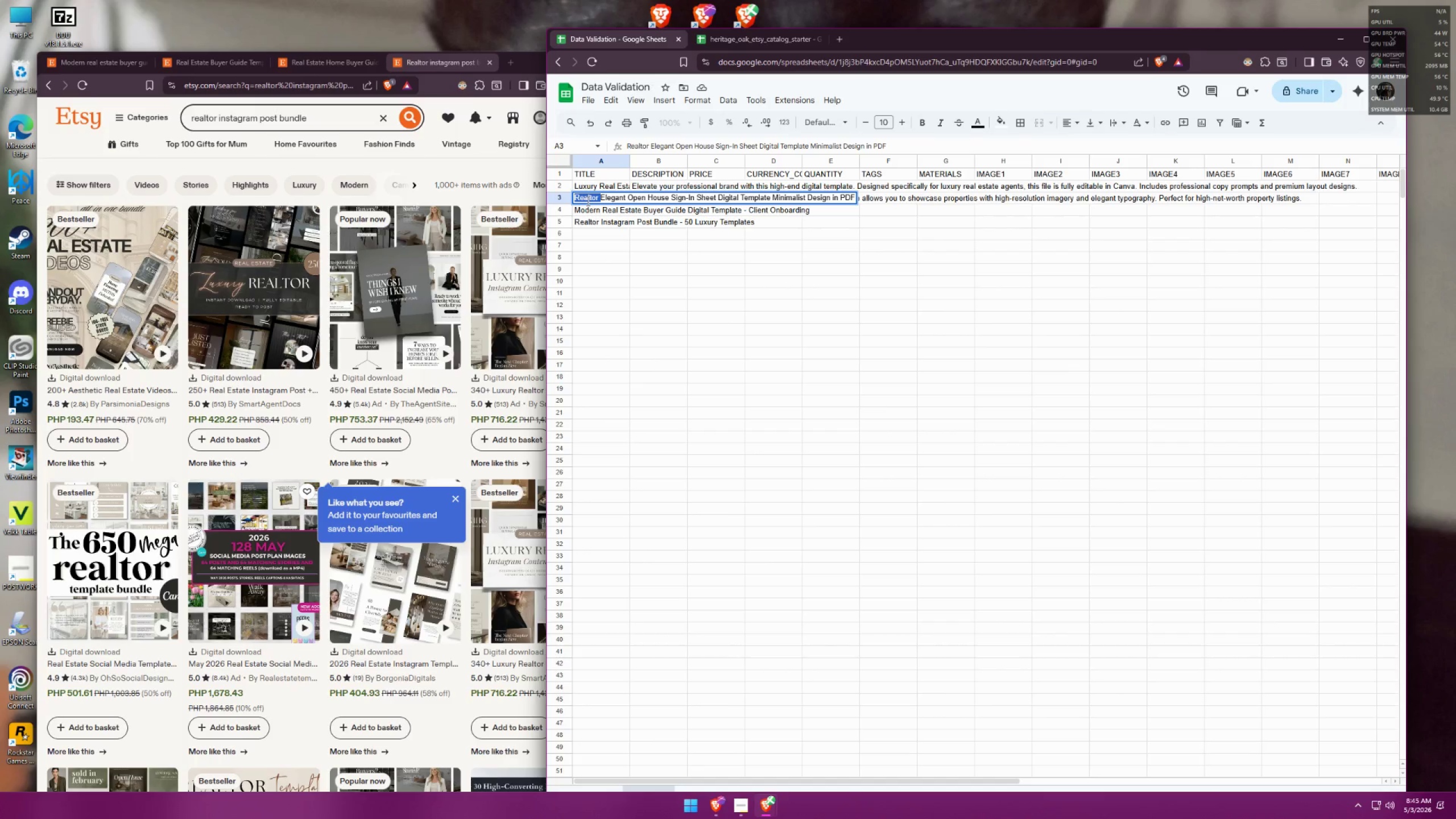 
key(Backspace)
 